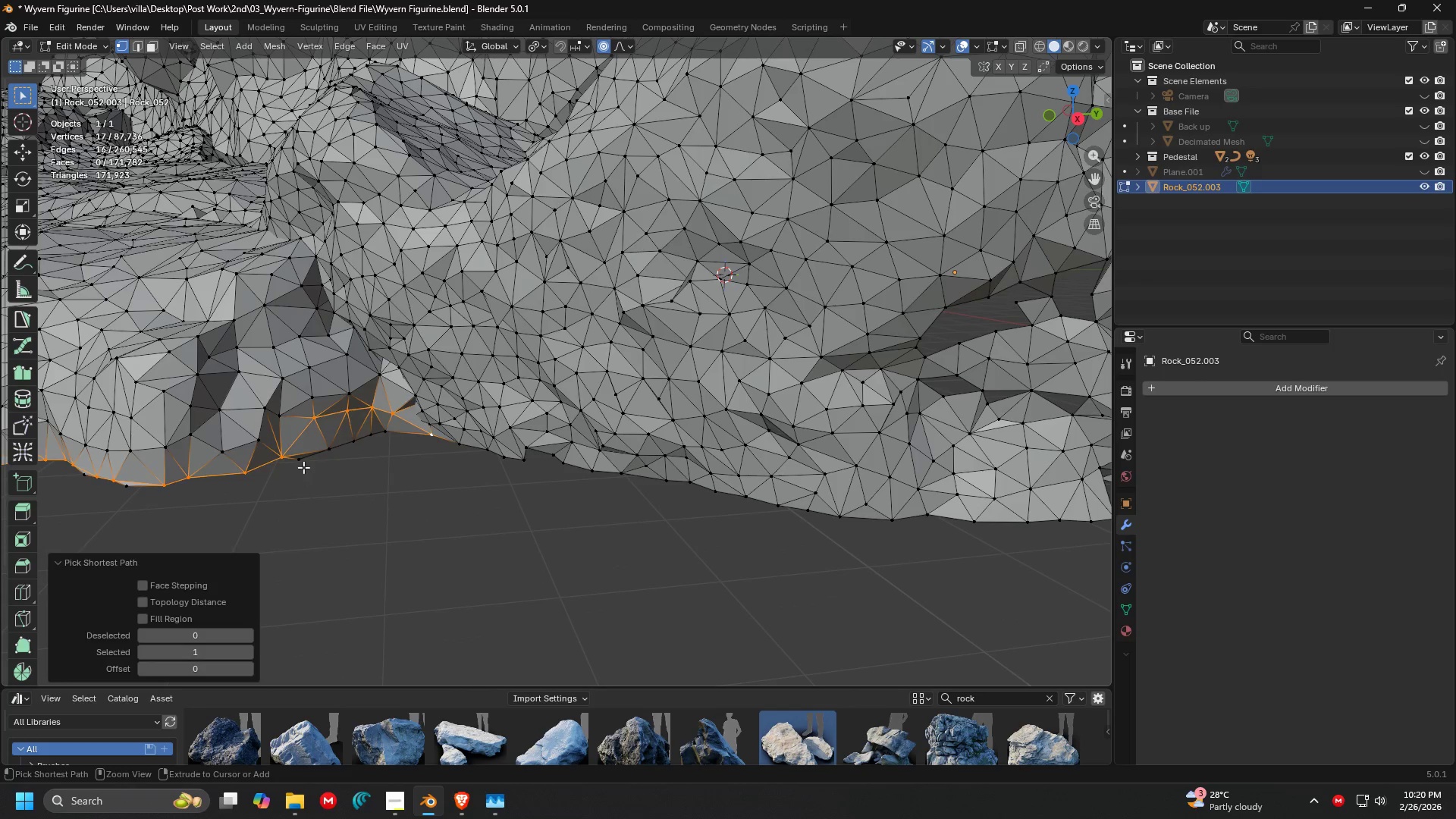 
left_click([304, 467])
 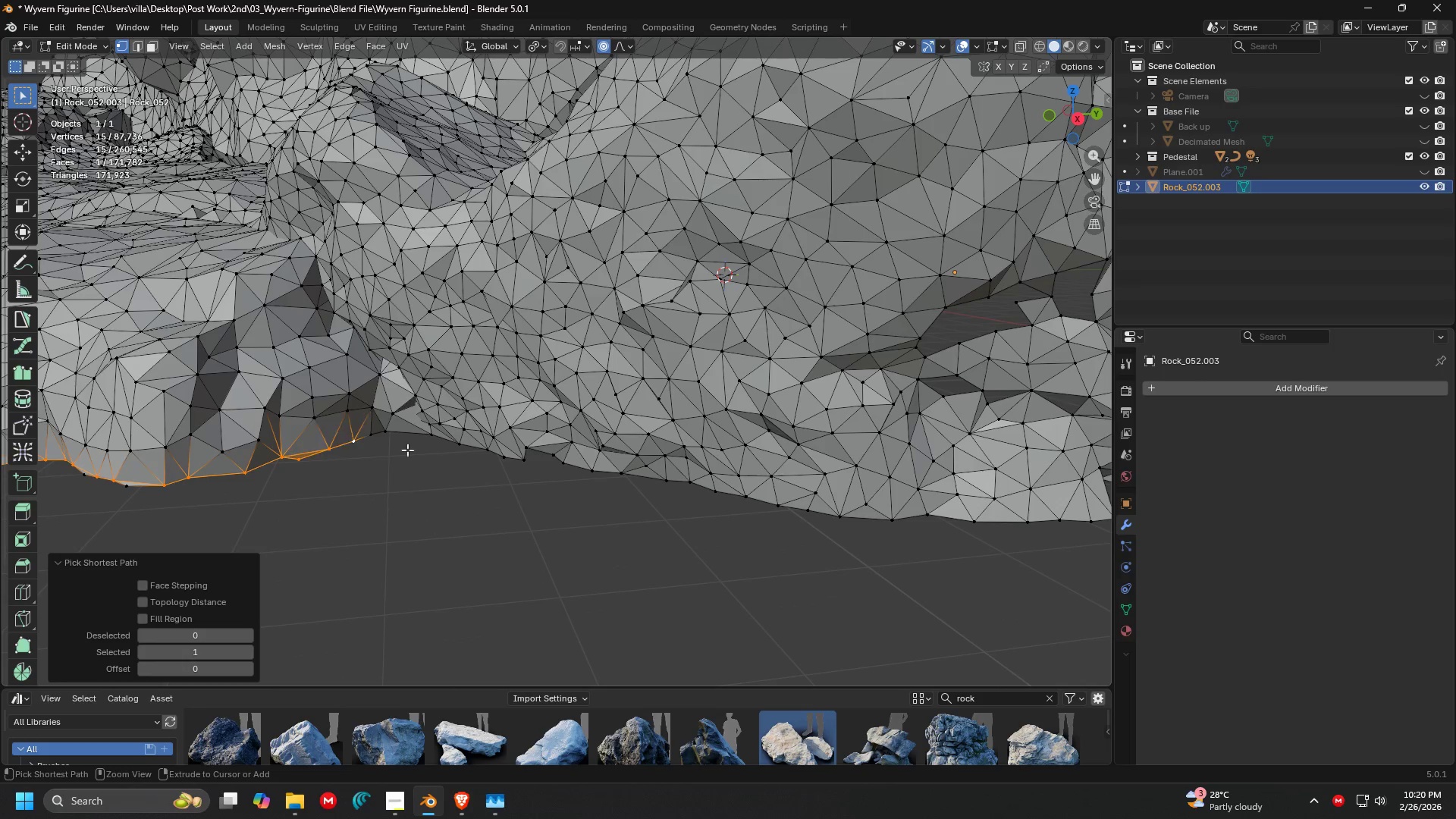 
double_click([444, 450])
 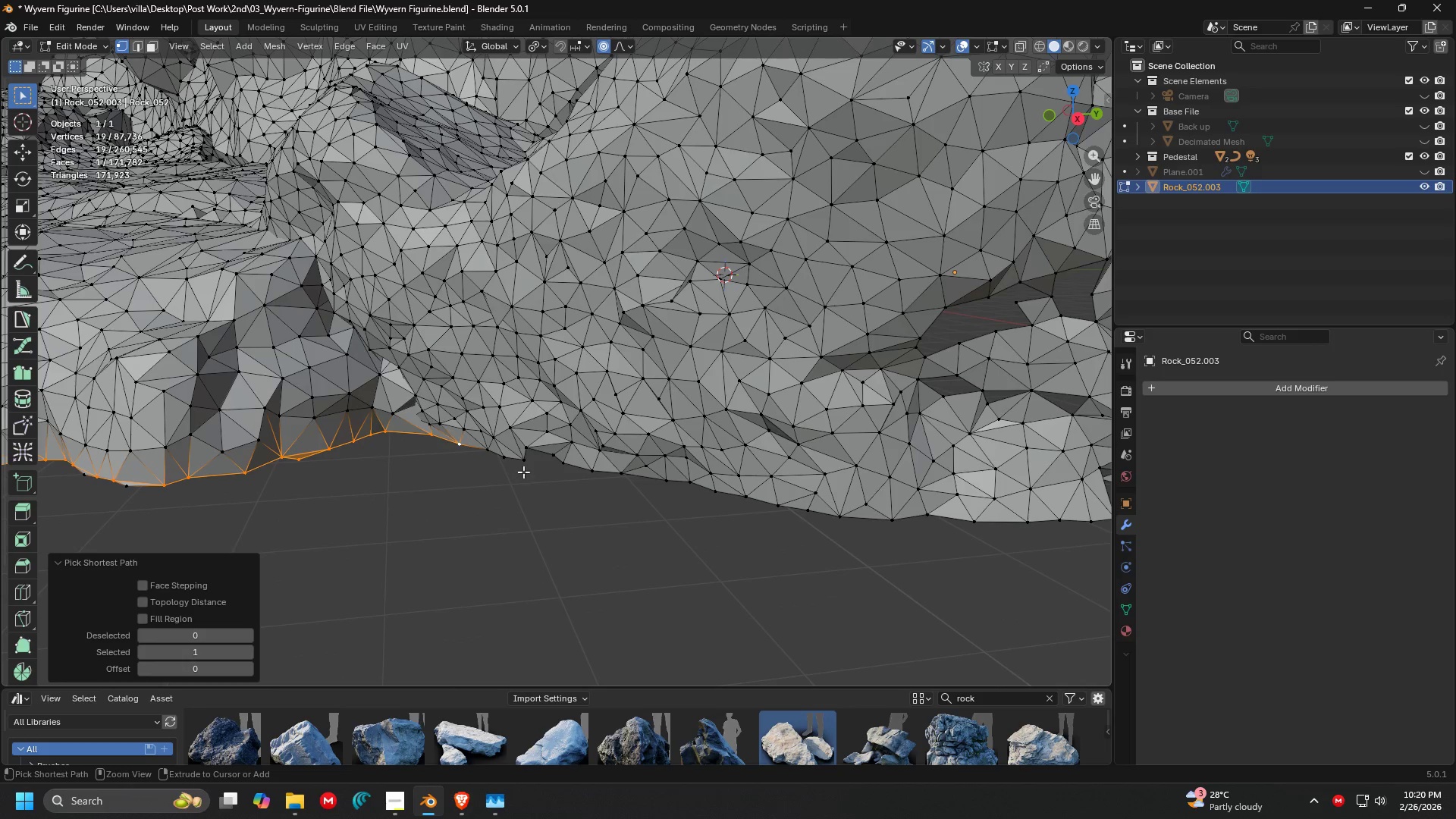 
triple_click([525, 472])
 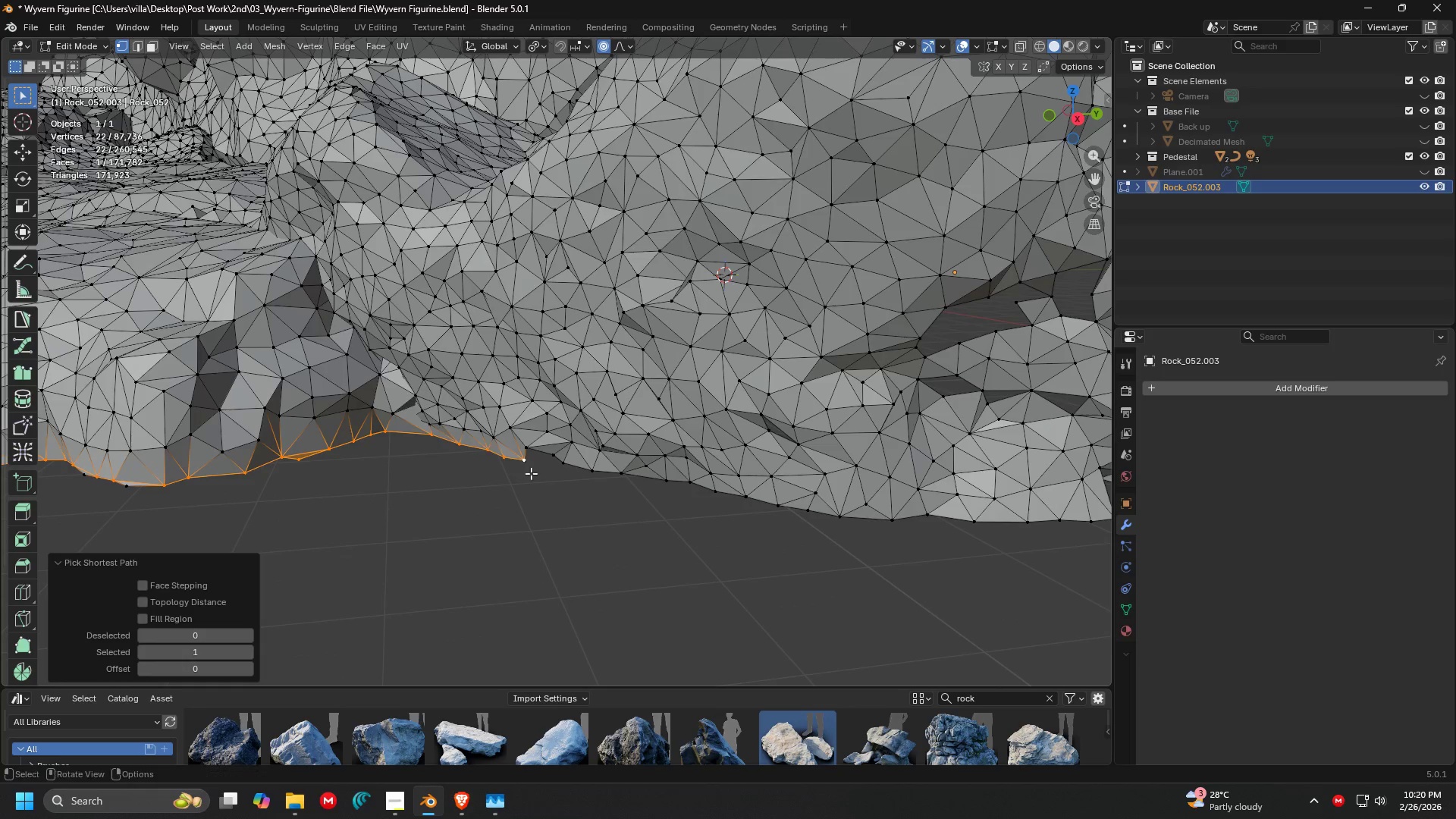 
scroll: coordinate [532, 474], scroll_direction: down, amount: 3.0
 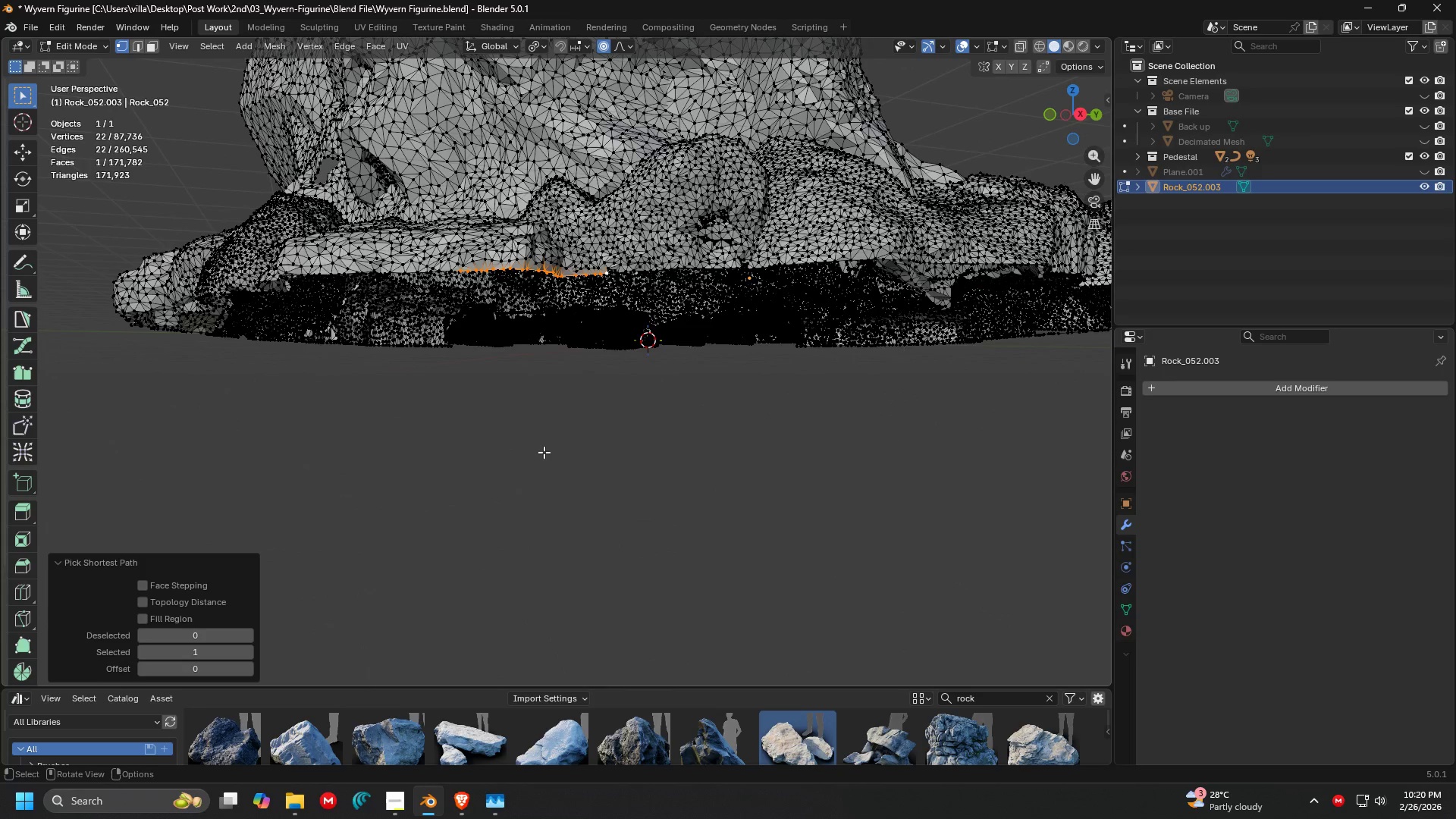 
key(1)
 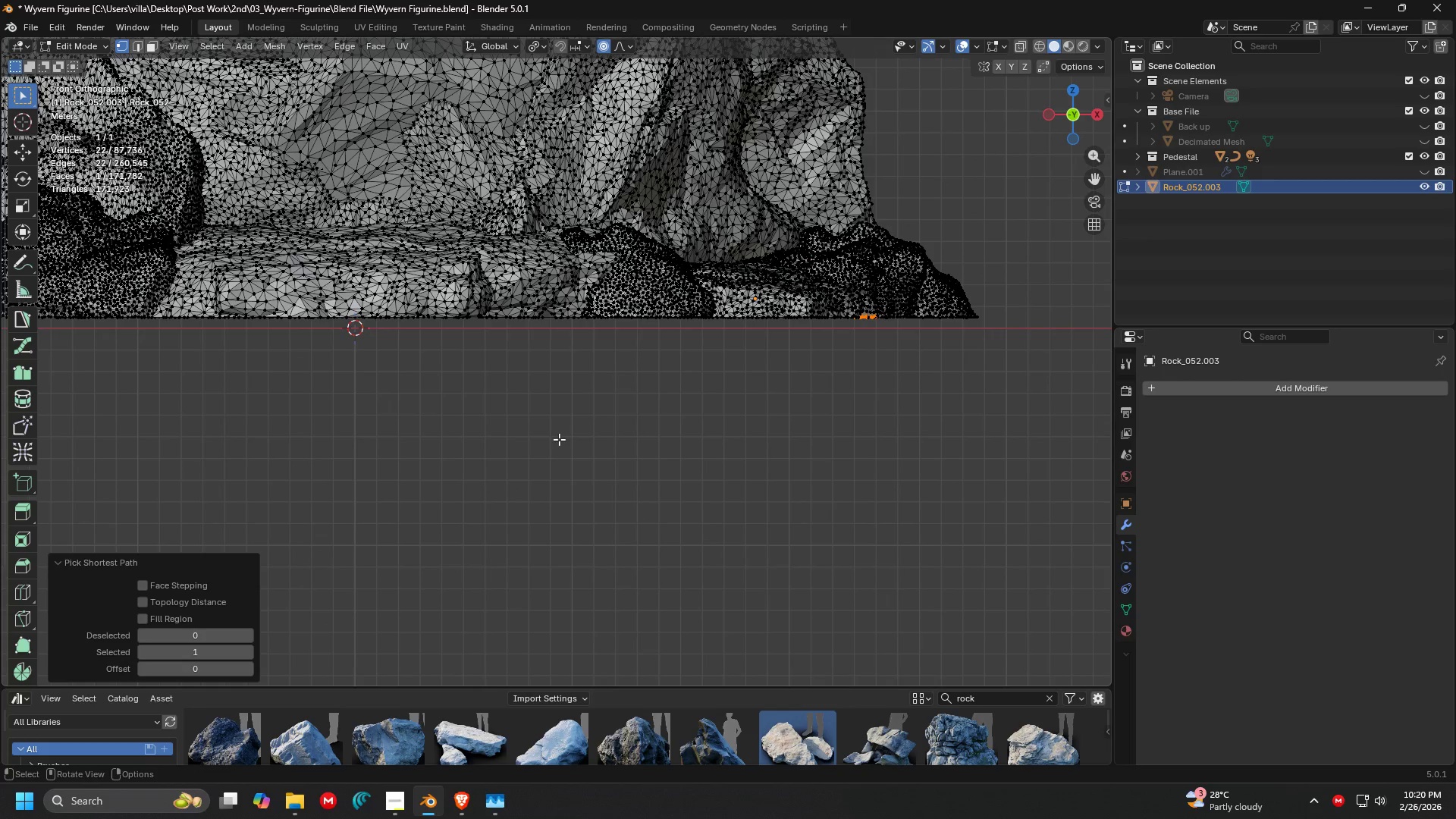 
key(Shift+ShiftLeft)
 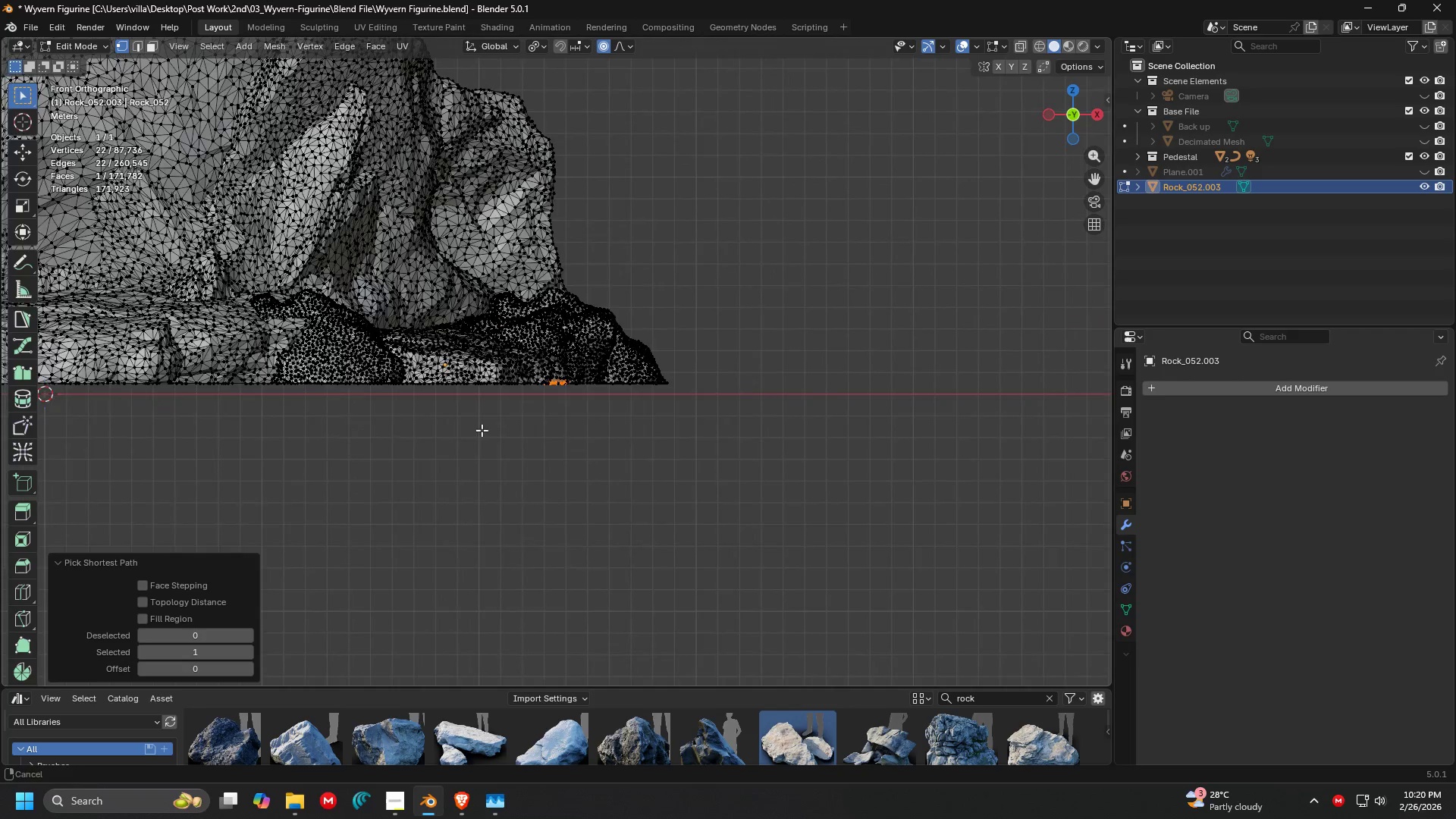 
scroll: coordinate [587, 485], scroll_direction: up, amount: 11.0
 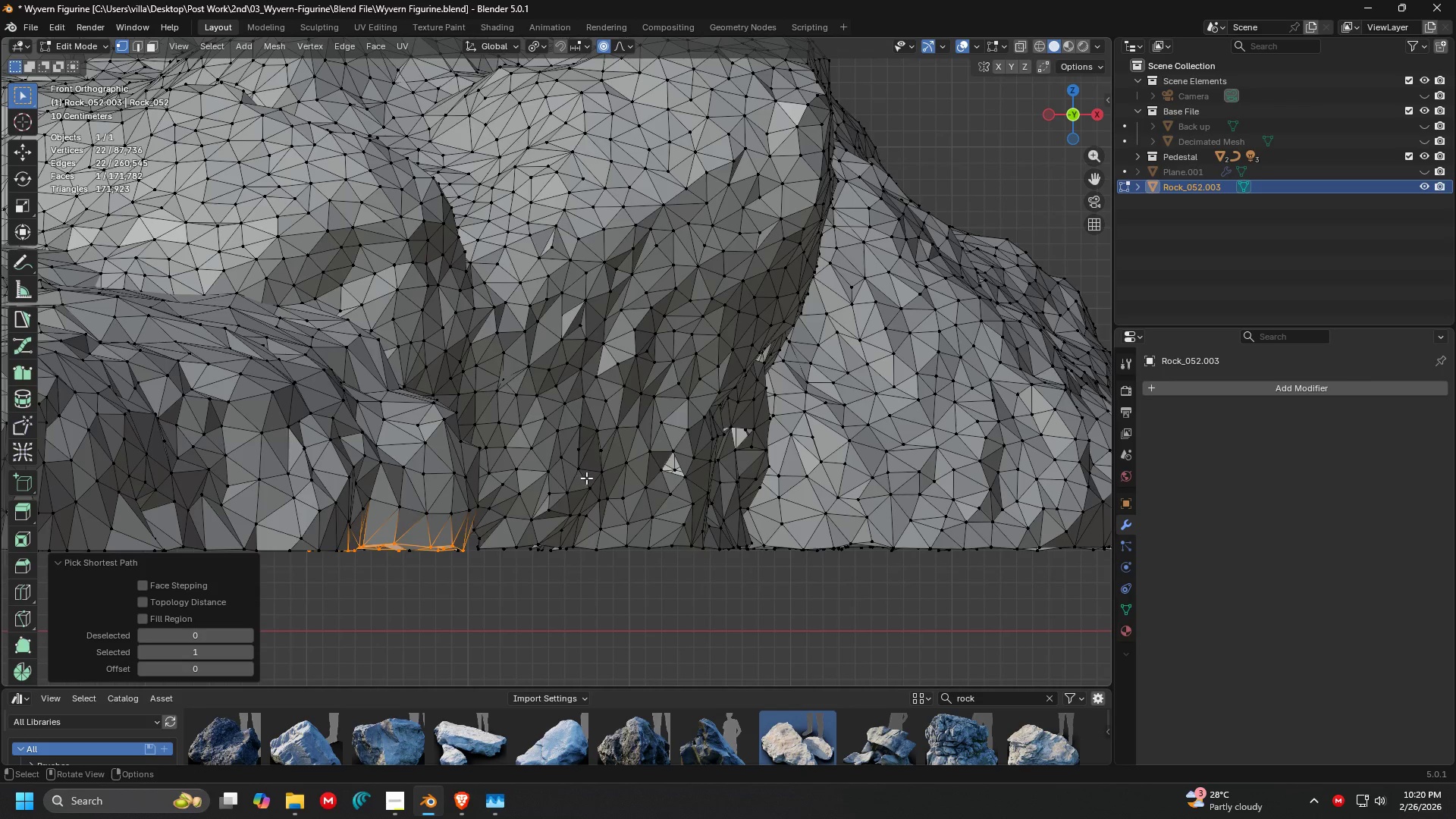 
scroll: coordinate [587, 477], scroll_direction: down, amount: 4.0
 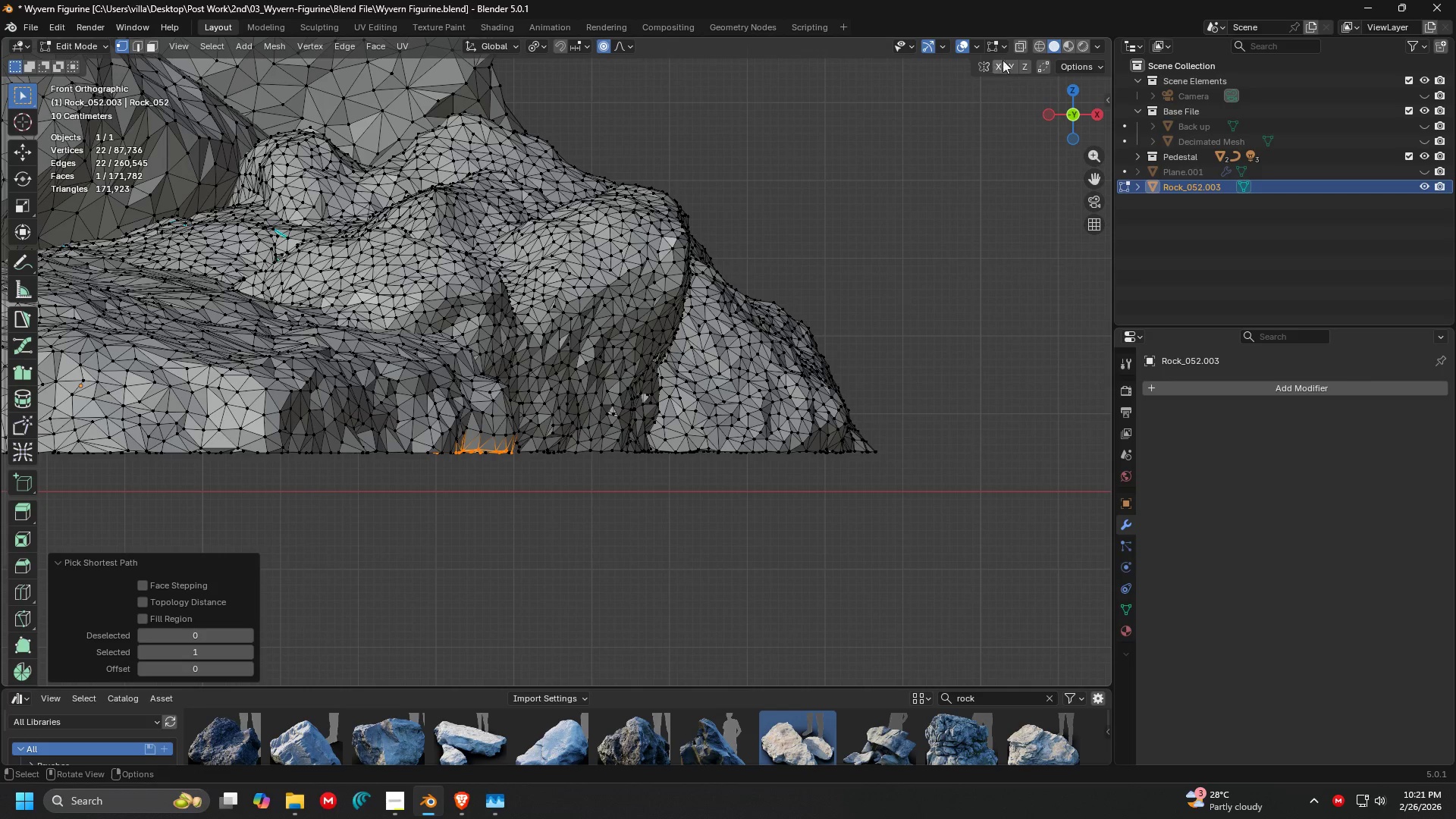 
left_click([1018, 50])
 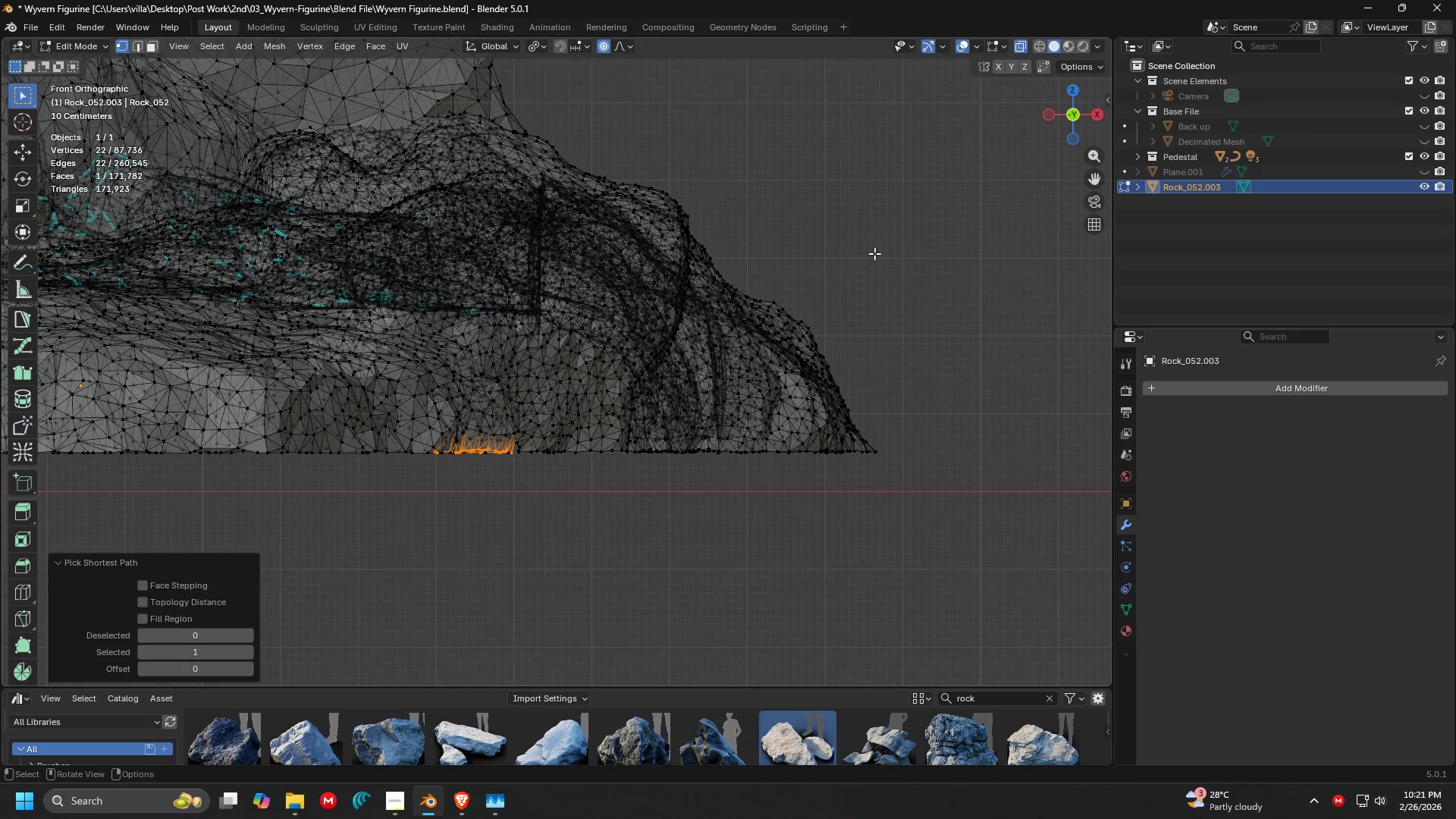 
key(Shift+ShiftLeft)
 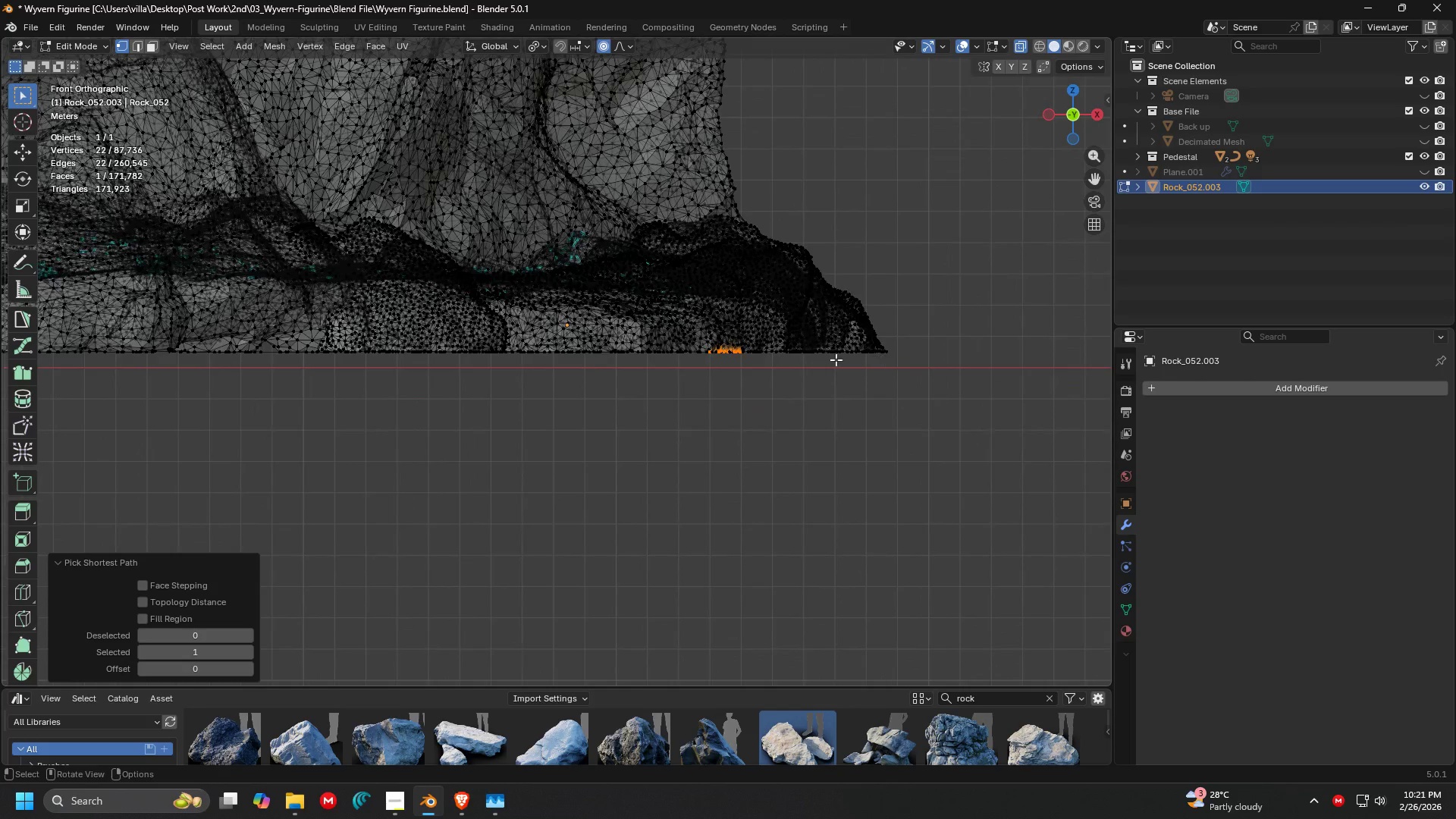 
scroll: coordinate [710, 366], scroll_direction: down, amount: 5.0
 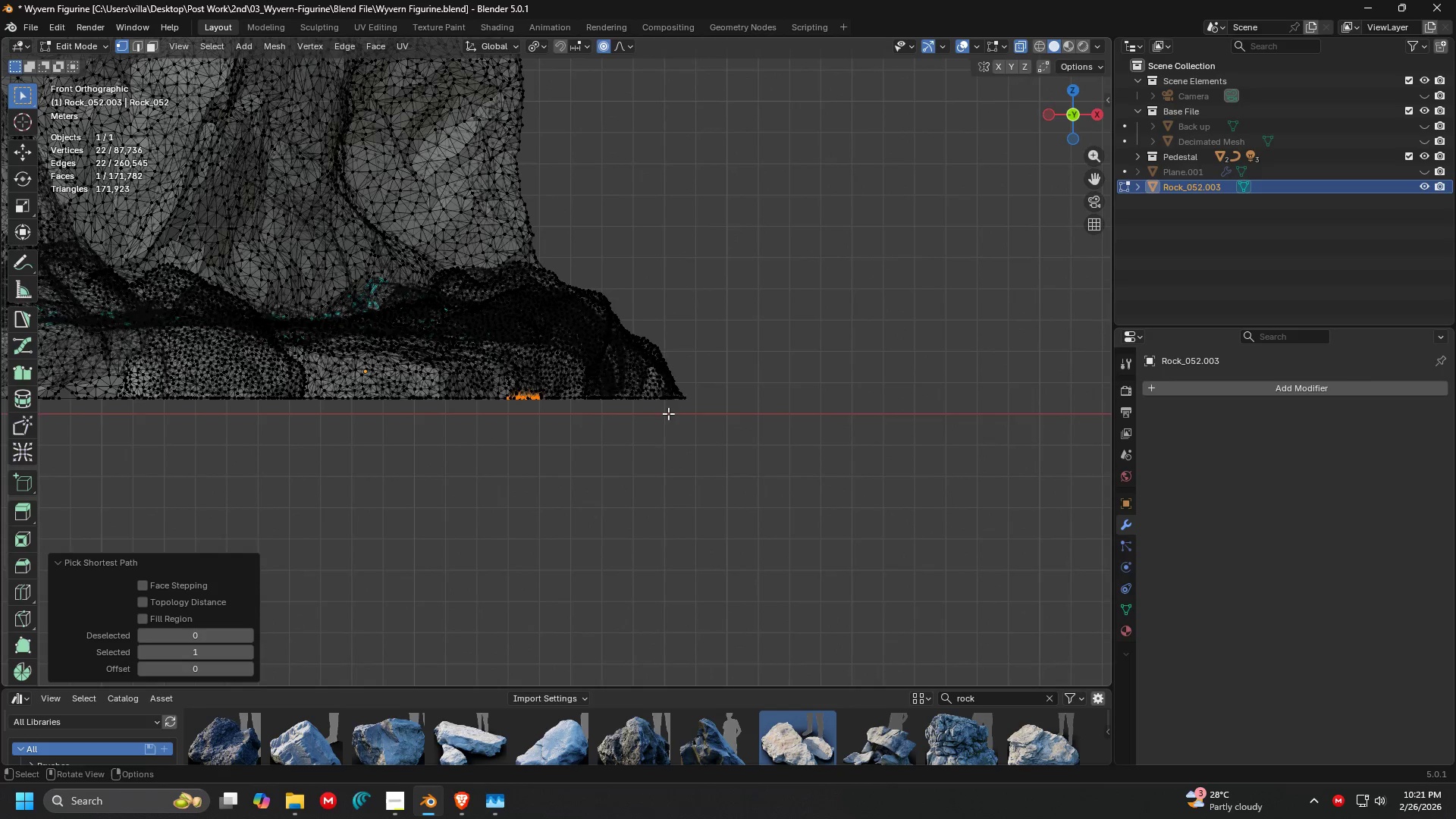 
hold_key(key=ShiftLeft, duration=0.33)
 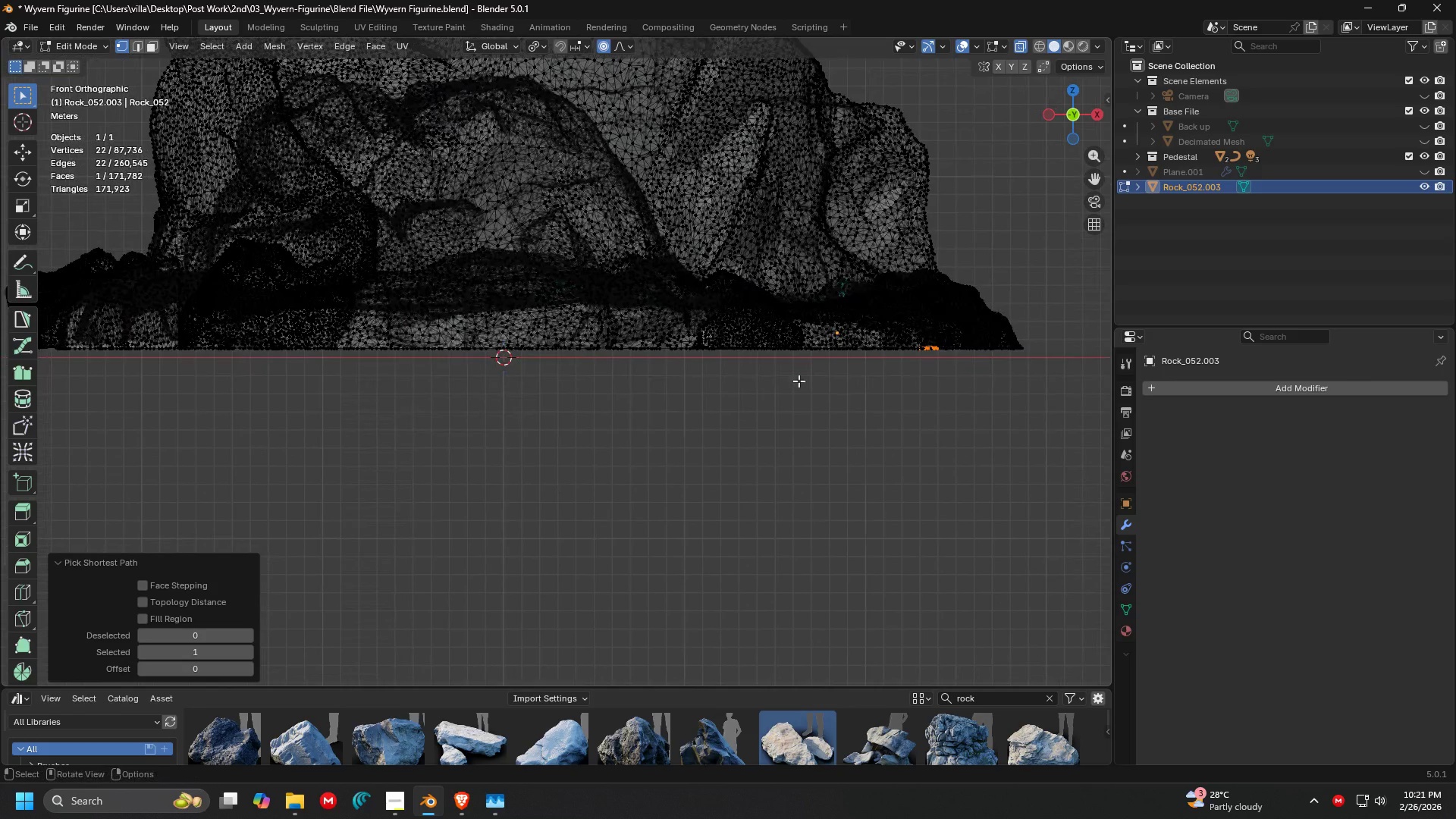 
scroll: coordinate [594, 381], scroll_direction: down, amount: 3.0
 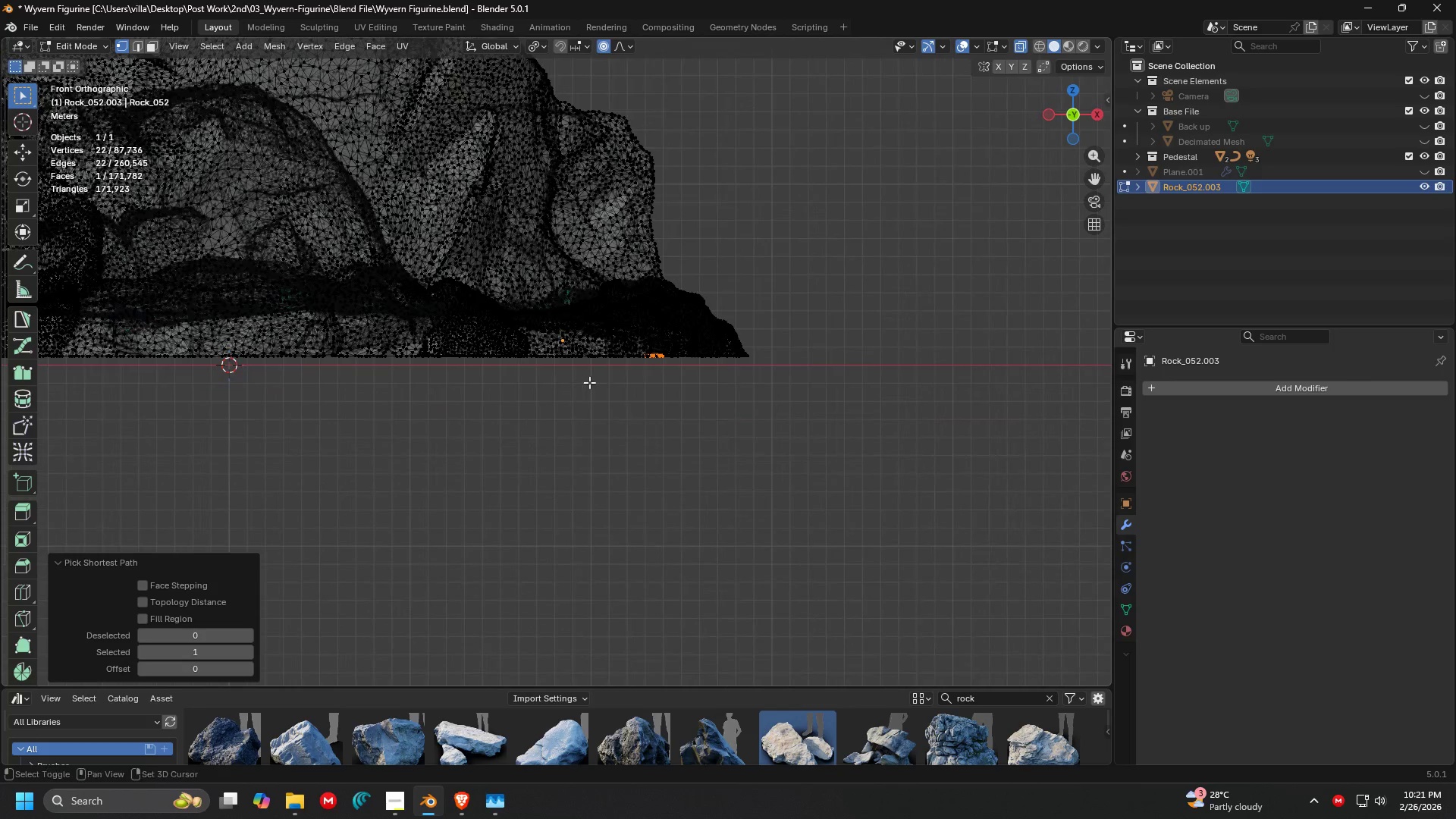 
key(Shift+ShiftLeft)
 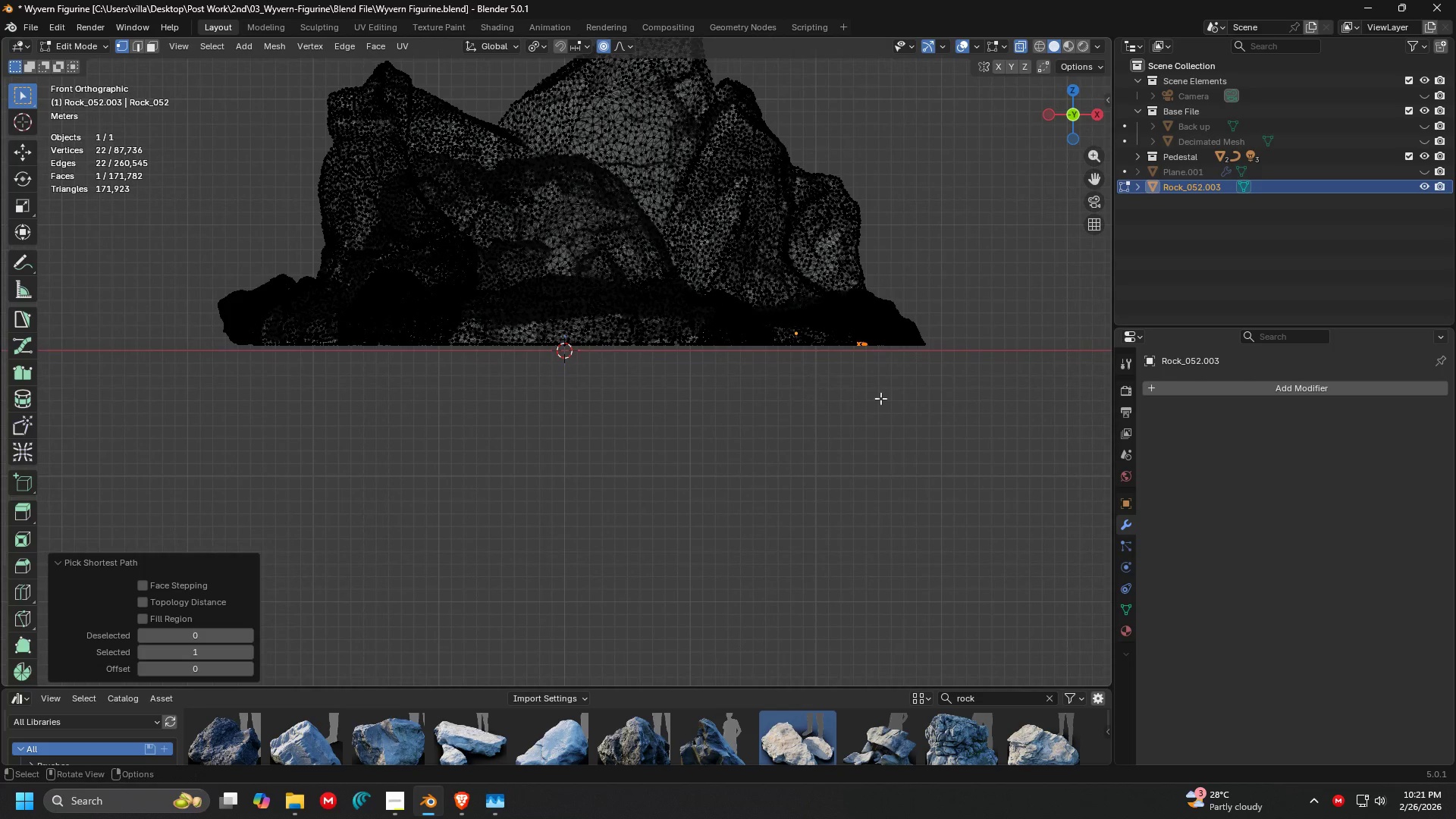 
scroll: coordinate [755, 386], scroll_direction: down, amount: 2.0
 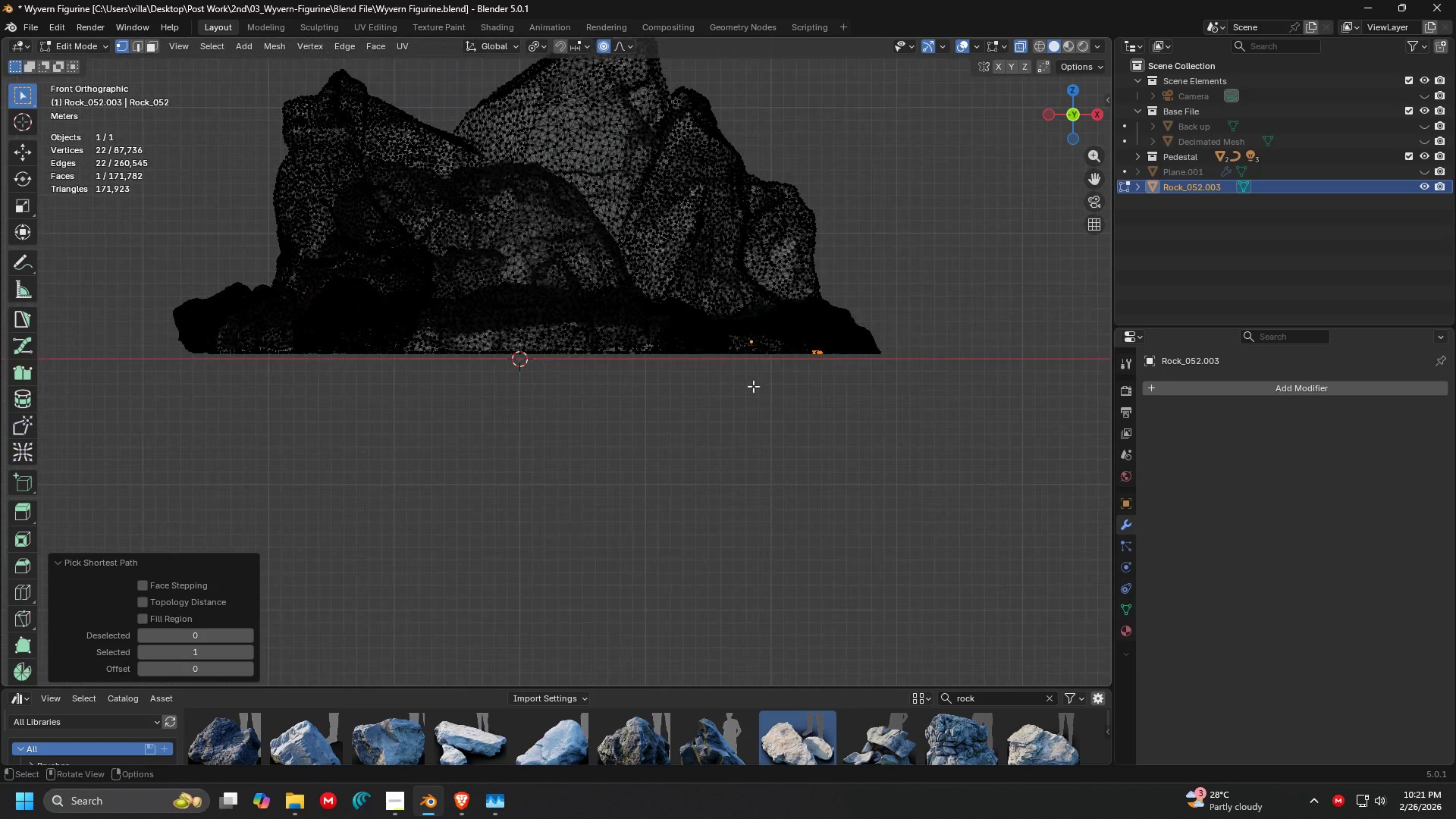 
left_click_drag(start_coordinate=[984, 428], to_coordinate=[162, 343])
 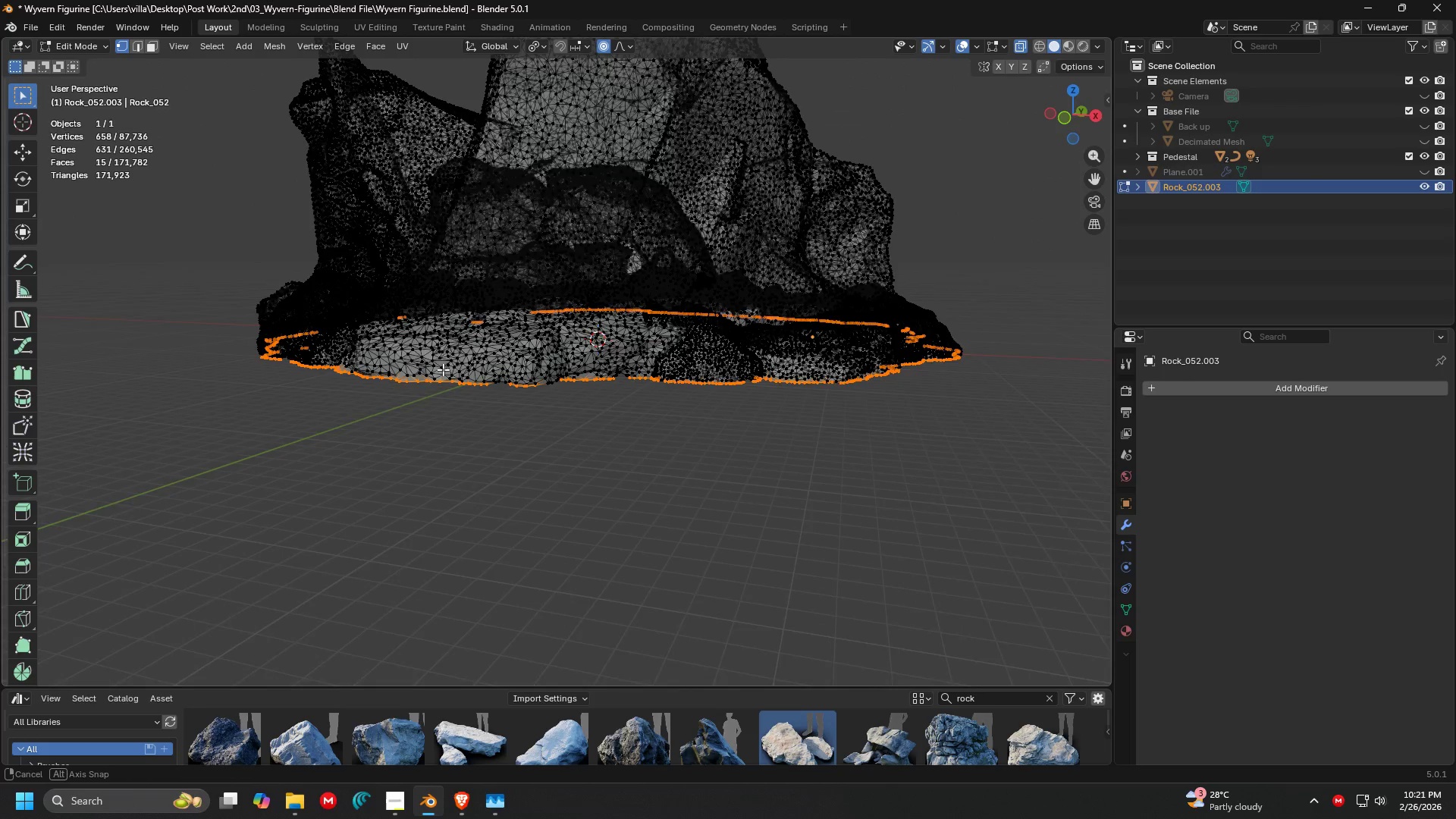 
scroll: coordinate [438, 369], scroll_direction: up, amount: 3.0
 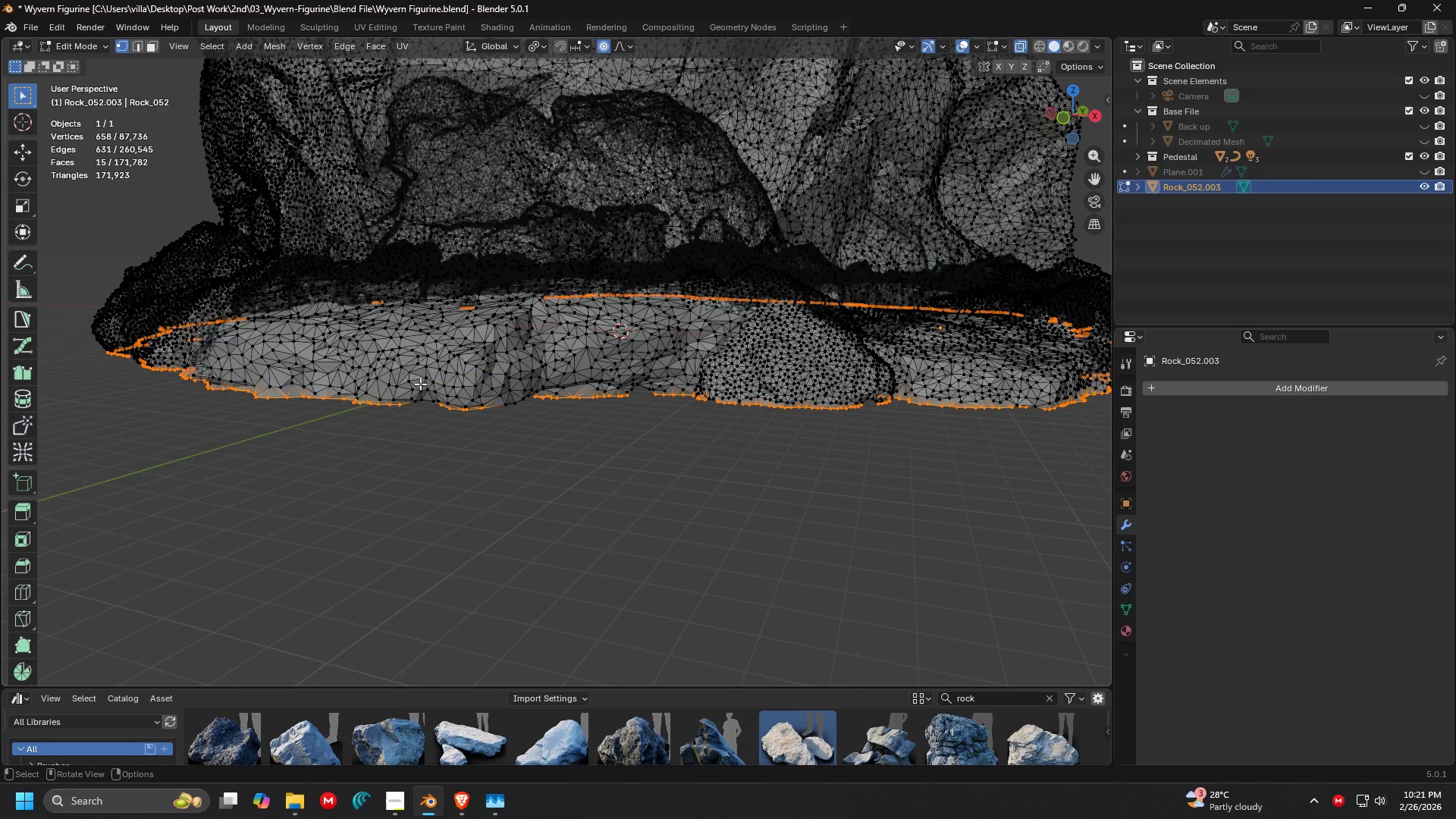 
key(1)
 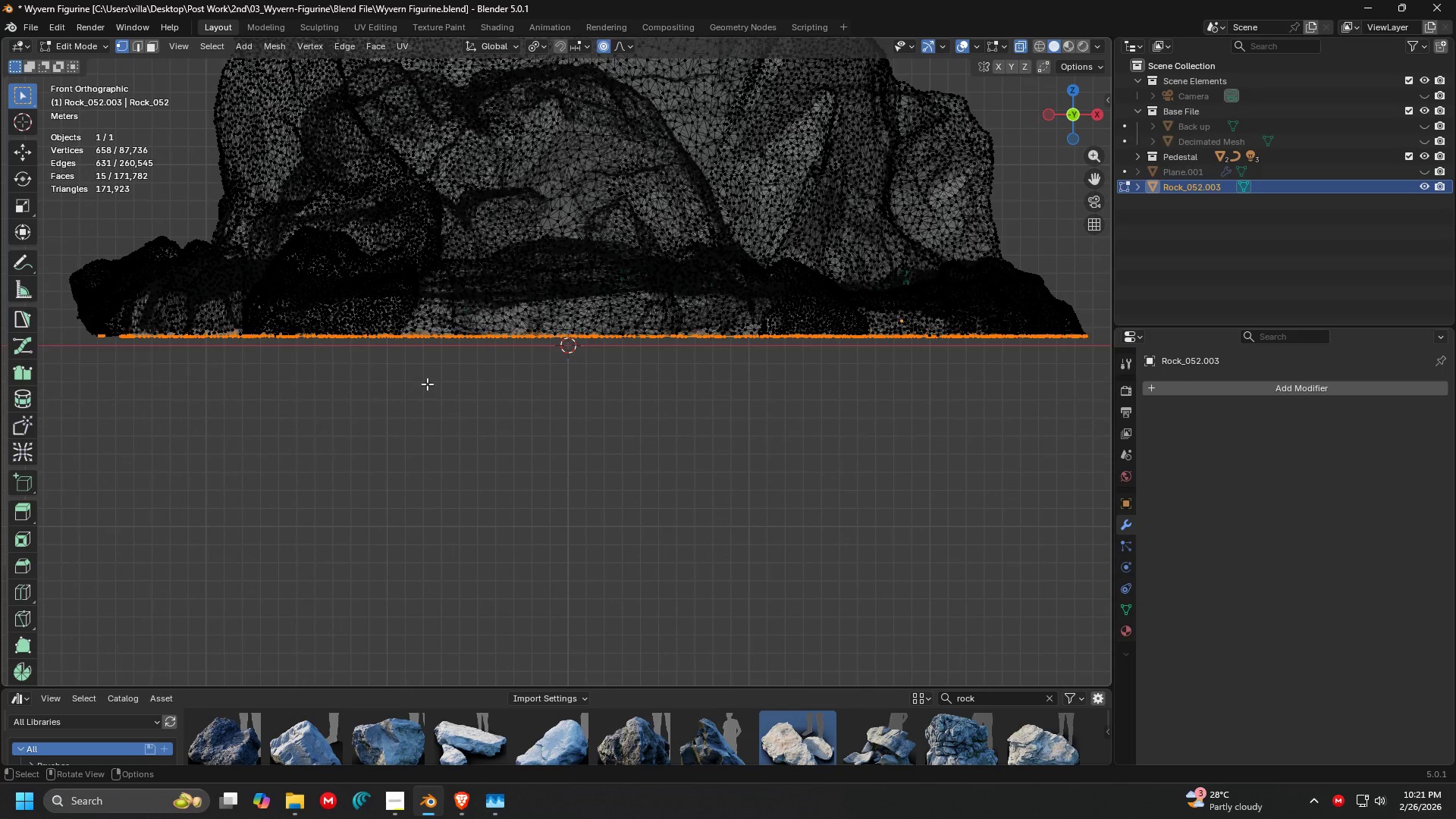 
scroll: coordinate [462, 388], scroll_direction: down, amount: 3.0
 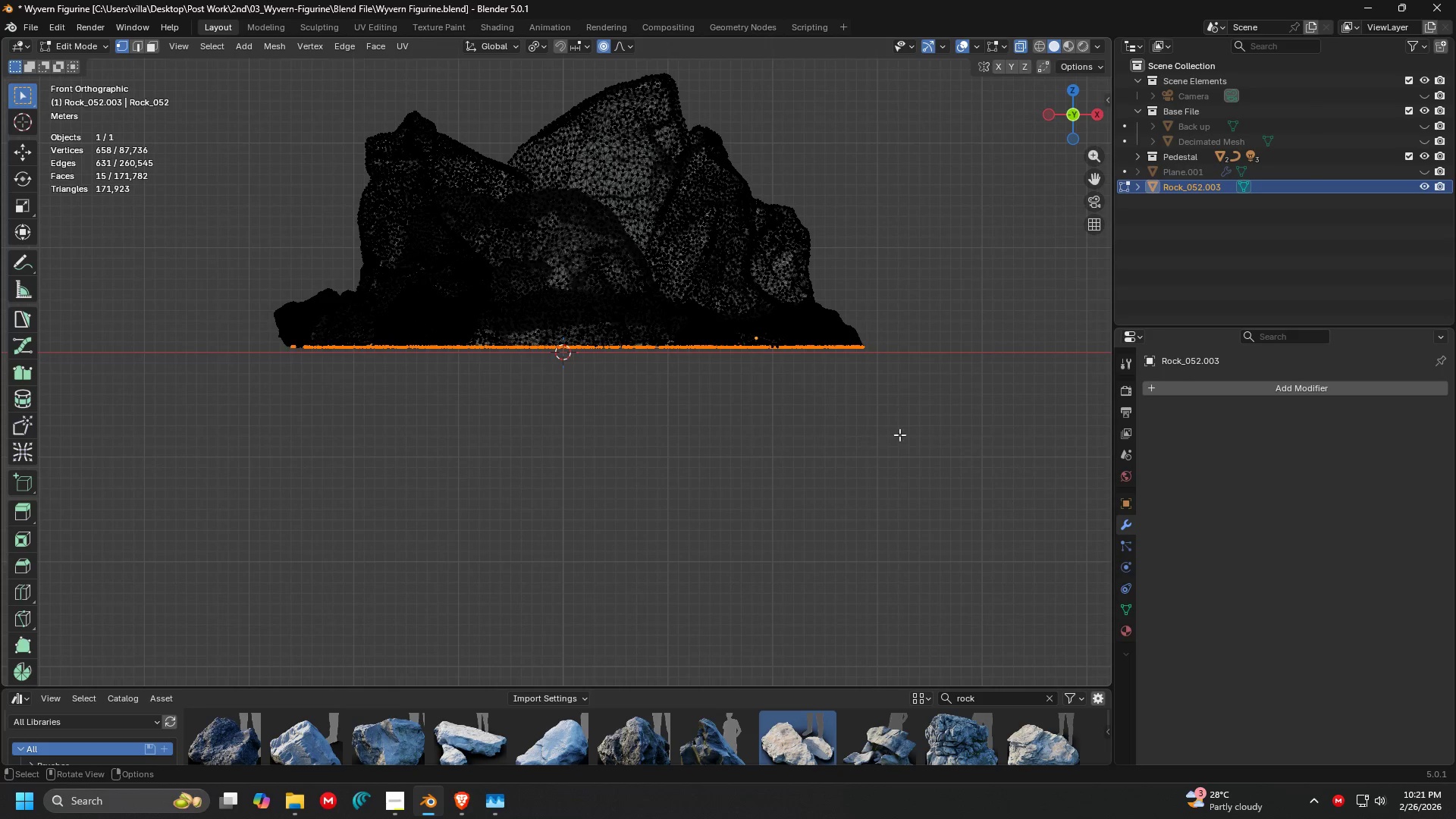 
left_click_drag(start_coordinate=[922, 433], to_coordinate=[246, 345])
 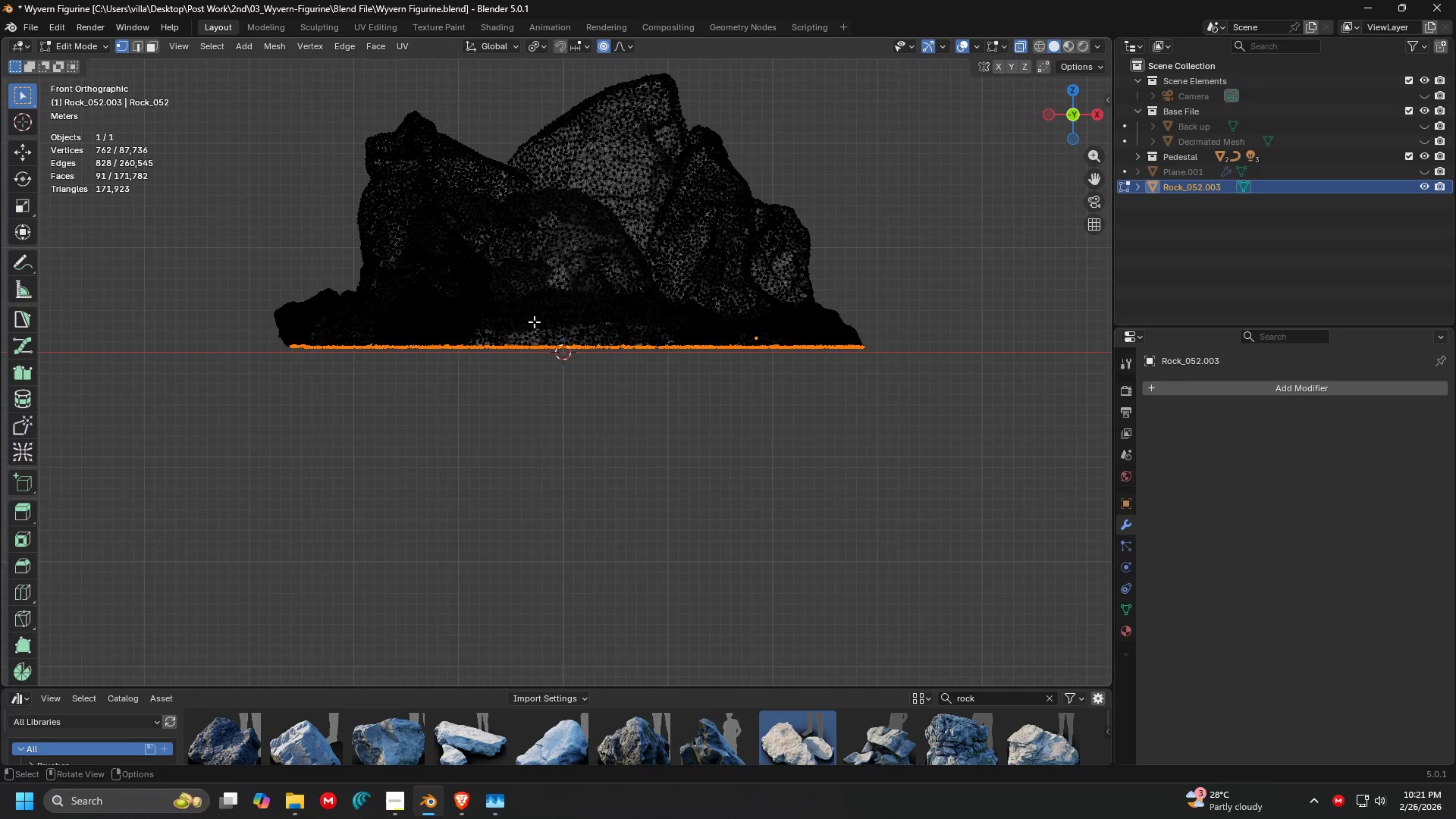 
scroll: coordinate [521, 329], scroll_direction: none, amount: 0.0
 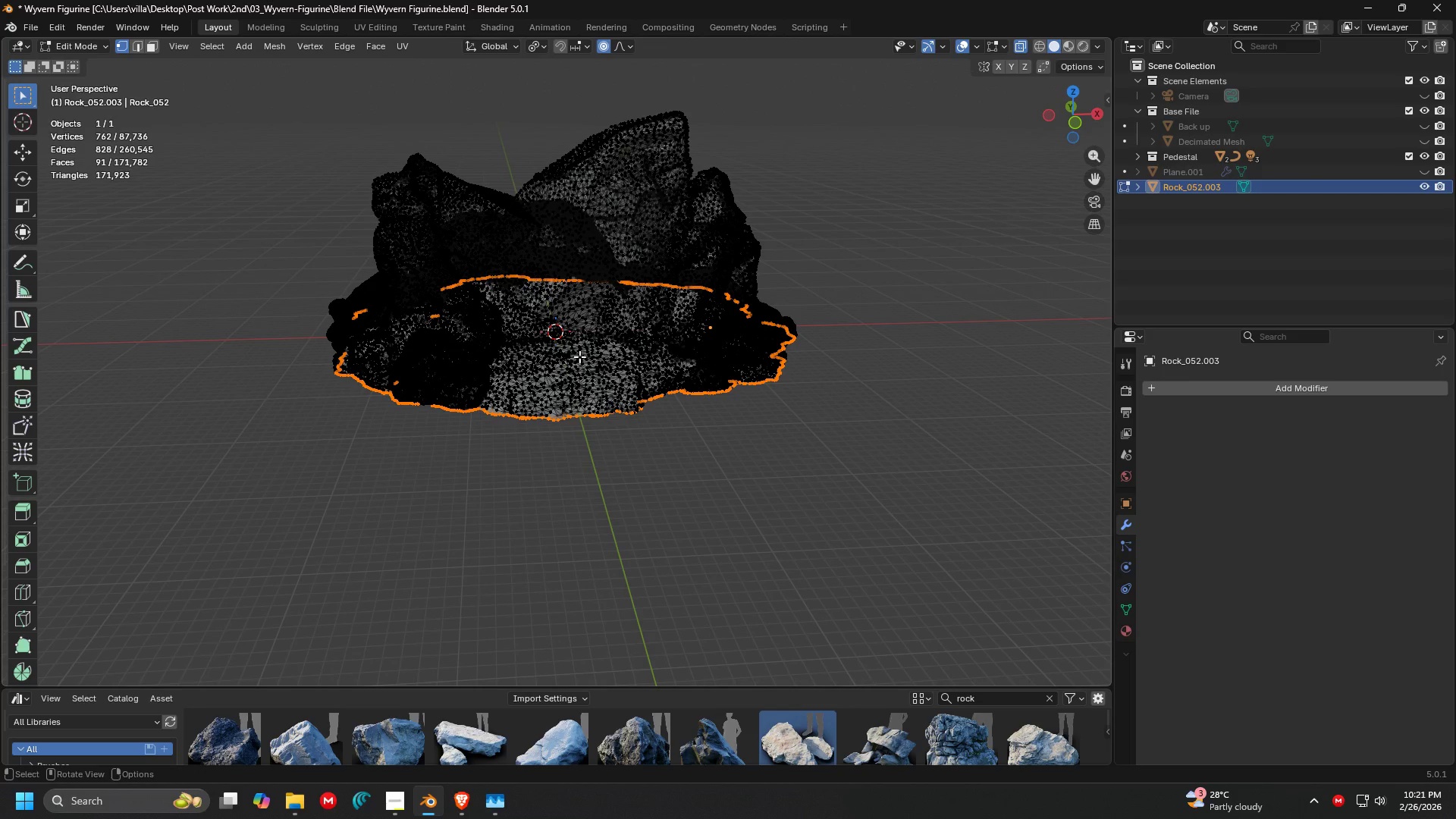 
key(1)
 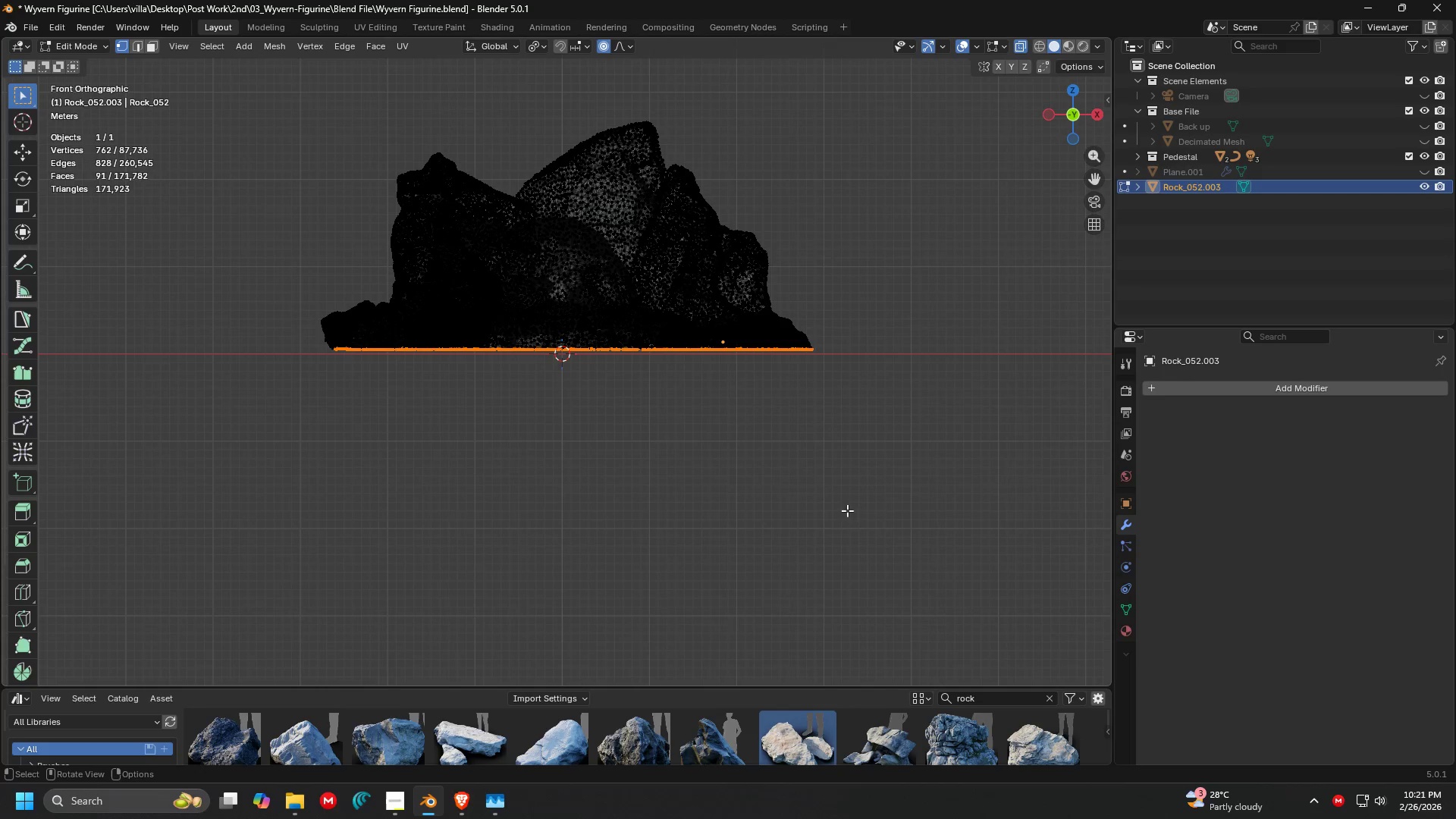 
left_click_drag(start_coordinate=[858, 510], to_coordinate=[275, 346])
 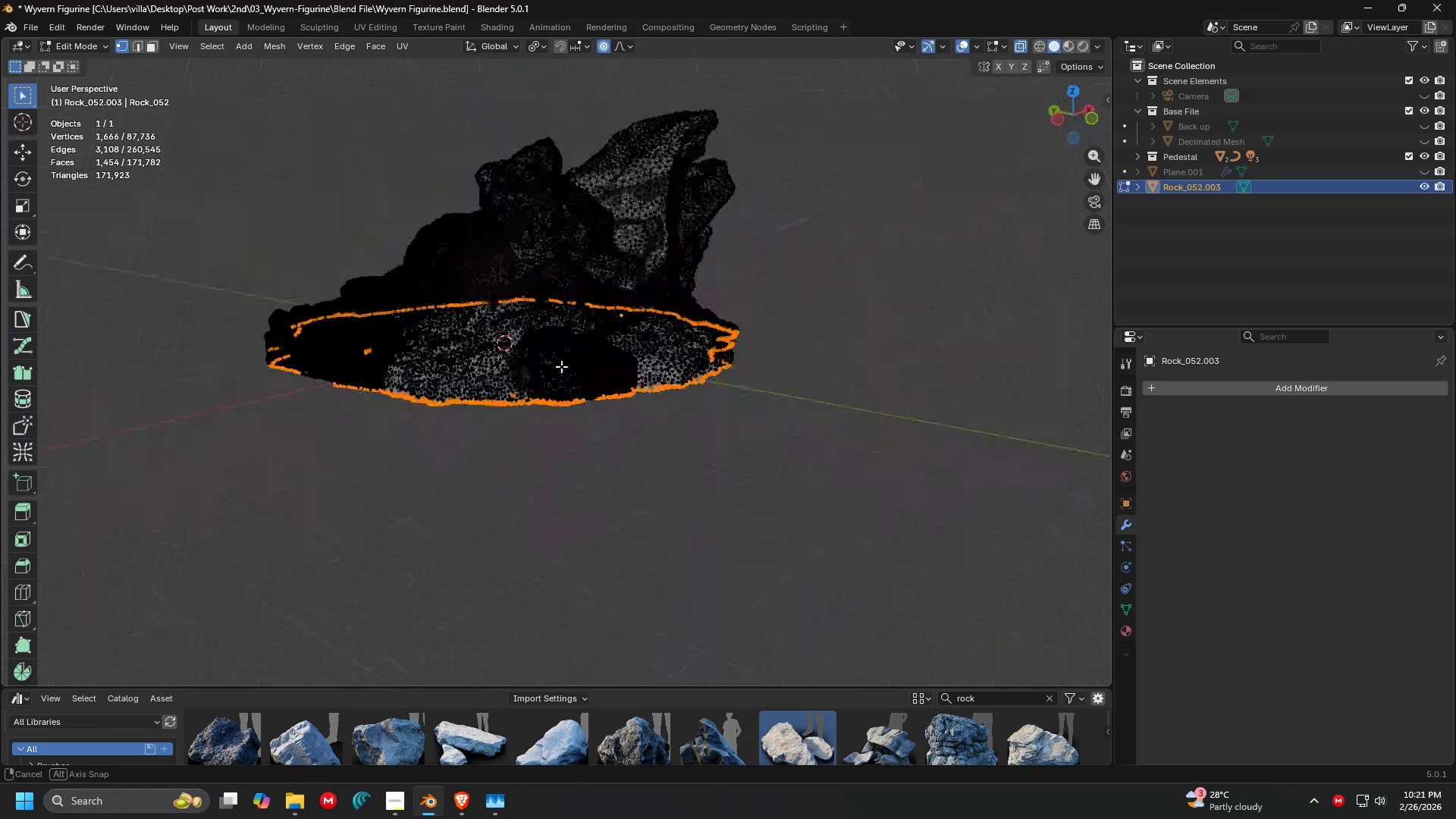 
key(Shift+ShiftLeft)
 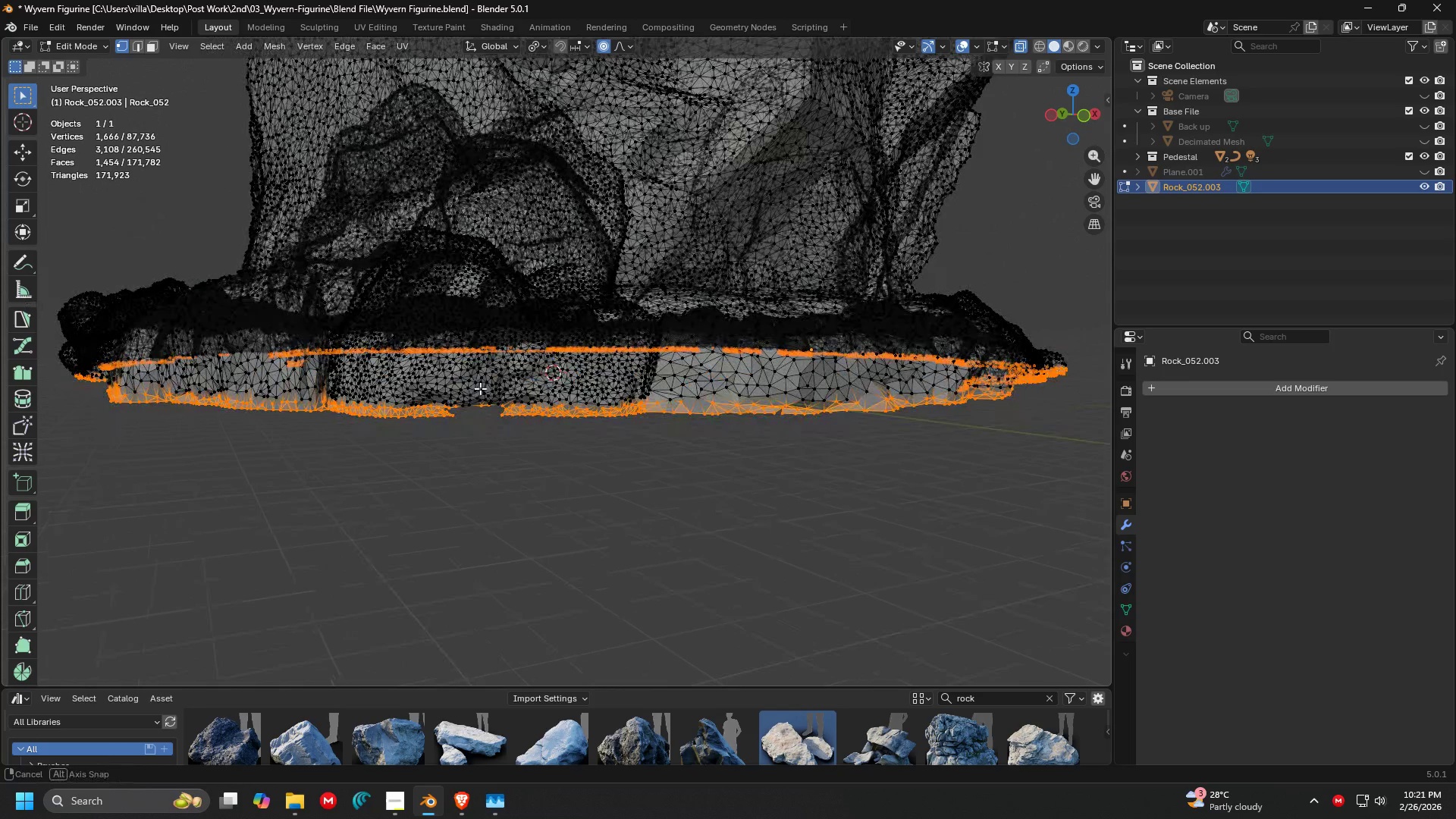 
scroll: coordinate [480, 388], scroll_direction: up, amount: 7.0
 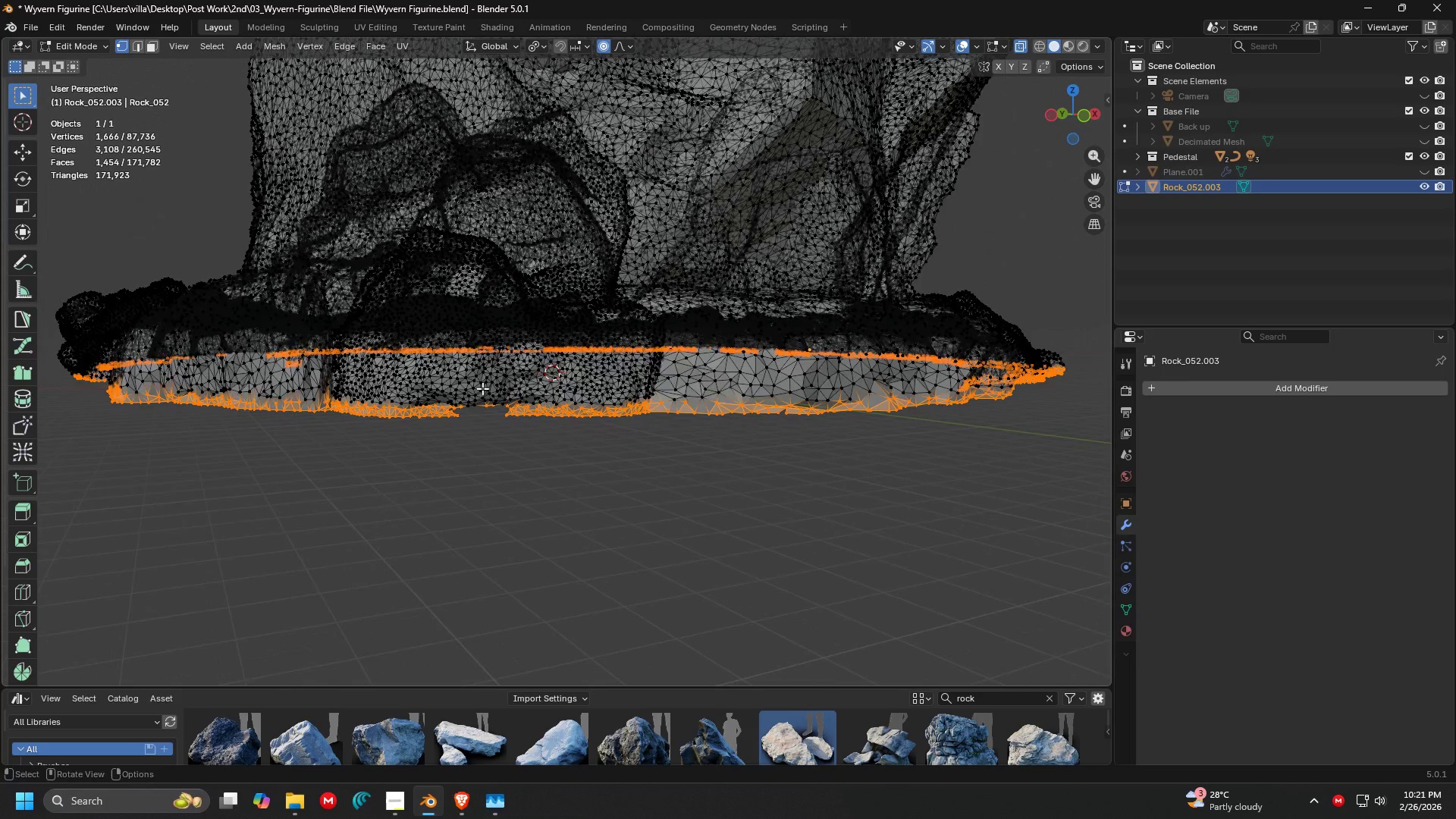 
key(1)
 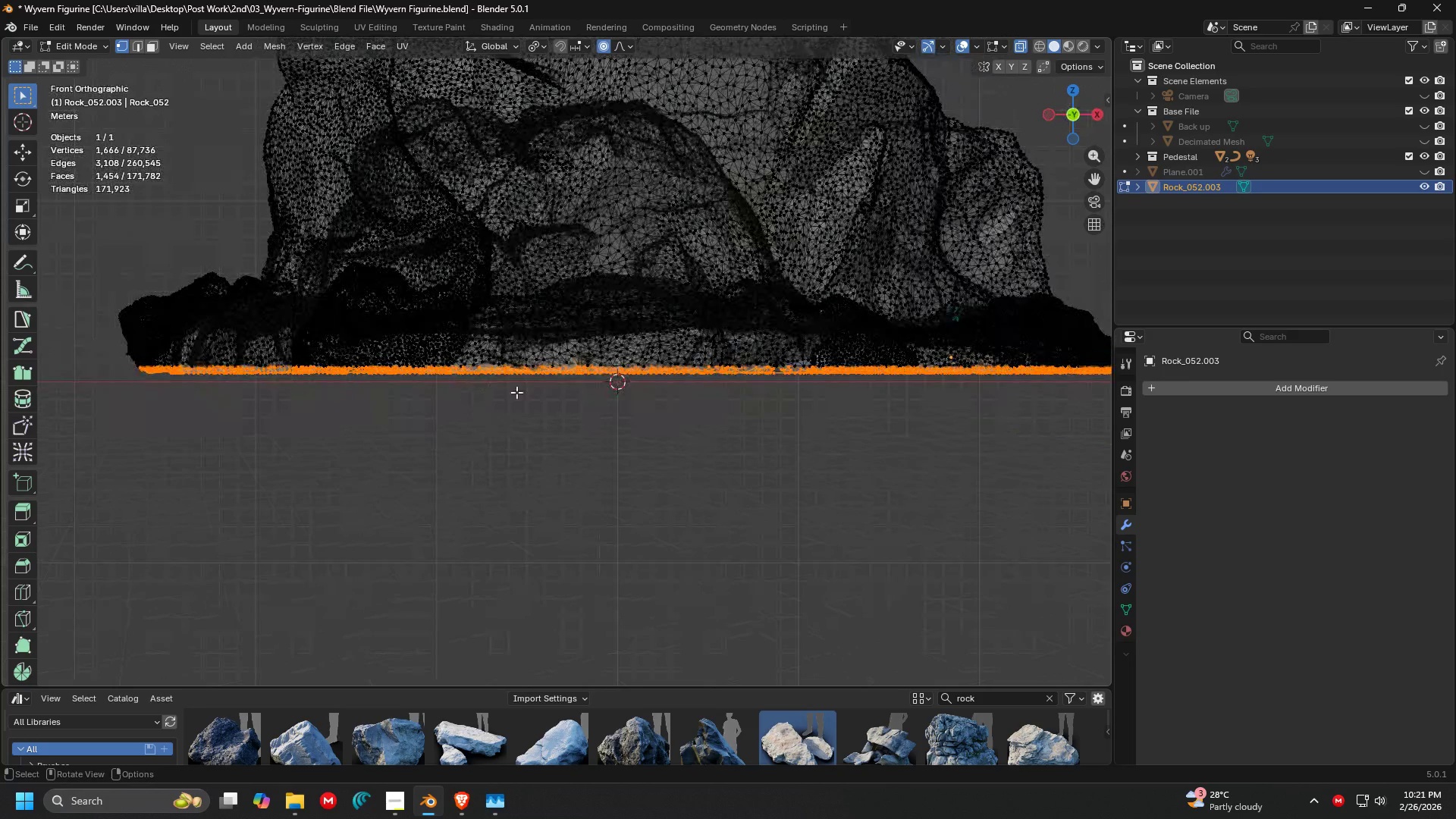 
left_click_drag(start_coordinate=[860, 438], to_coordinate=[352, 360])
 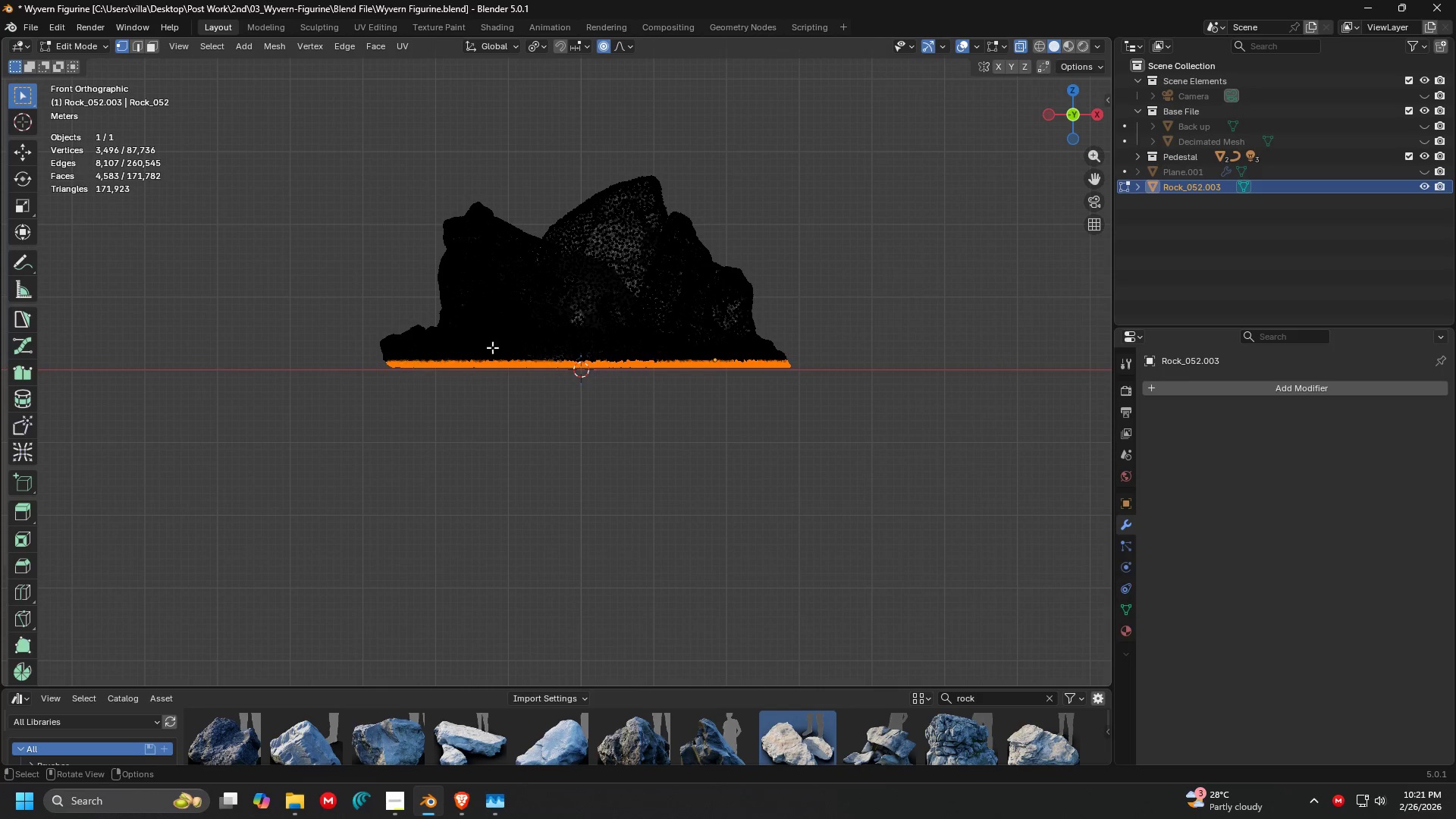 
scroll: coordinate [531, 399], scroll_direction: down, amount: 5.0
 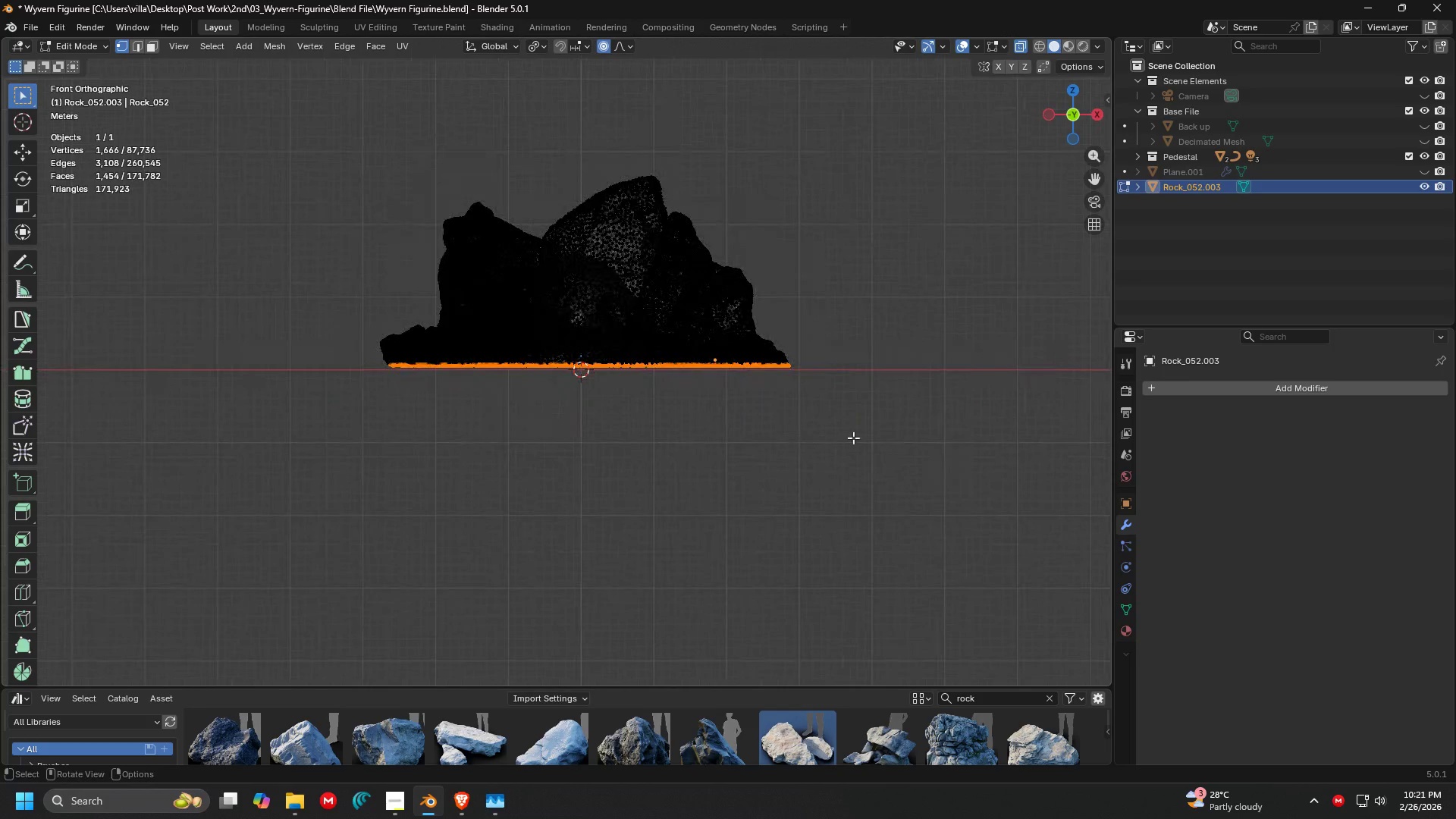 
key(Shift+ShiftLeft)
 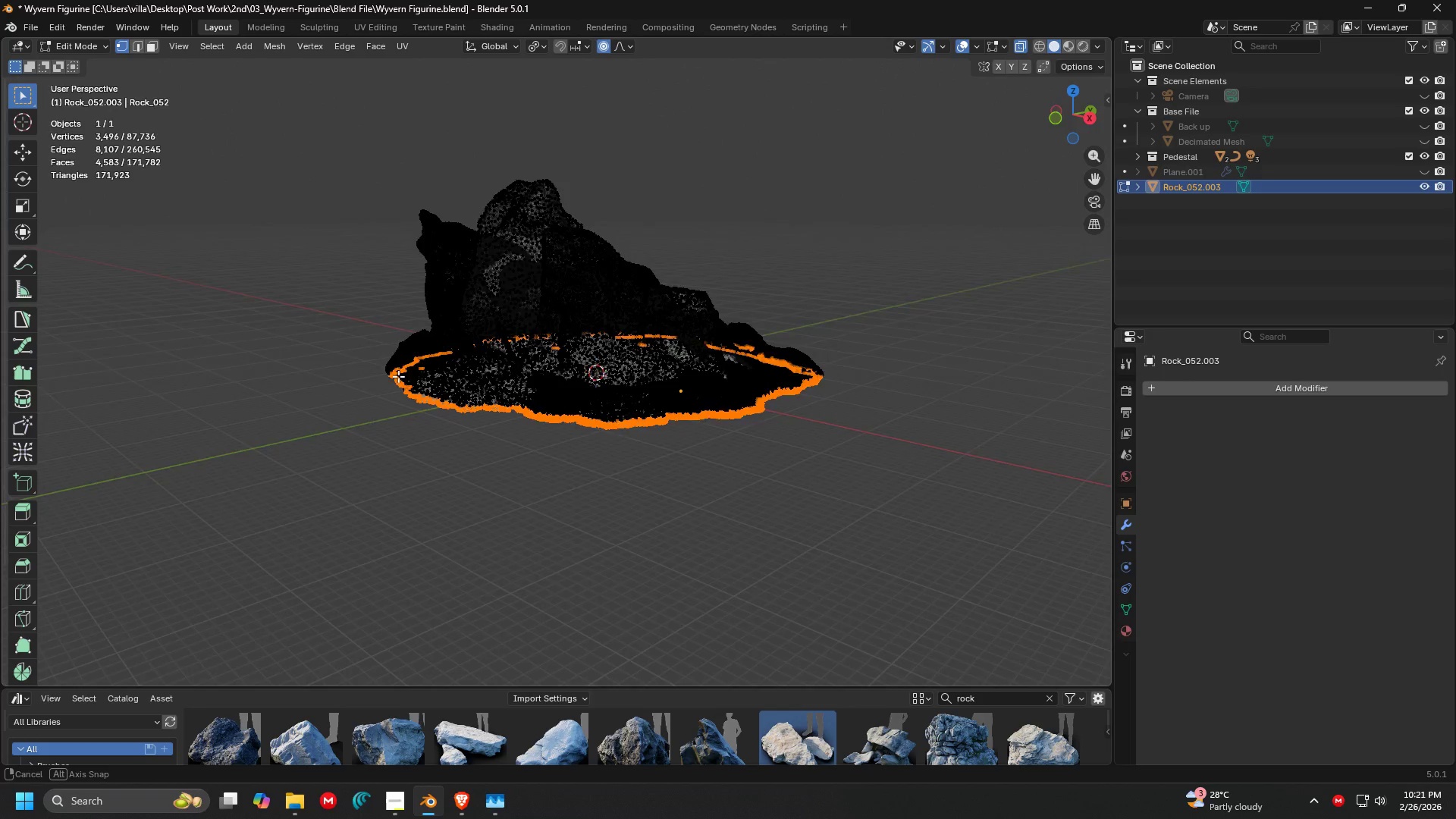 
key(Shift+ShiftLeft)
 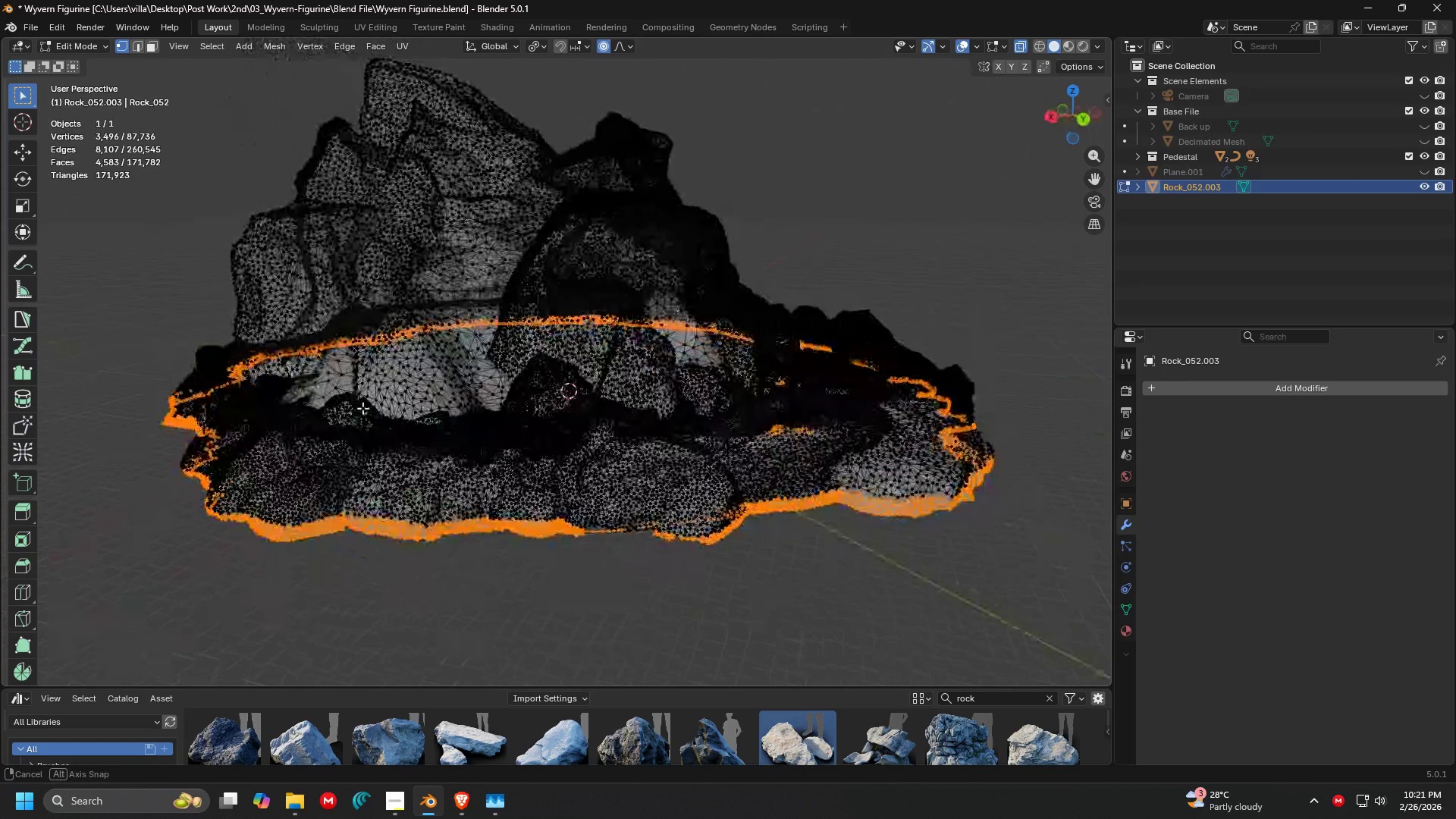 
scroll: coordinate [335, 371], scroll_direction: up, amount: 3.0
 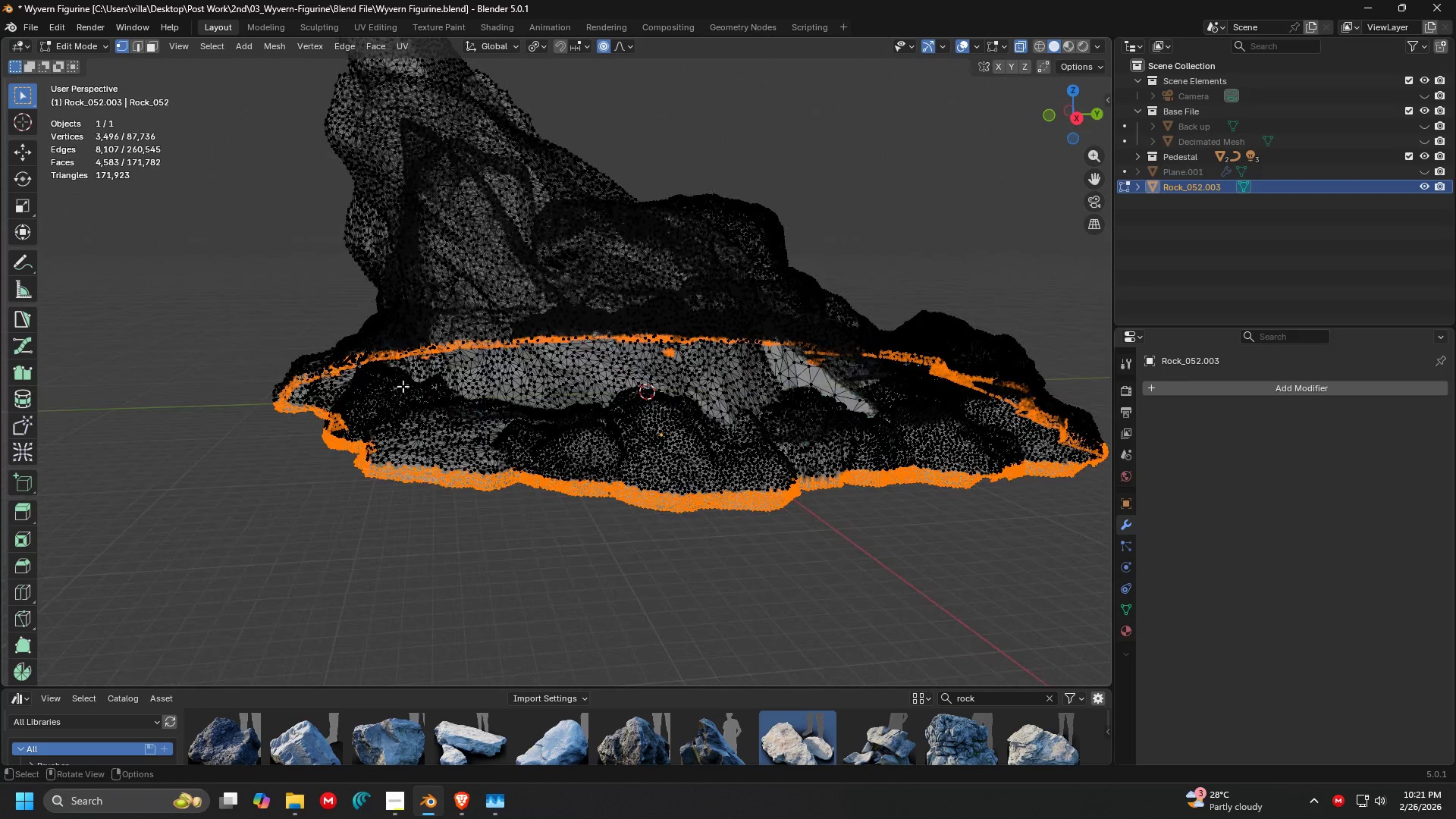 
hold_key(key=ShiftLeft, duration=0.31)
 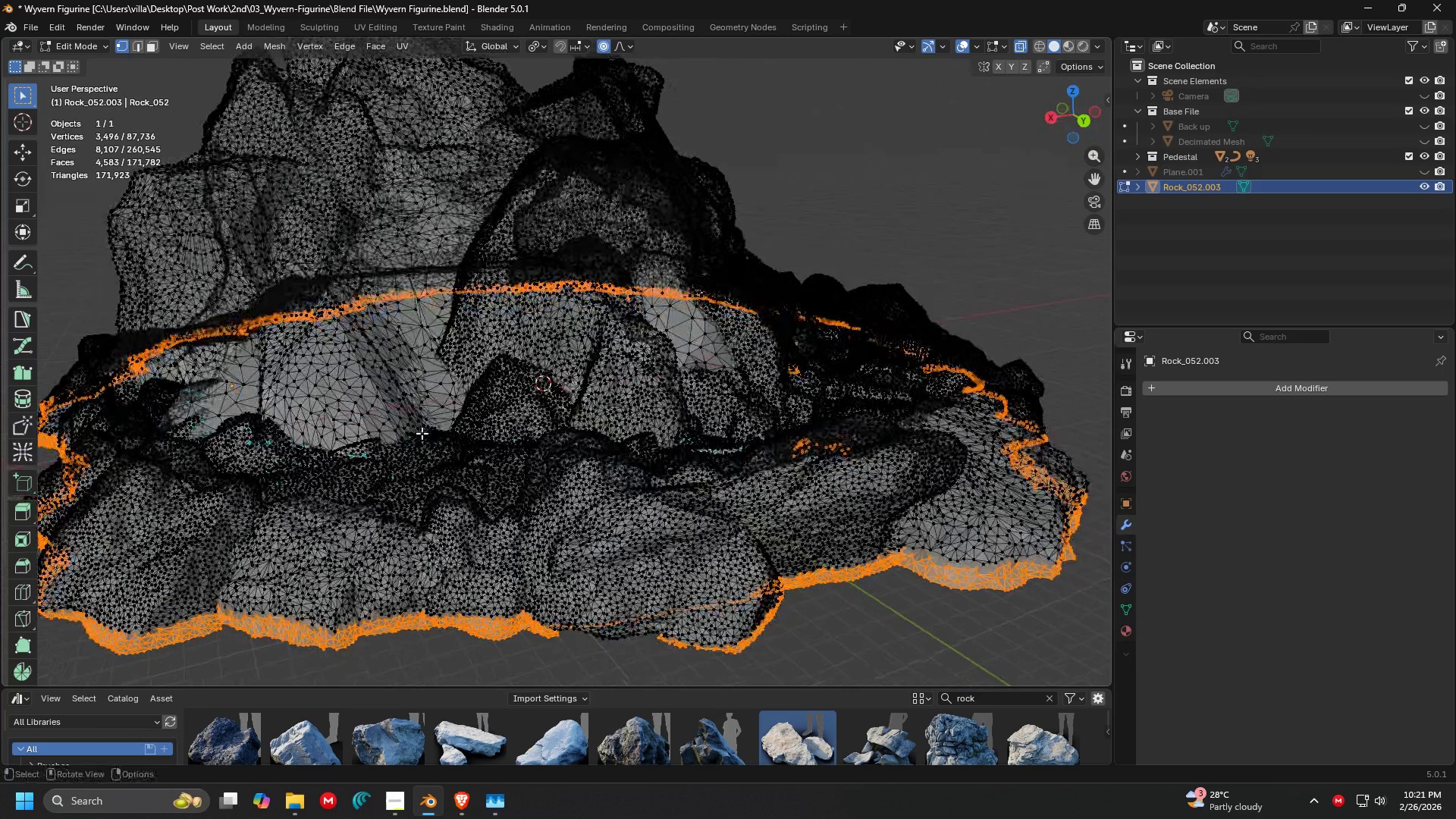 
scroll: coordinate [354, 408], scroll_direction: up, amount: 2.0
 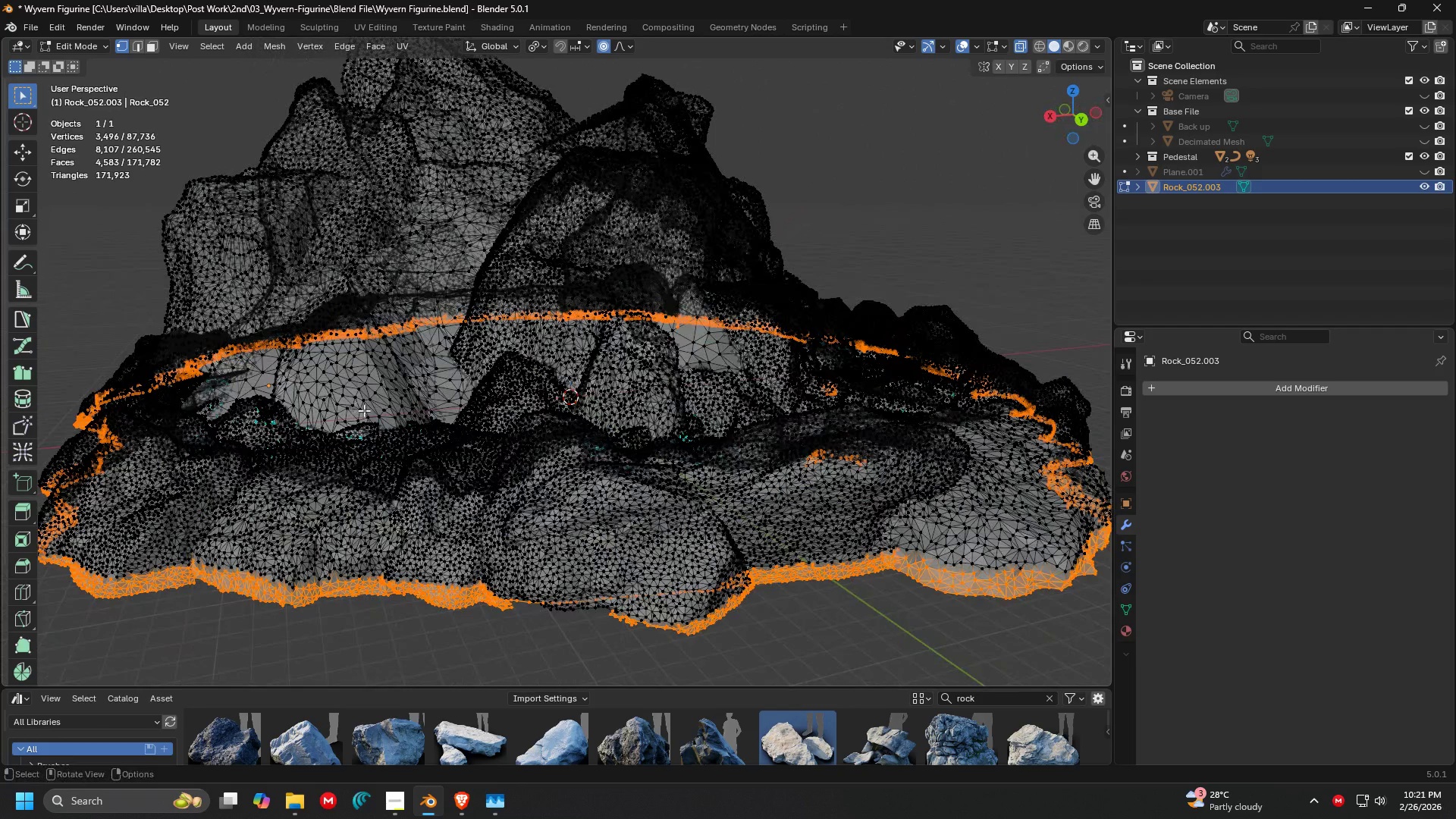 
key(Shift+ShiftLeft)
 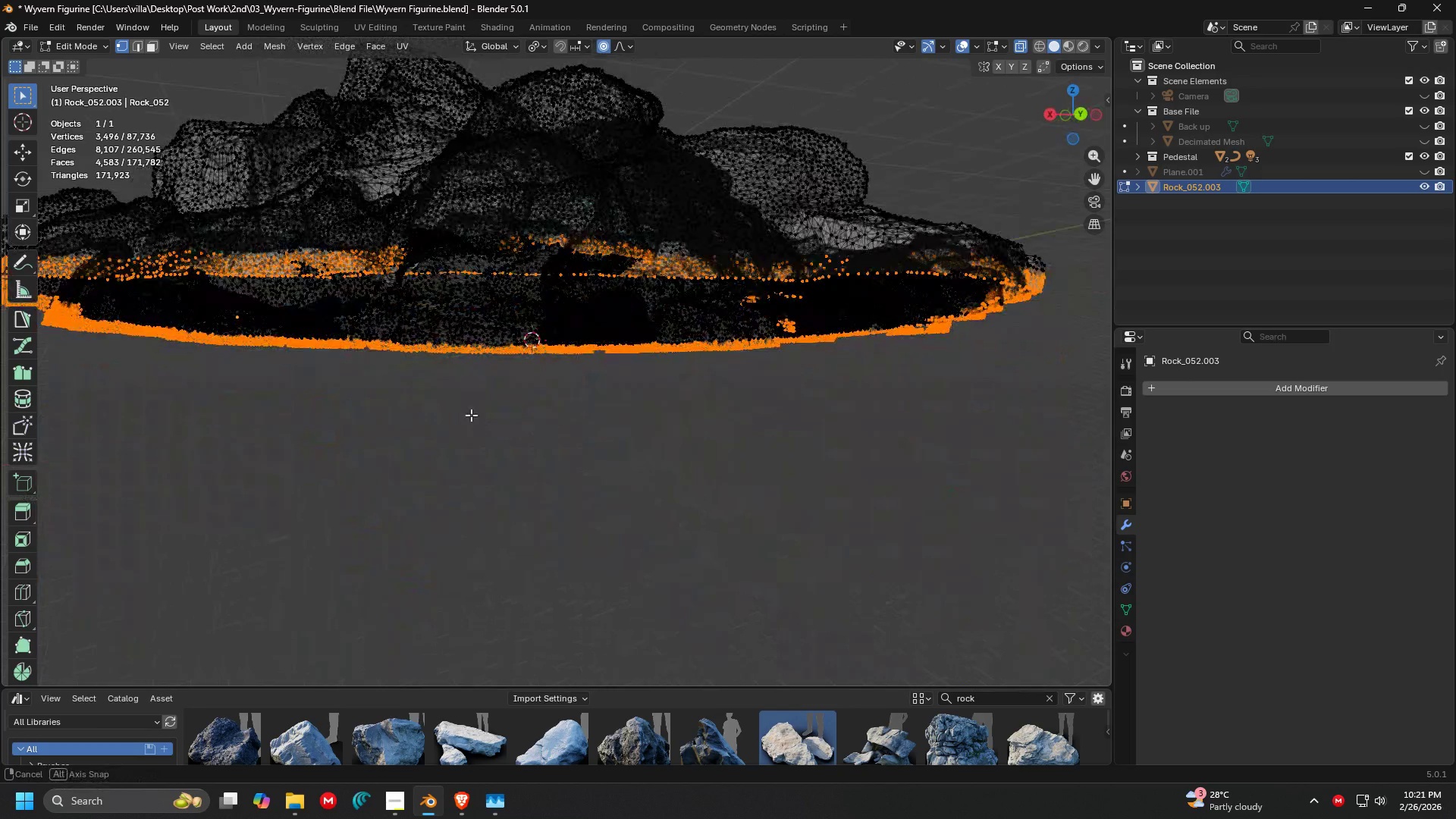 
key(Shift+ShiftLeft)
 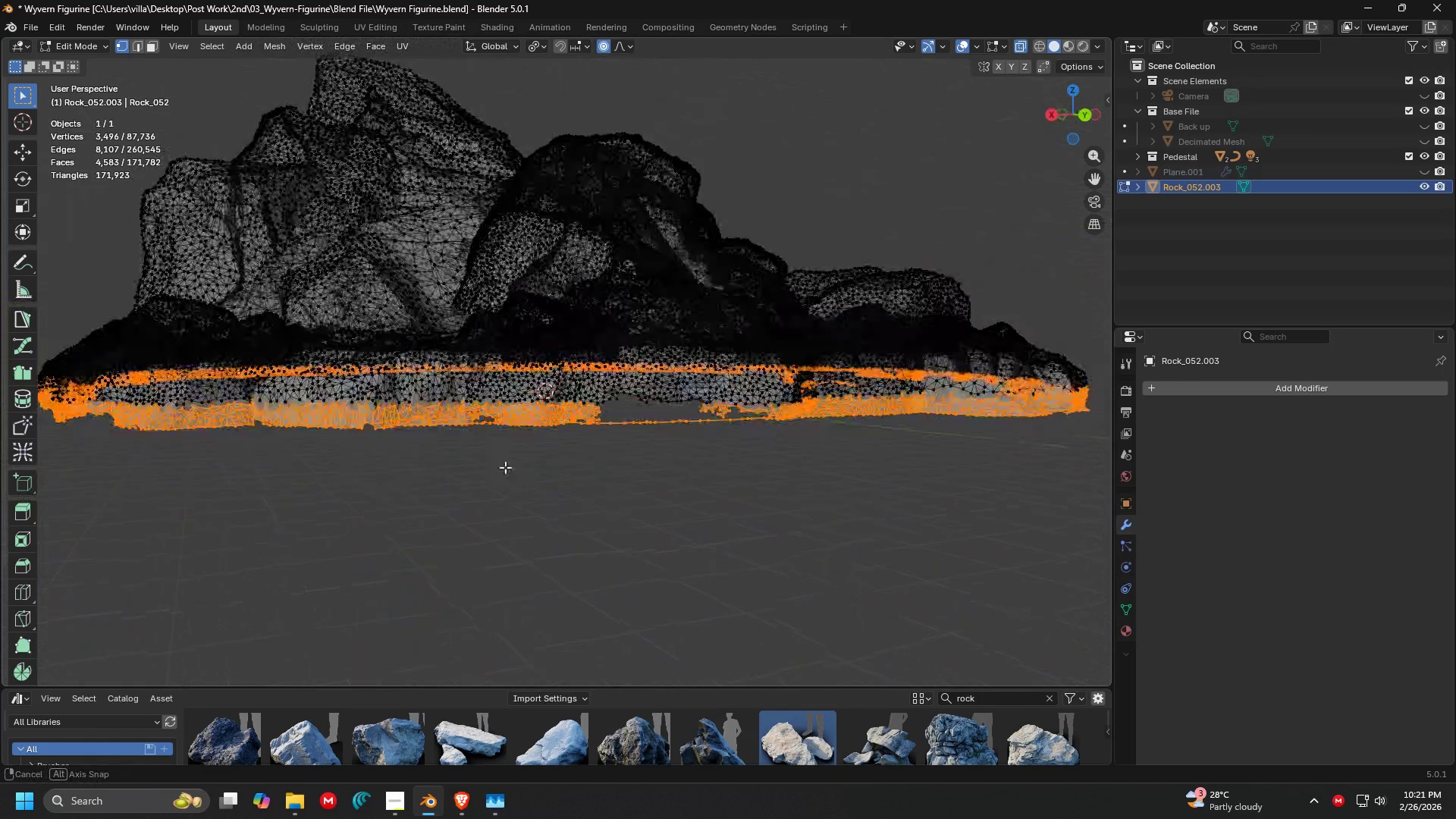 
hold_key(key=ShiftLeft, duration=0.31)
 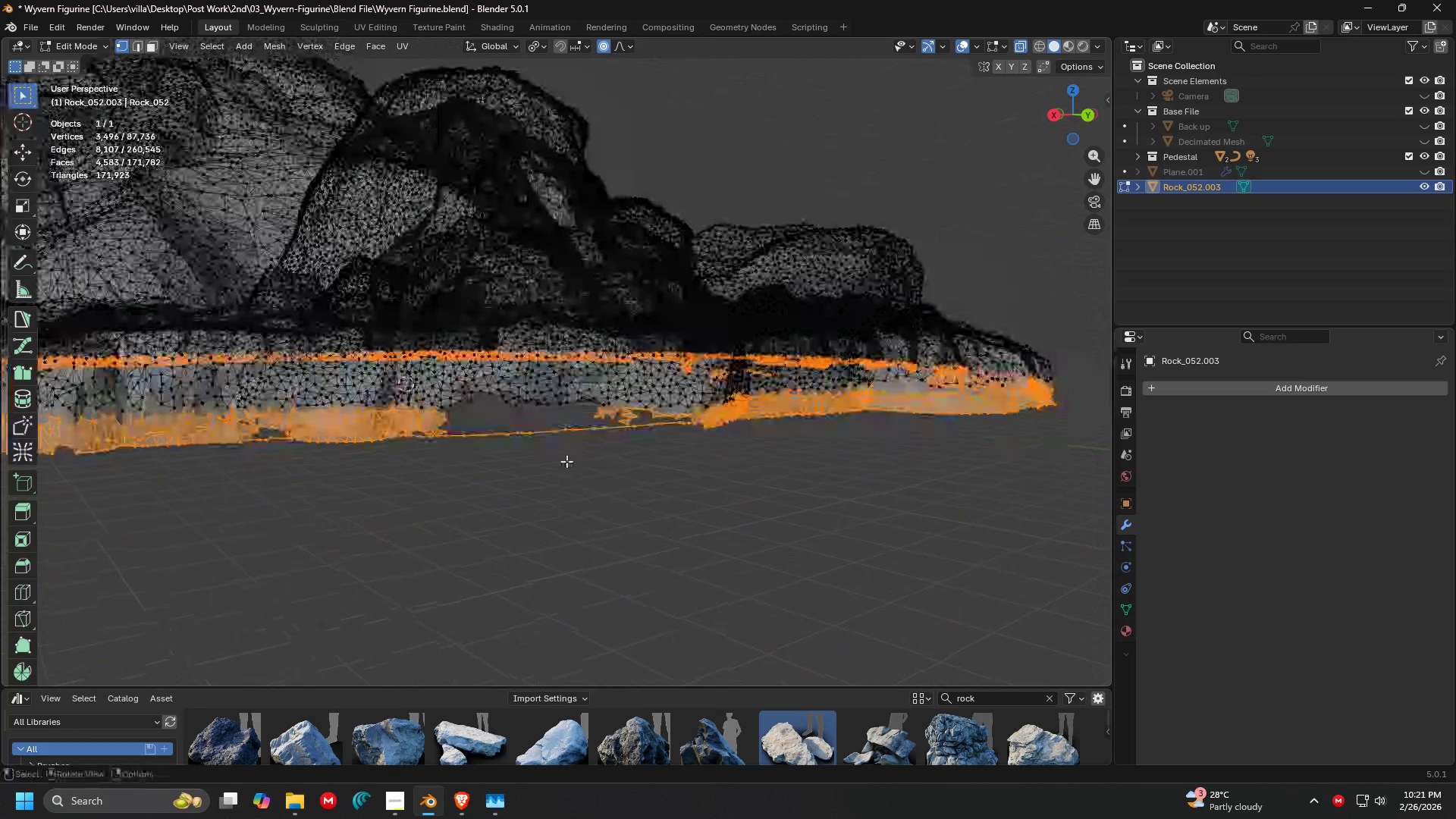 
scroll: coordinate [569, 464], scroll_direction: up, amount: 3.0
 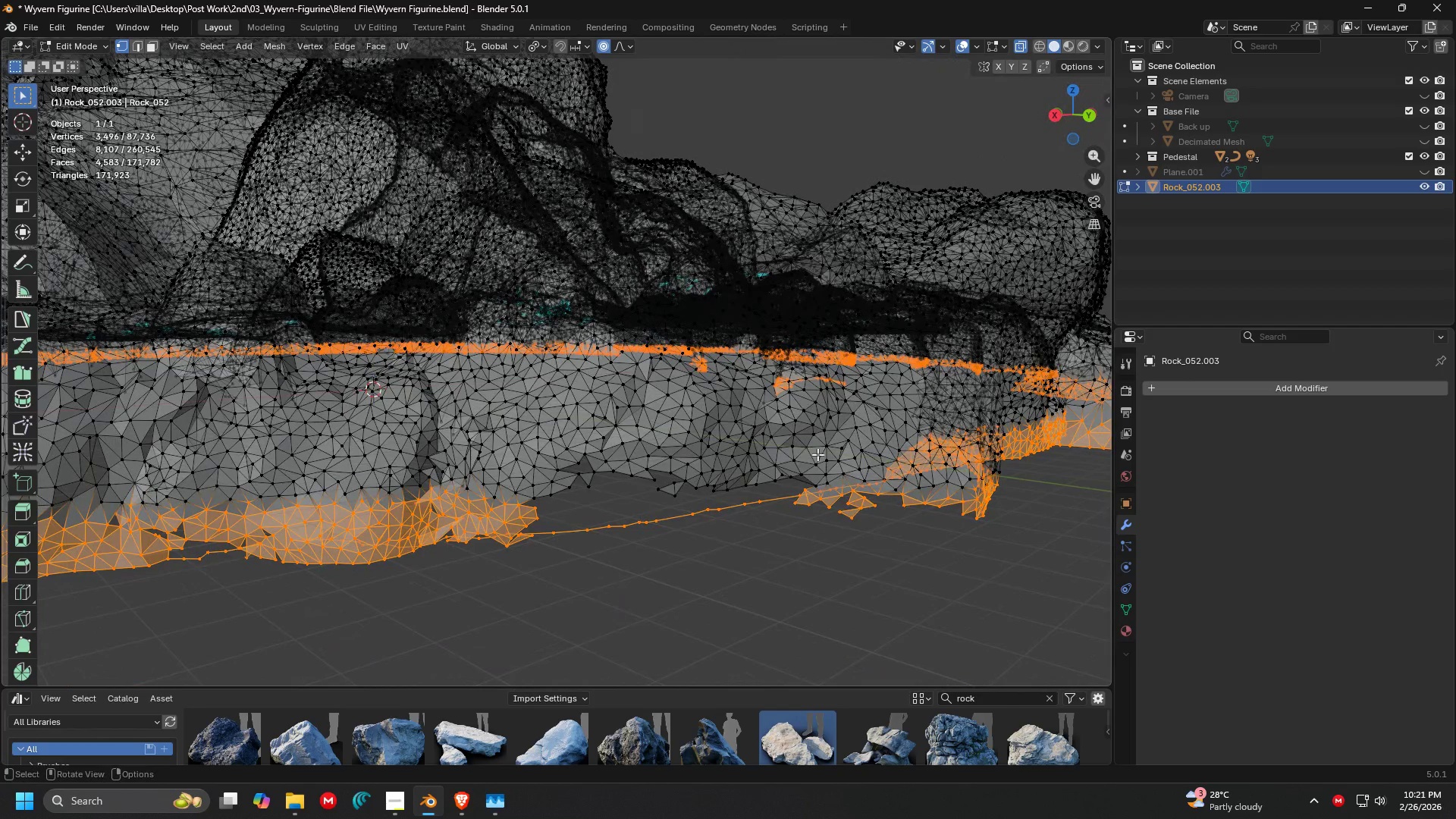 
scroll: coordinate [679, 467], scroll_direction: down, amount: 2.0
 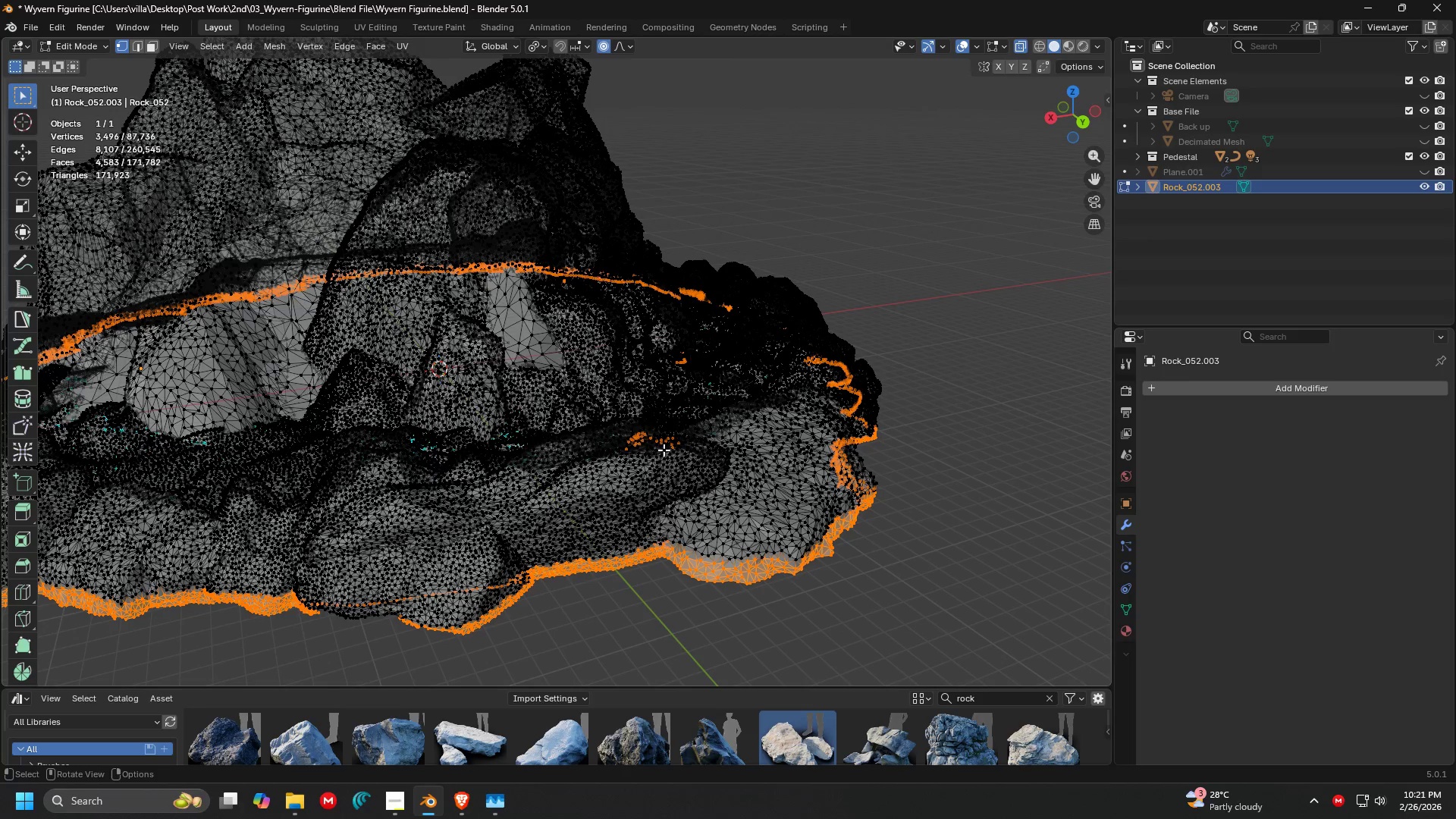 
wait(6.67)
 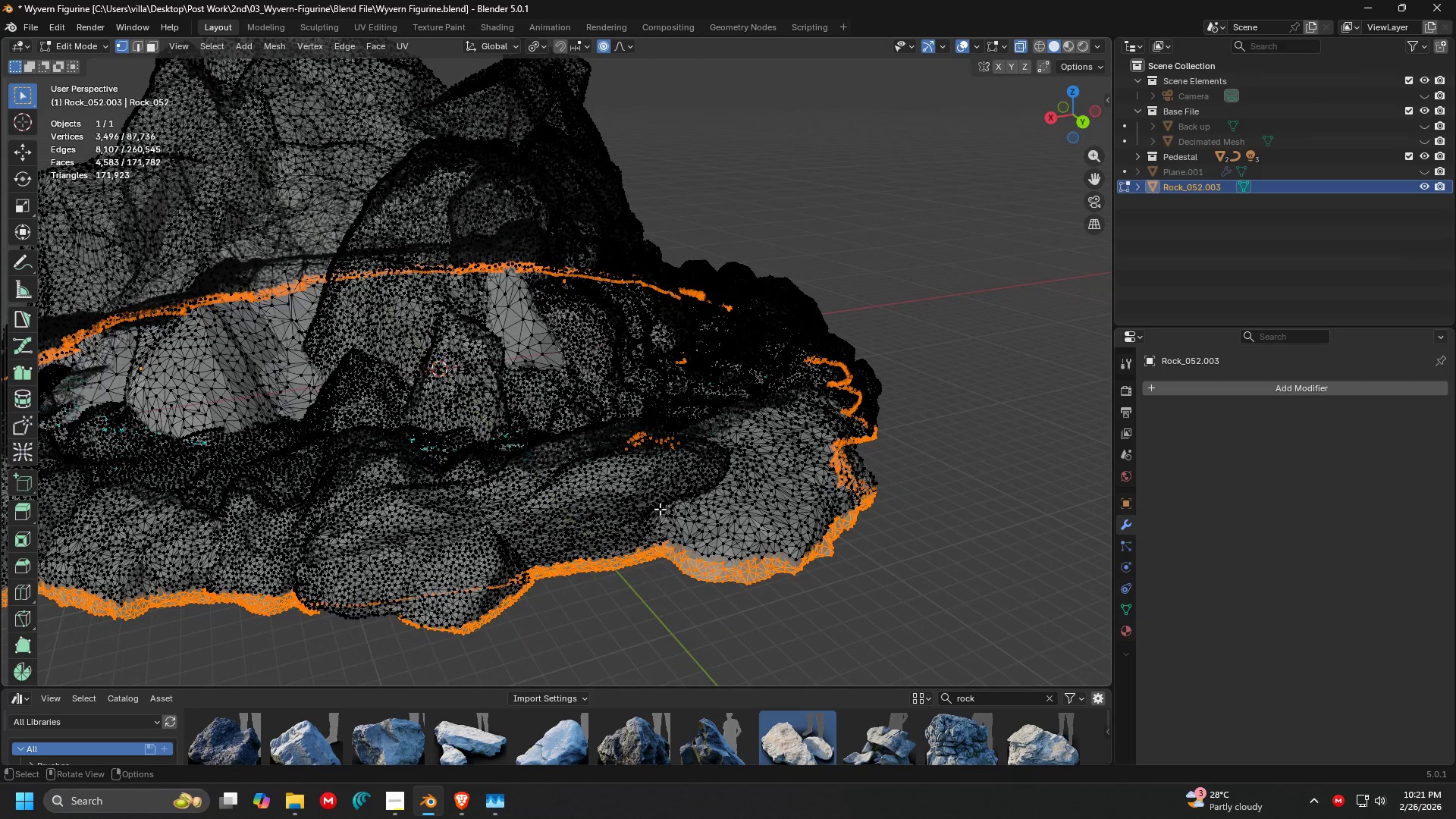 
key(Tab)
 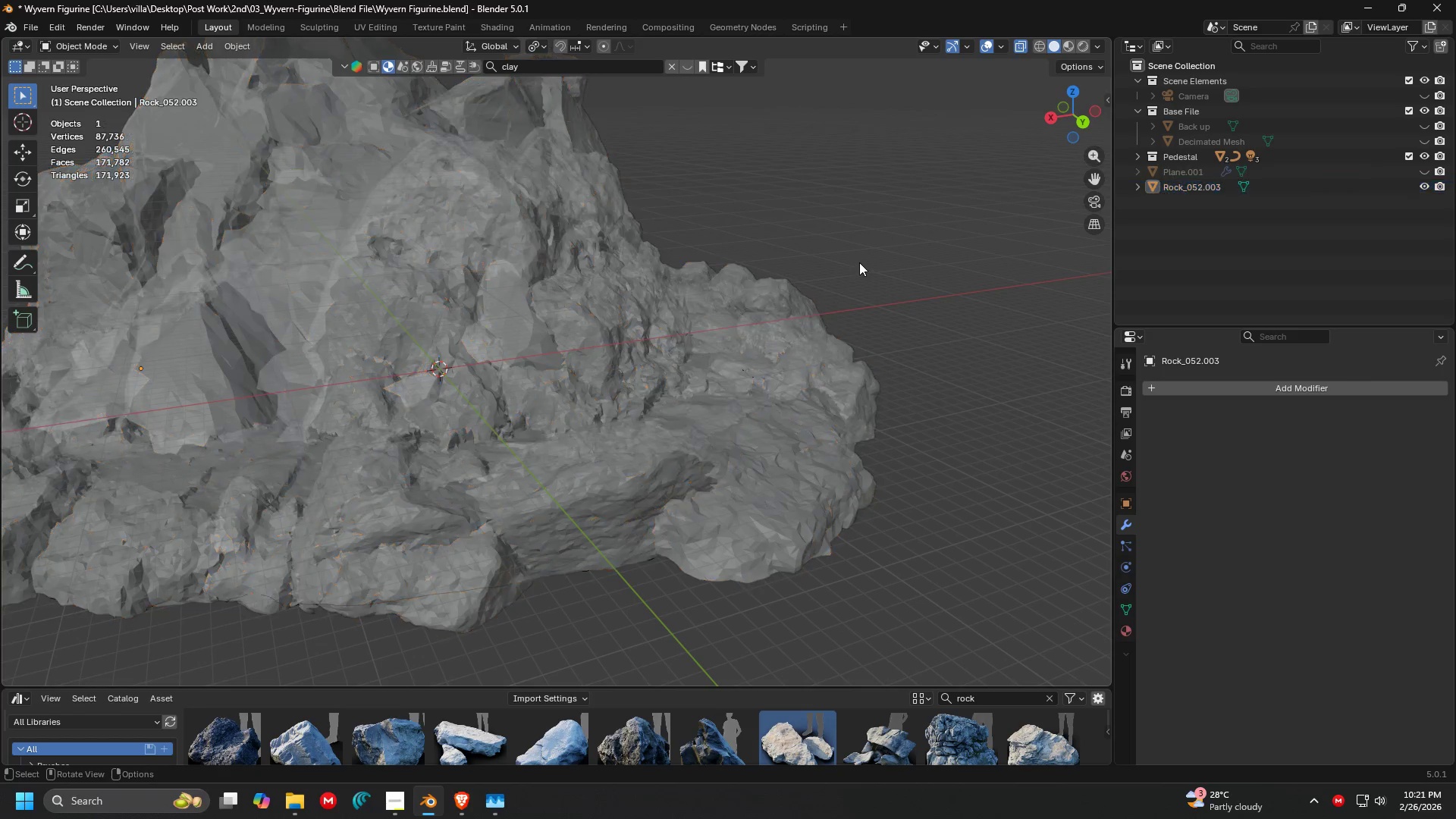 
key(Control+Z)
 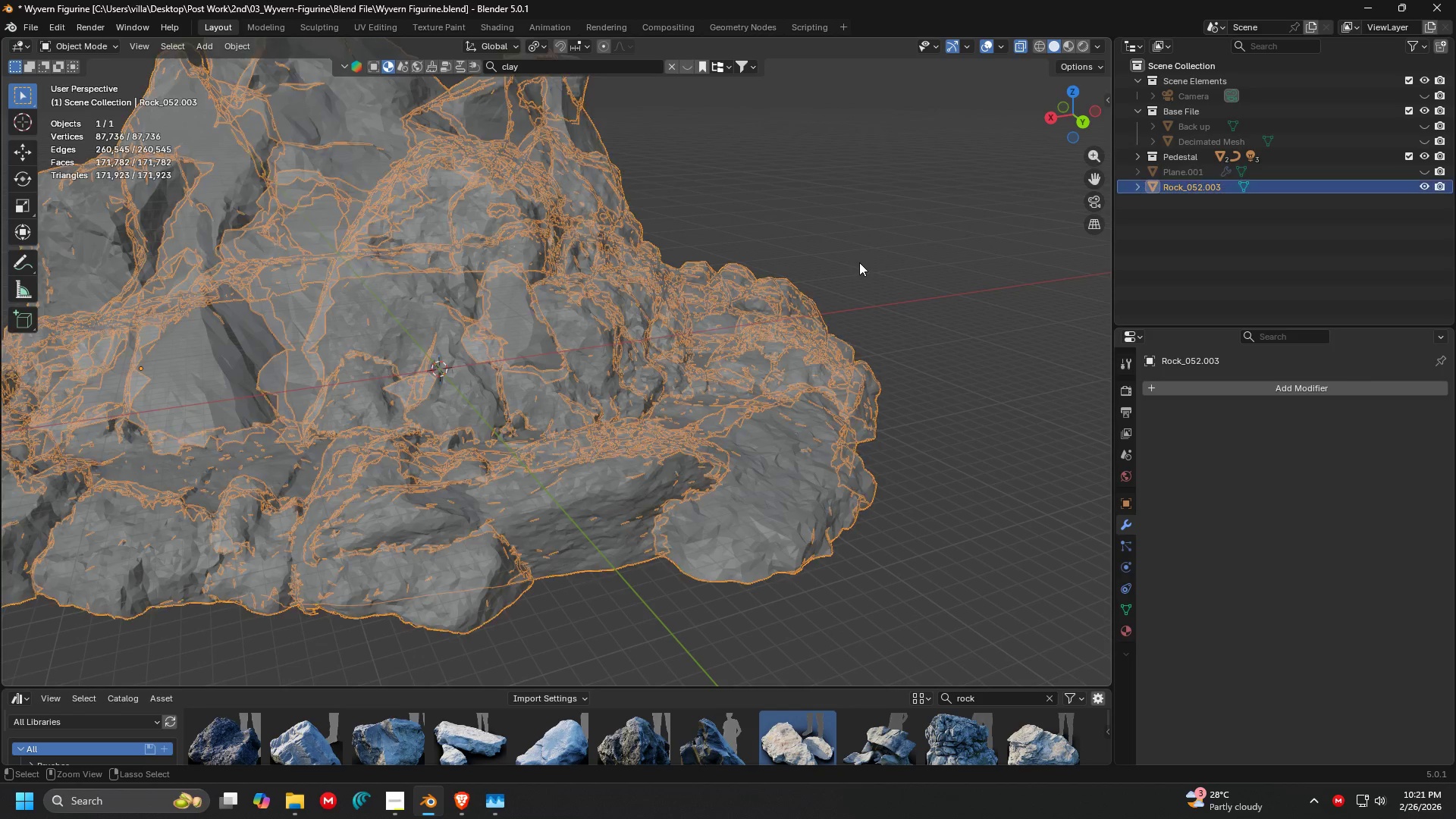 
key(Control+Z)
 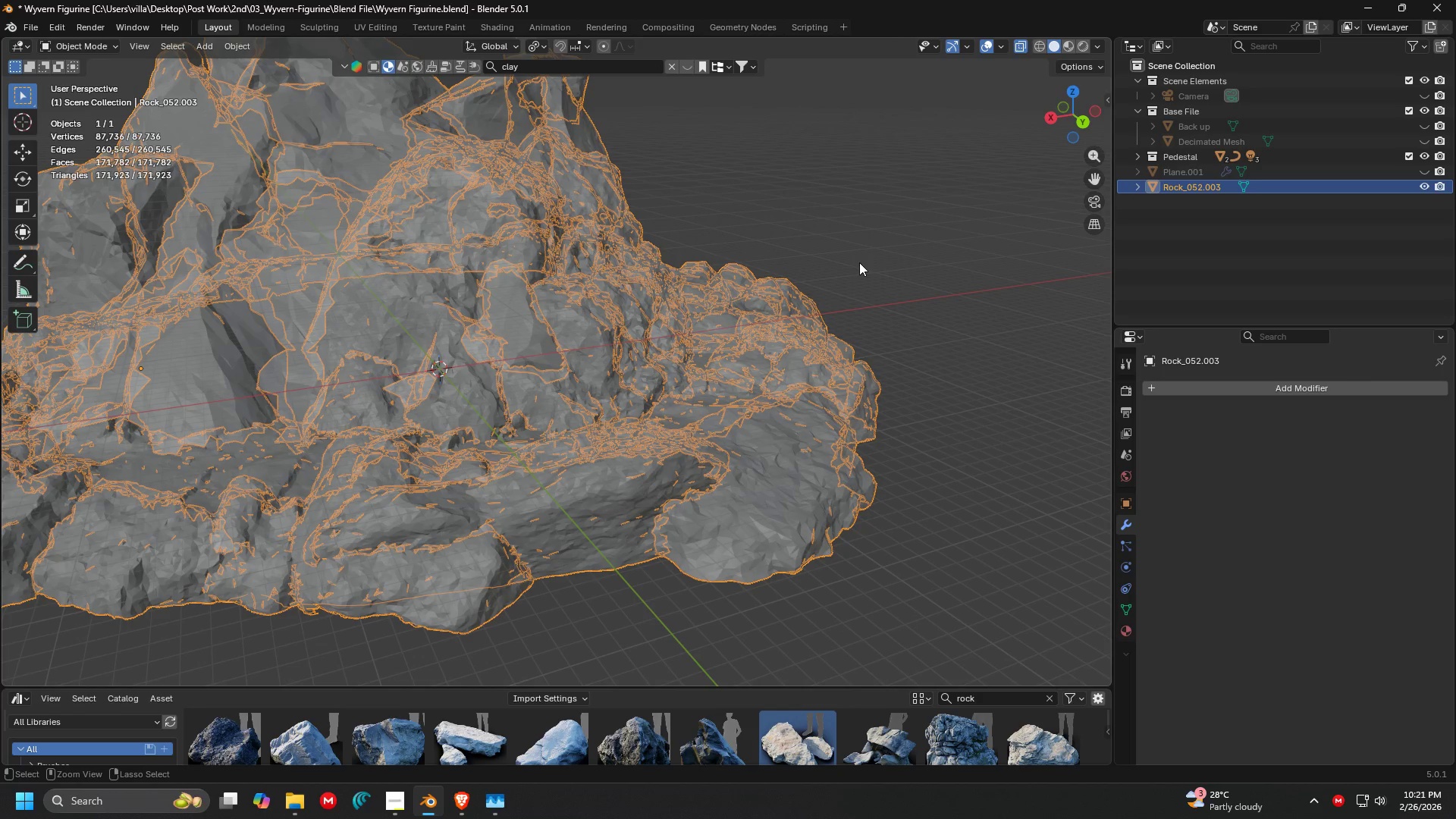 
key(Control+Z)
 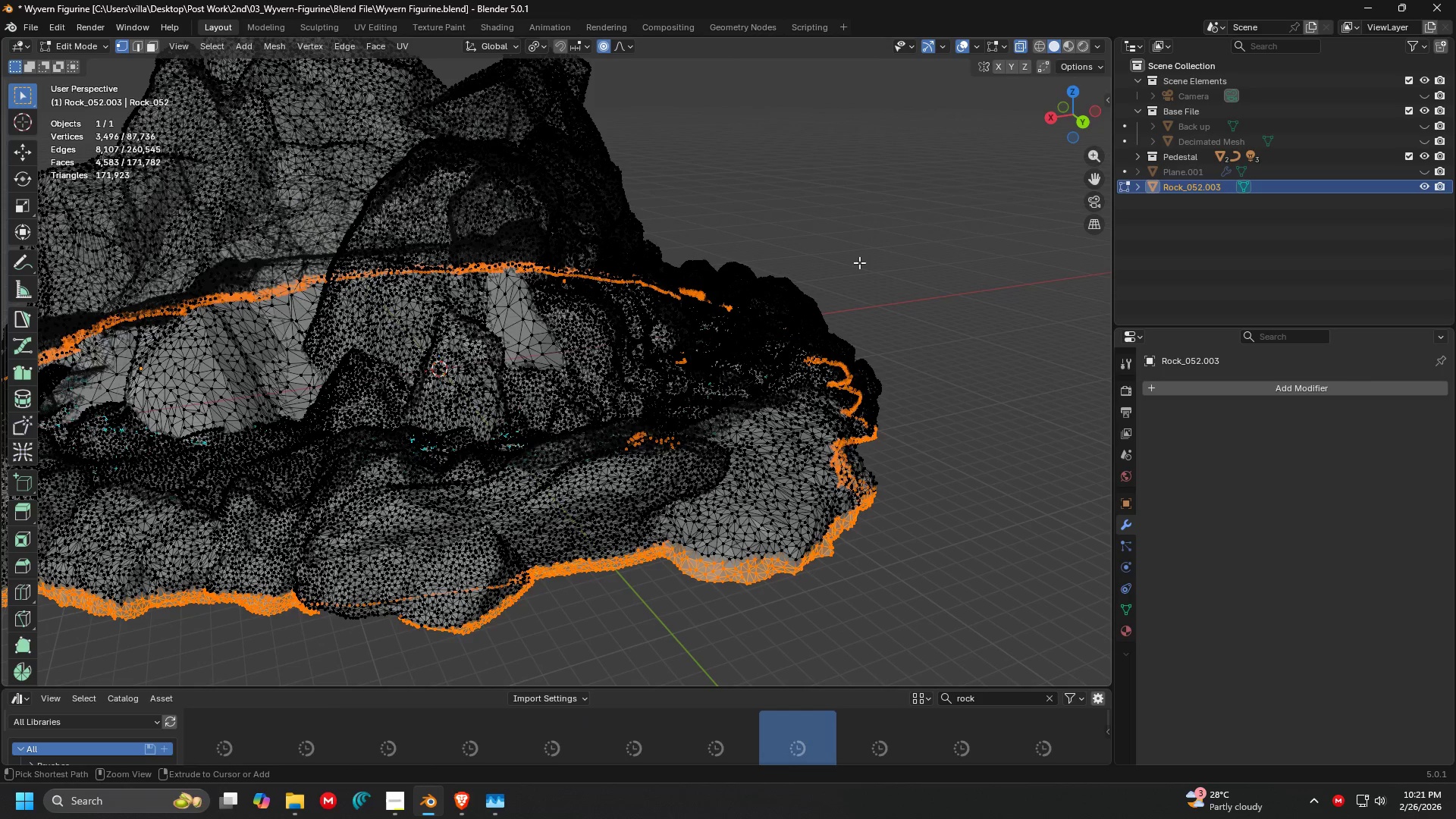 
key(Control+Z)
 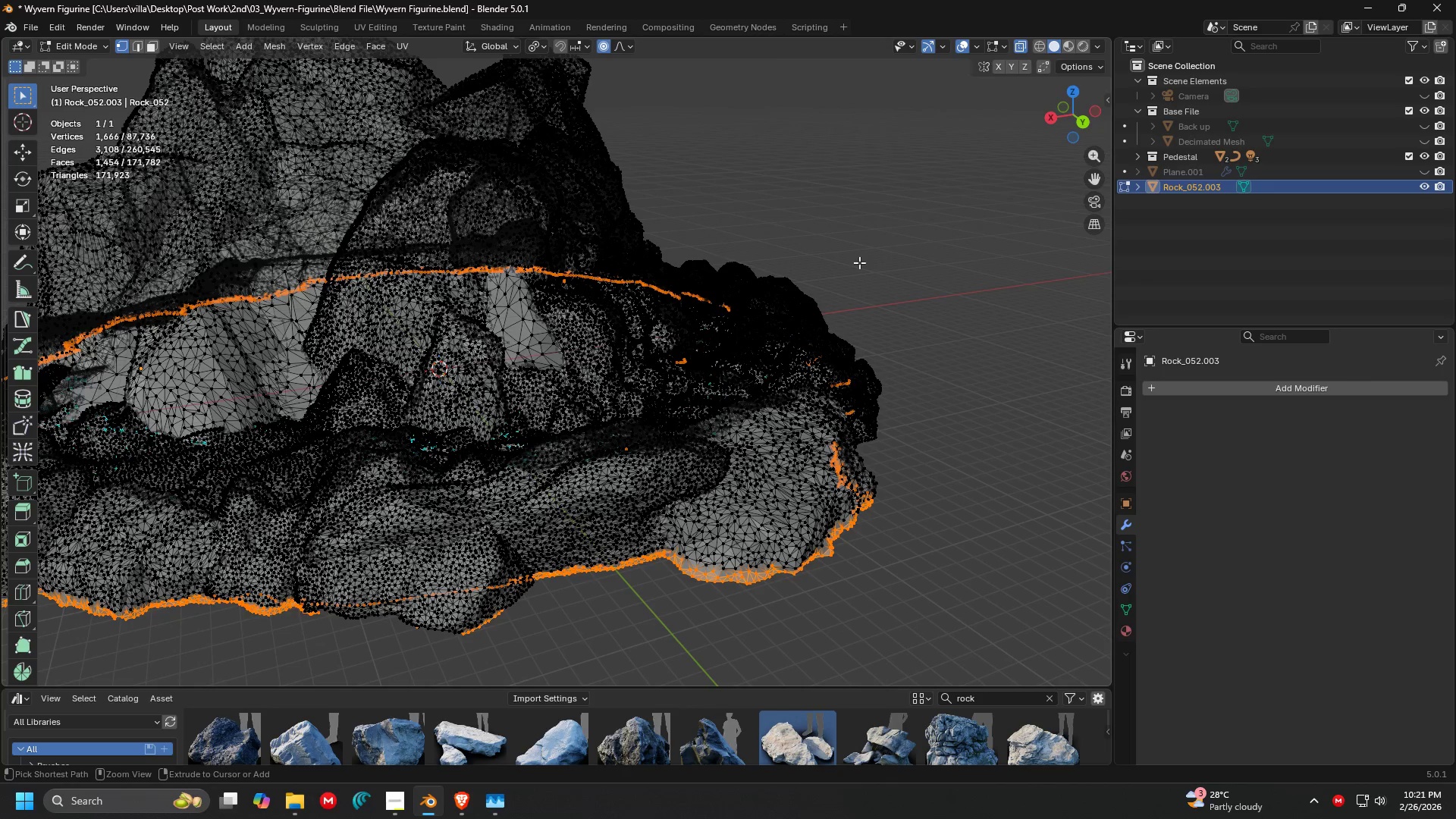 
key(Control+Z)
 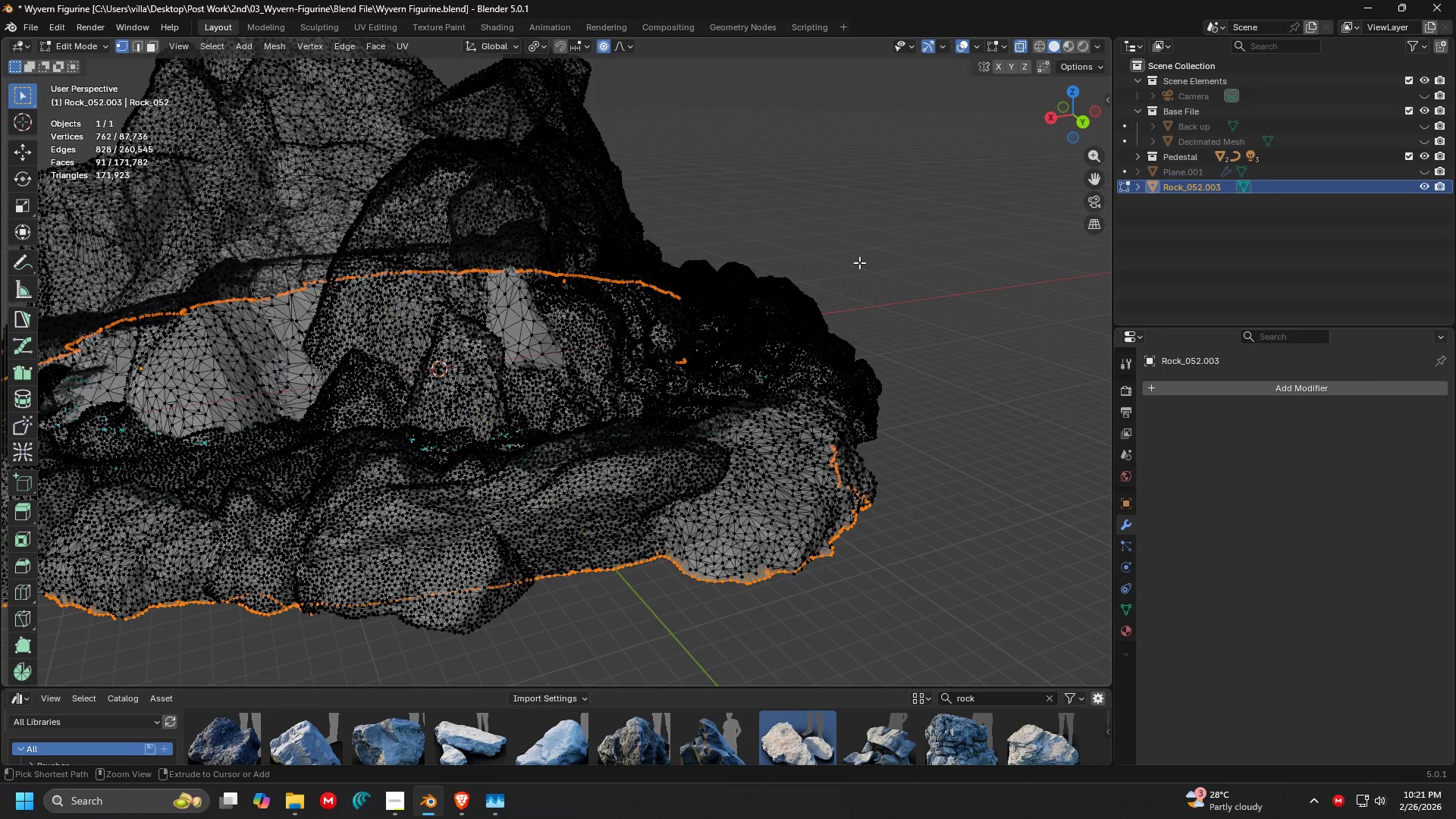 
key(Control+Z)
 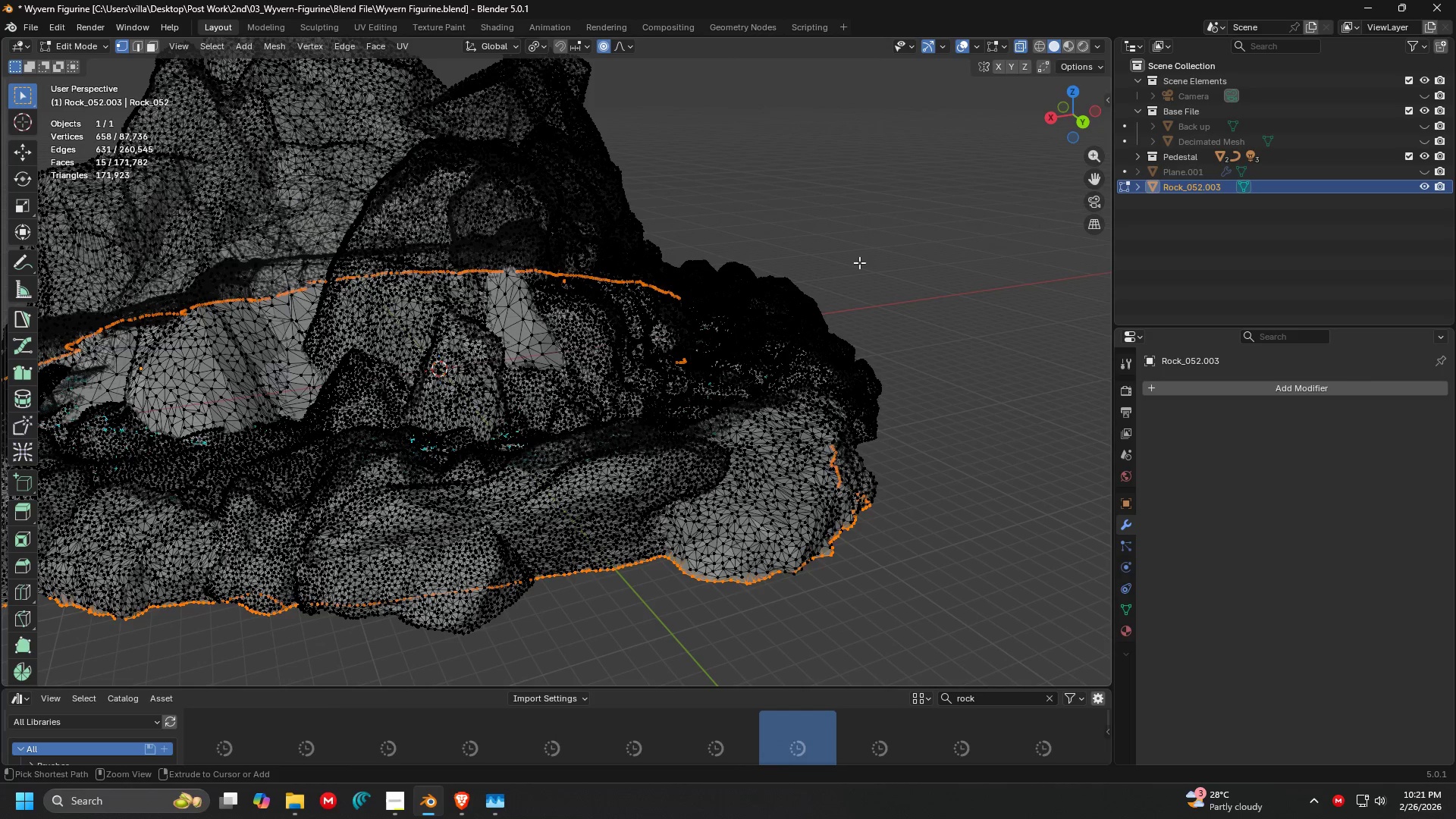 
key(Control+Z)
 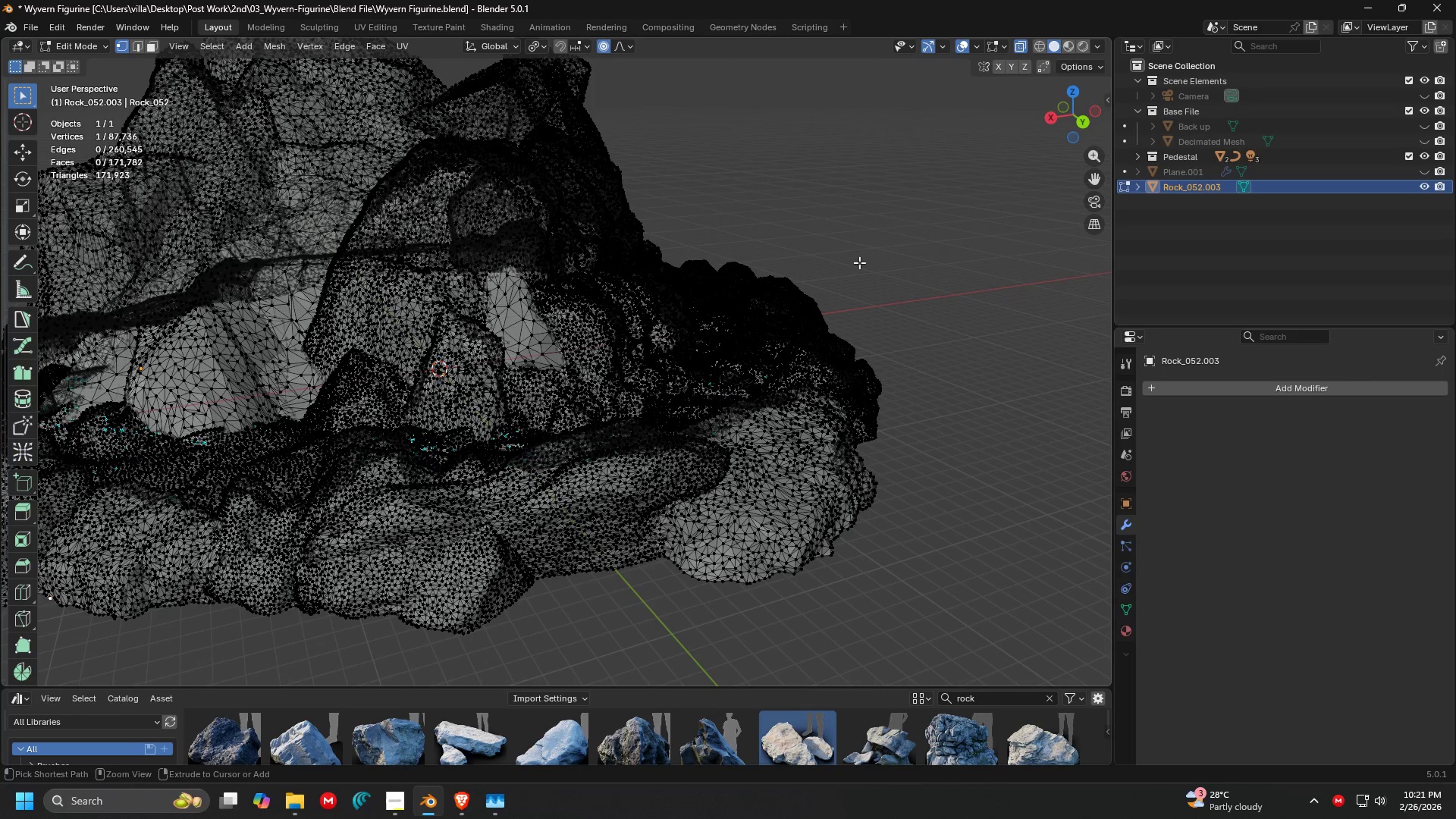 
key(Control+Z)
 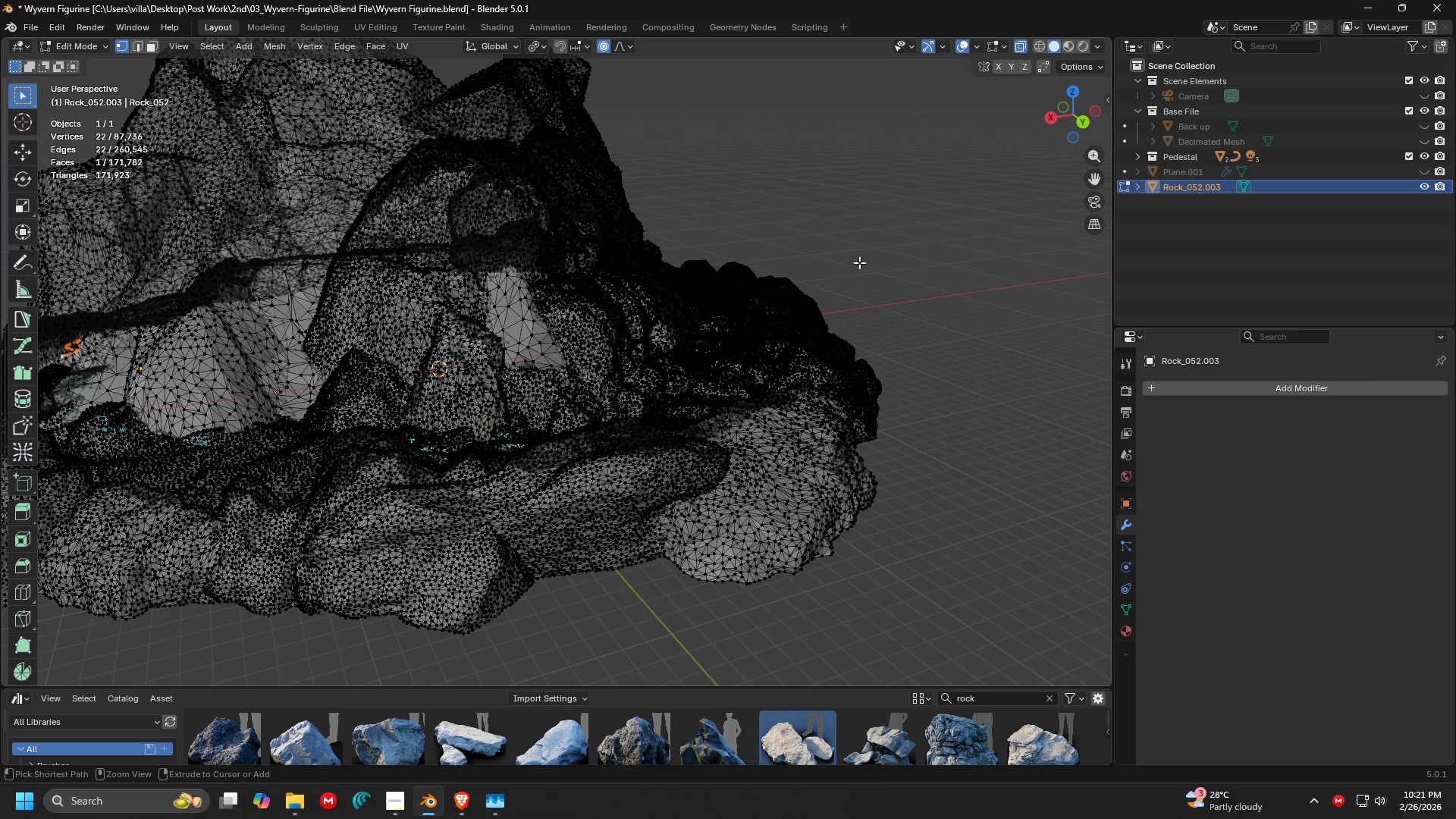 
key(Control+Z)
 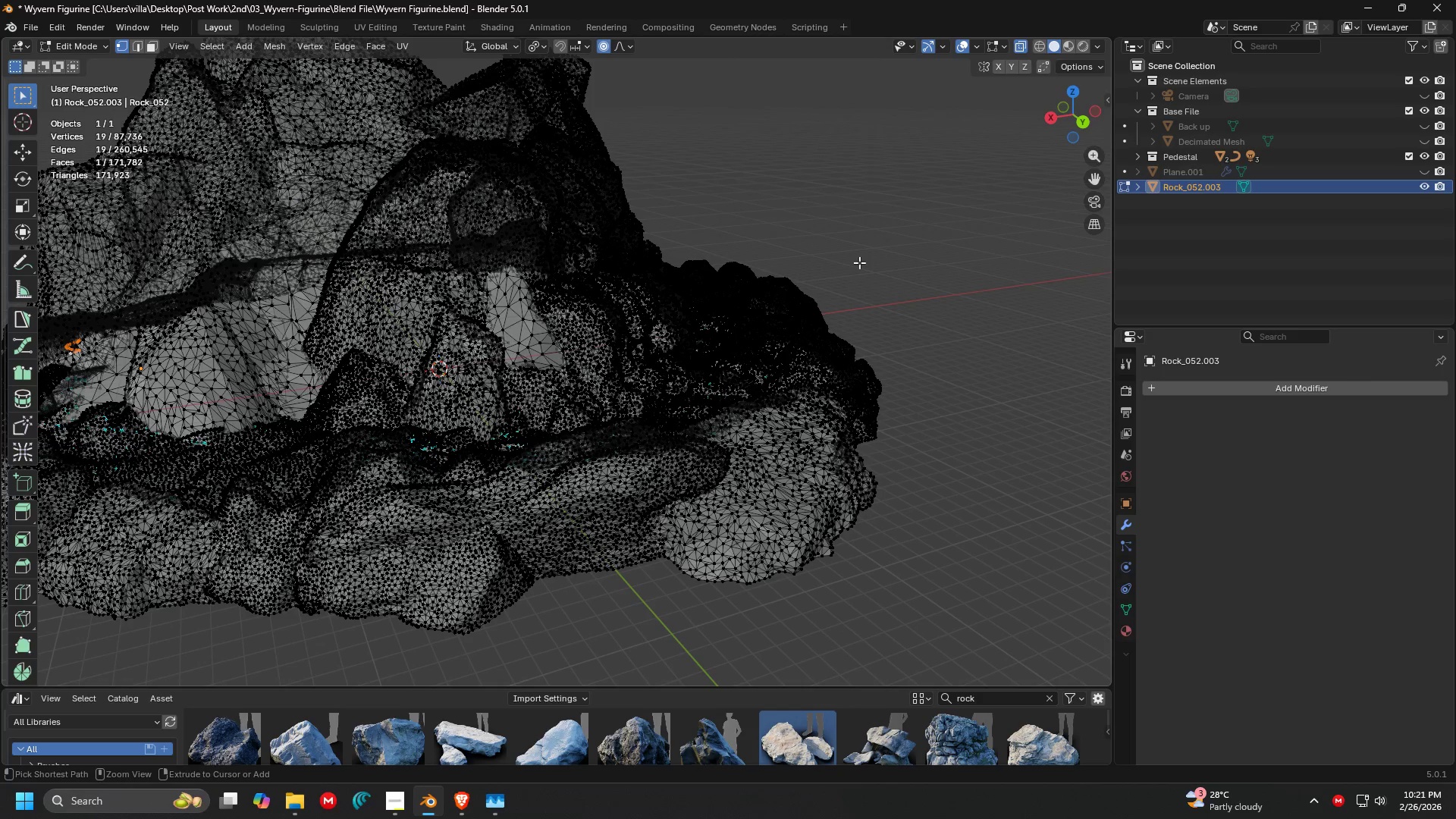 
key(Control+Z)
 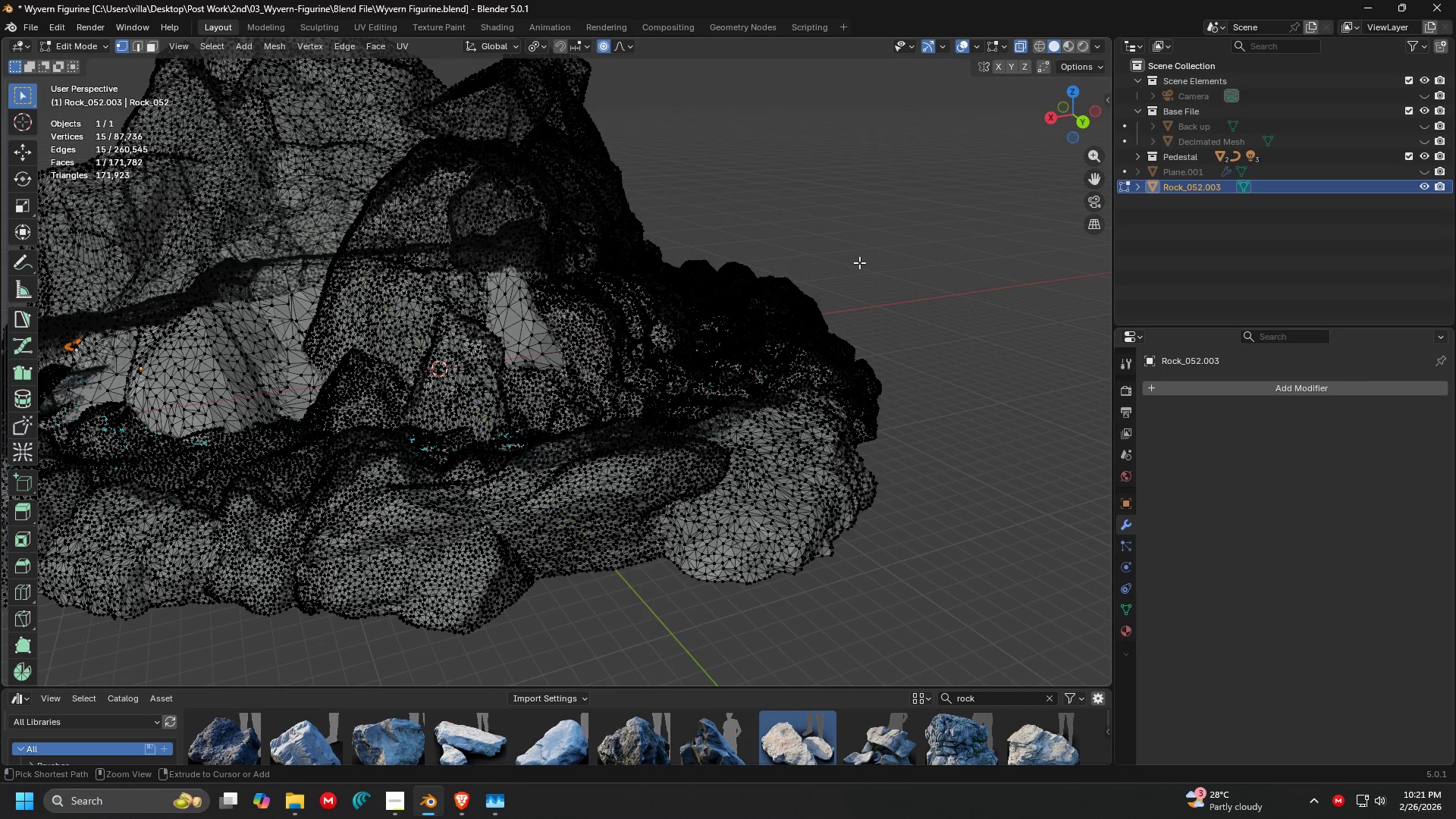 
key(Control+Z)
 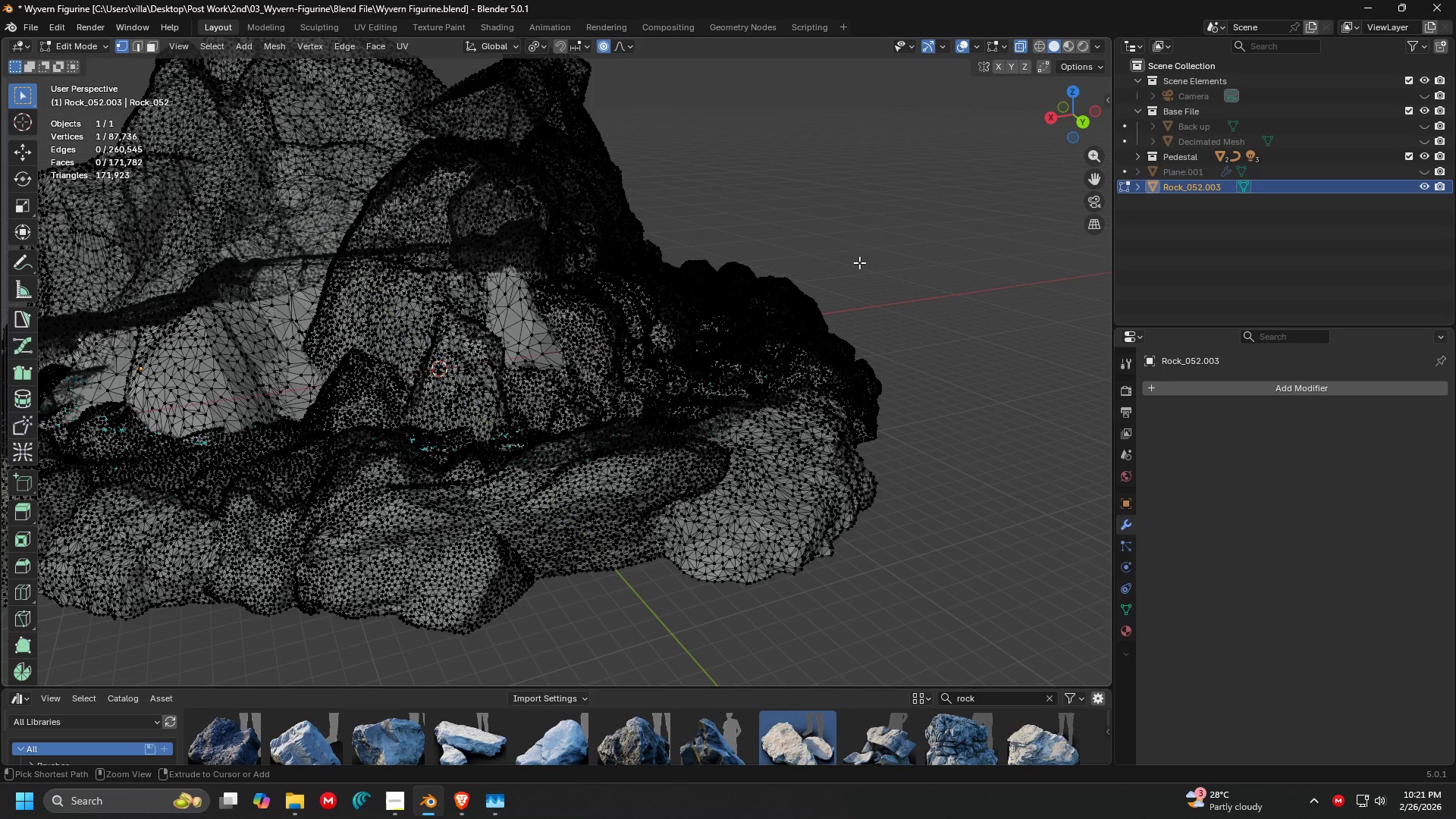 
key(Control+Z)
 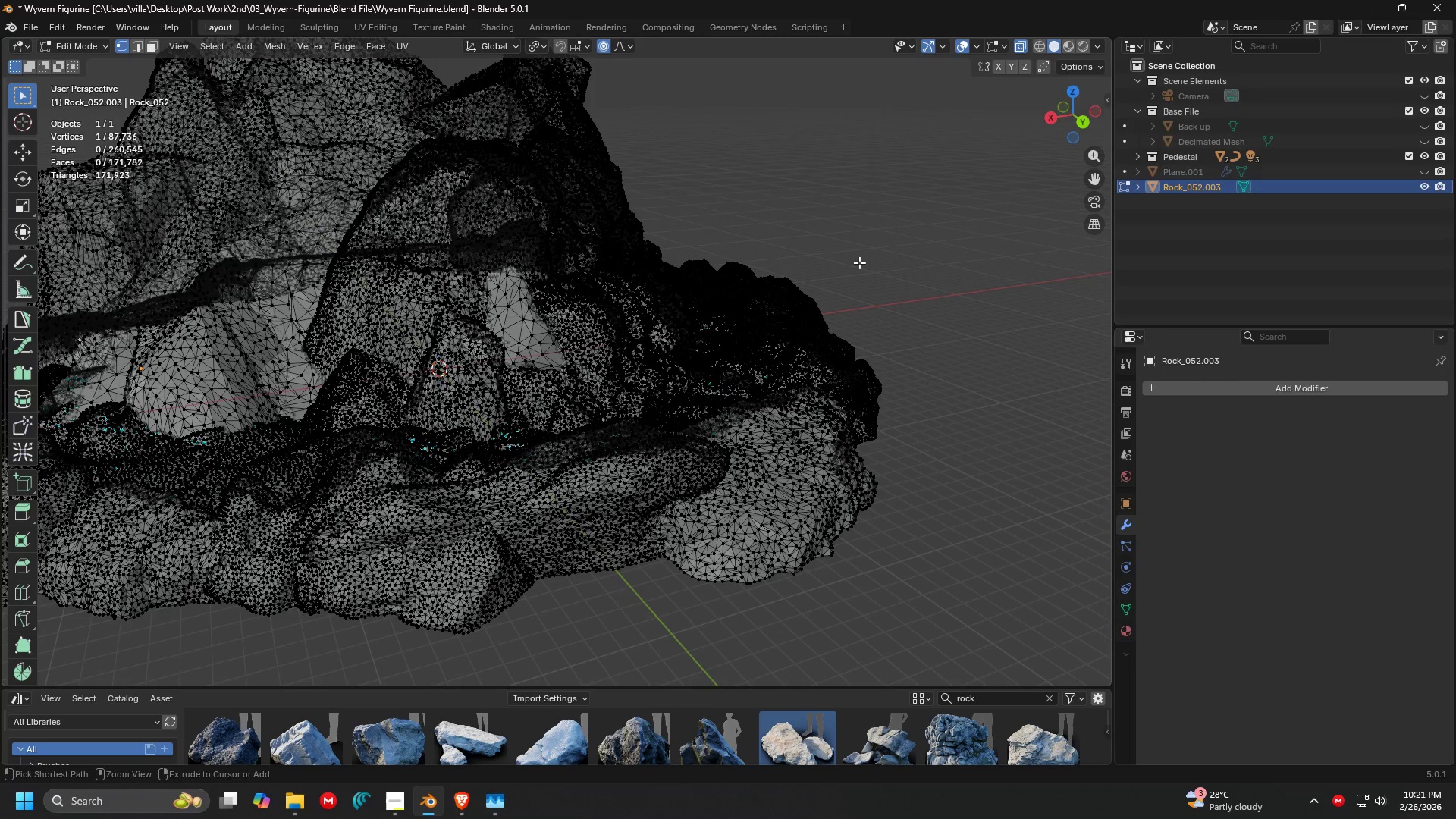 
key(Control+Z)
 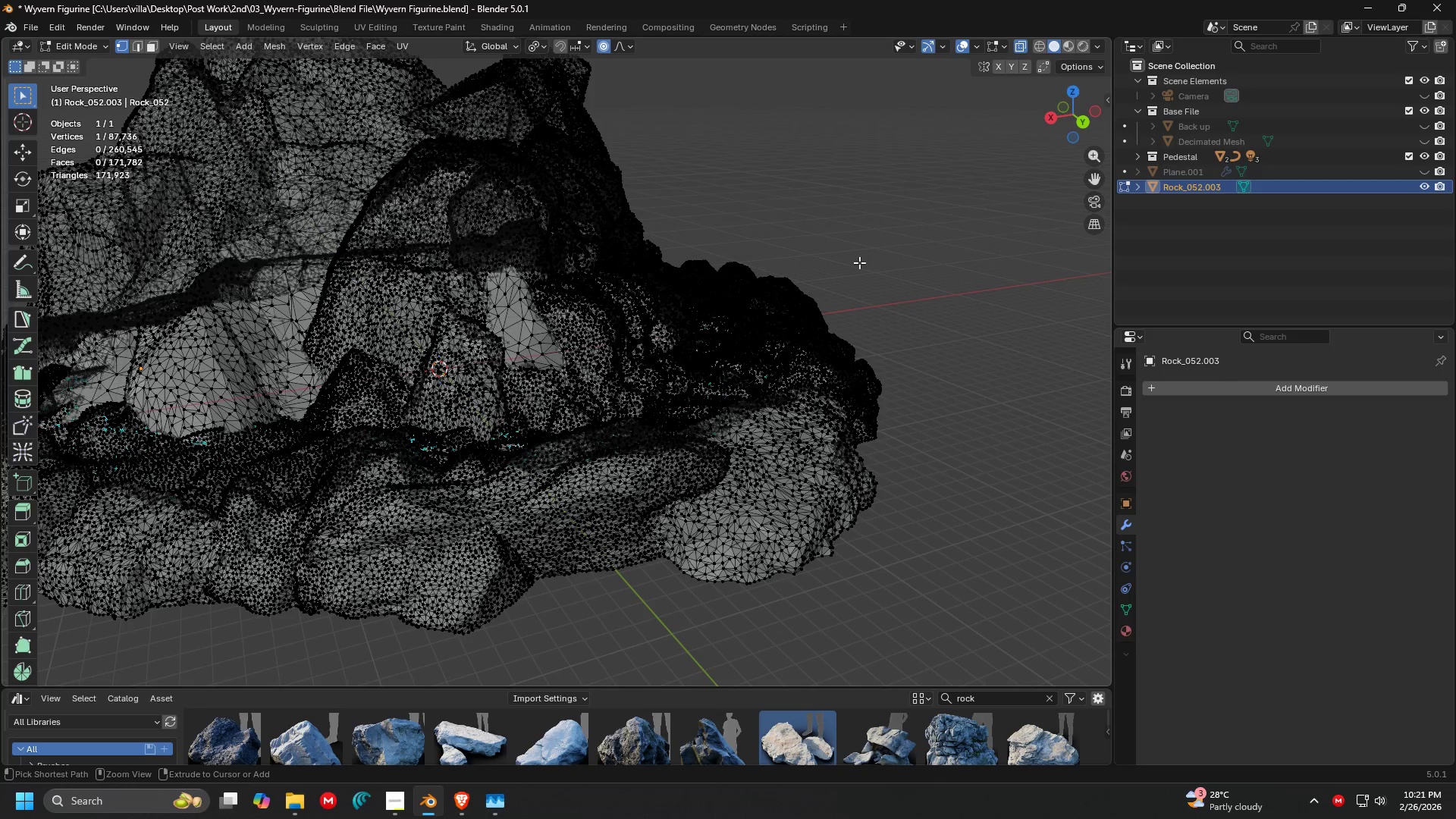 
key(Control+Z)
 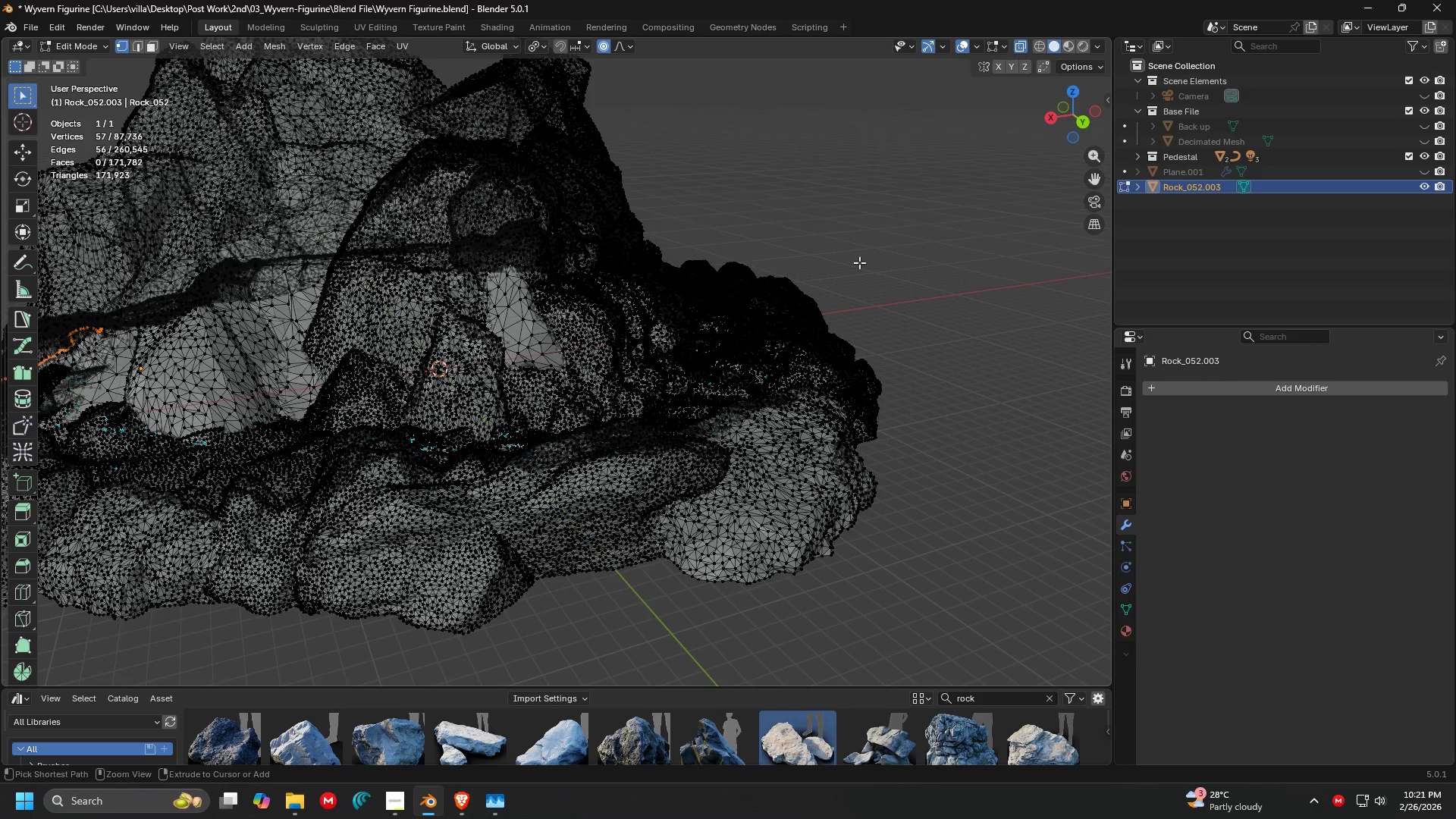 
key(Control+Z)
 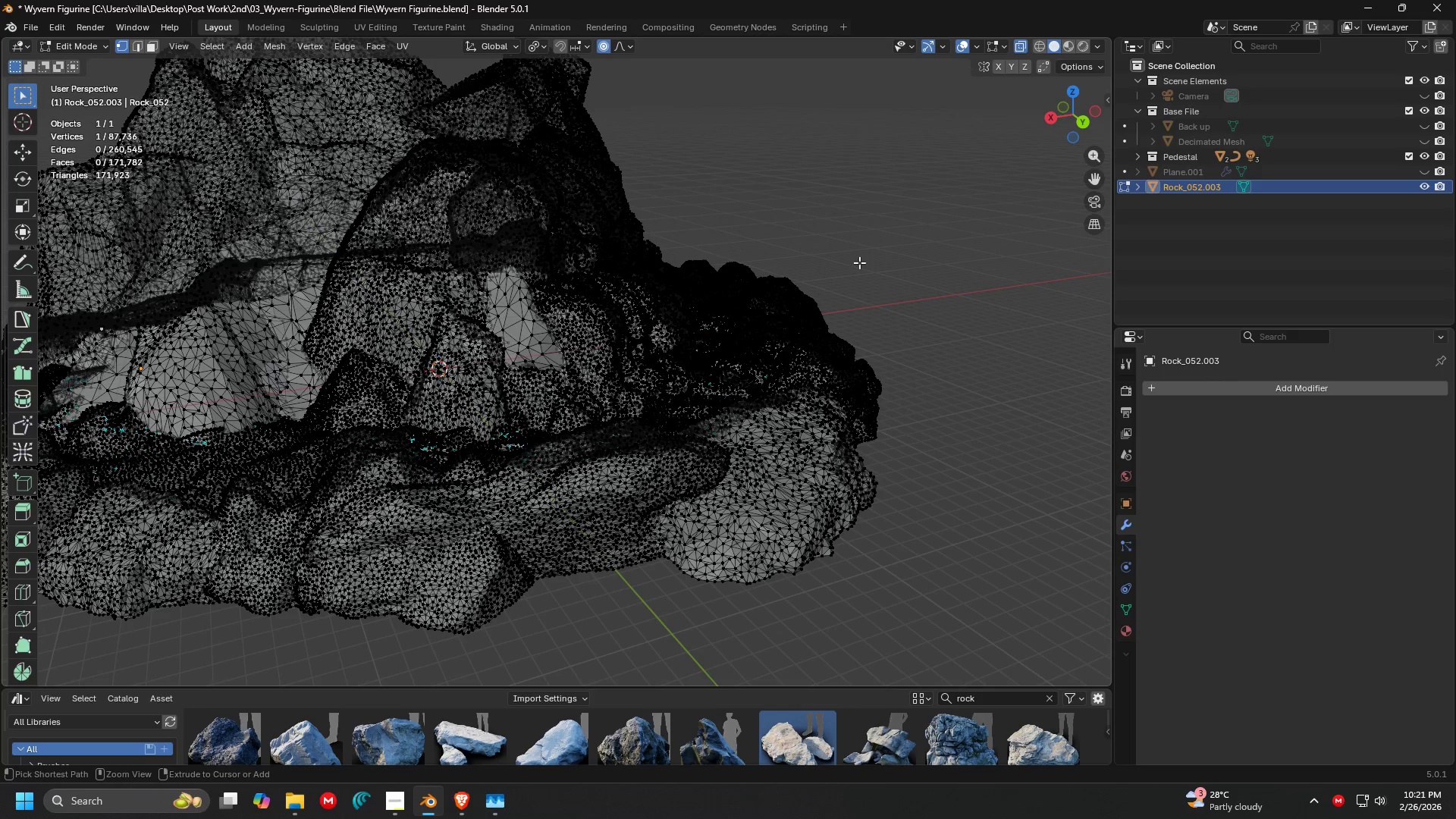 
key(Control+Z)
 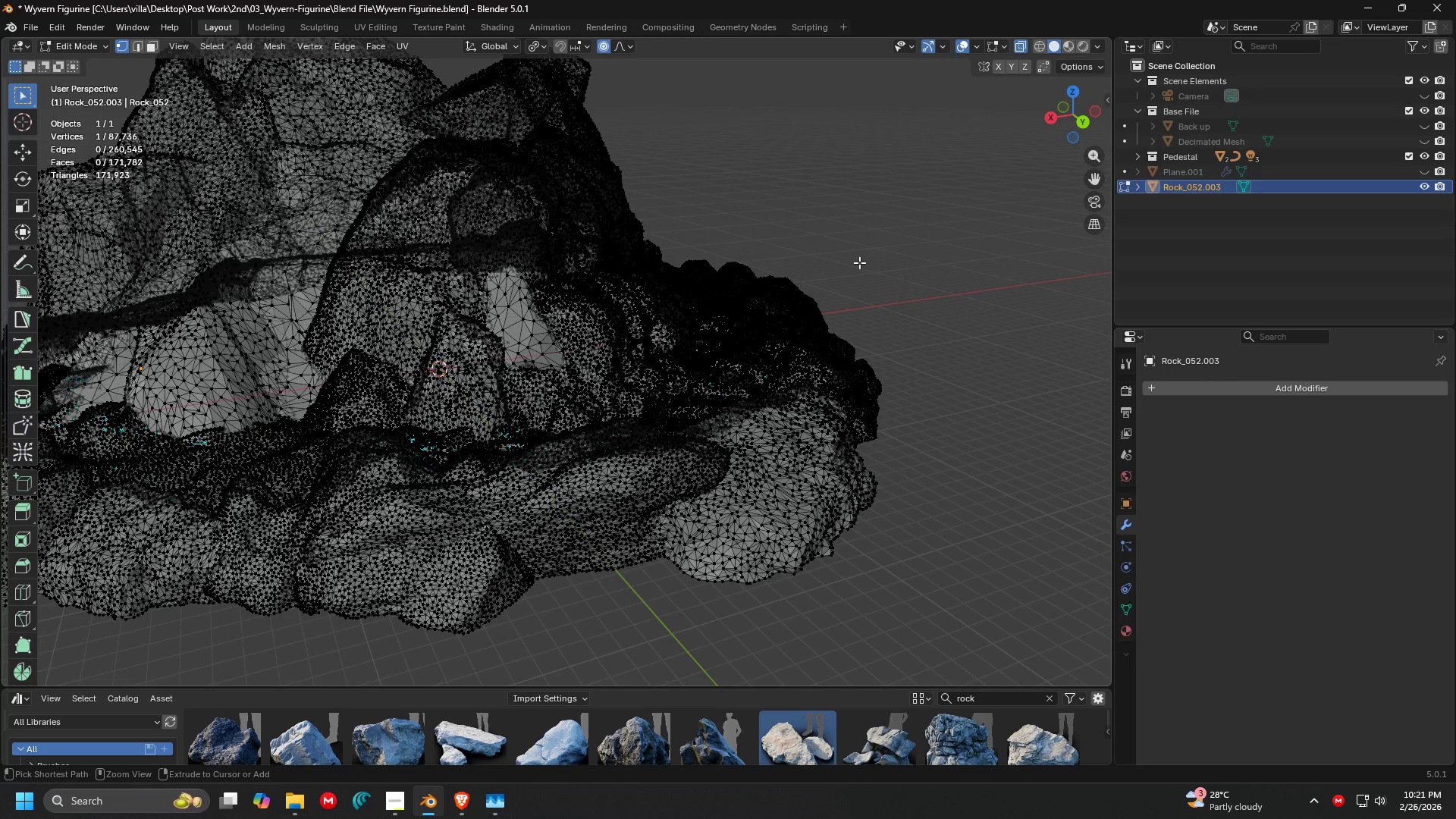 
key(Control+Z)
 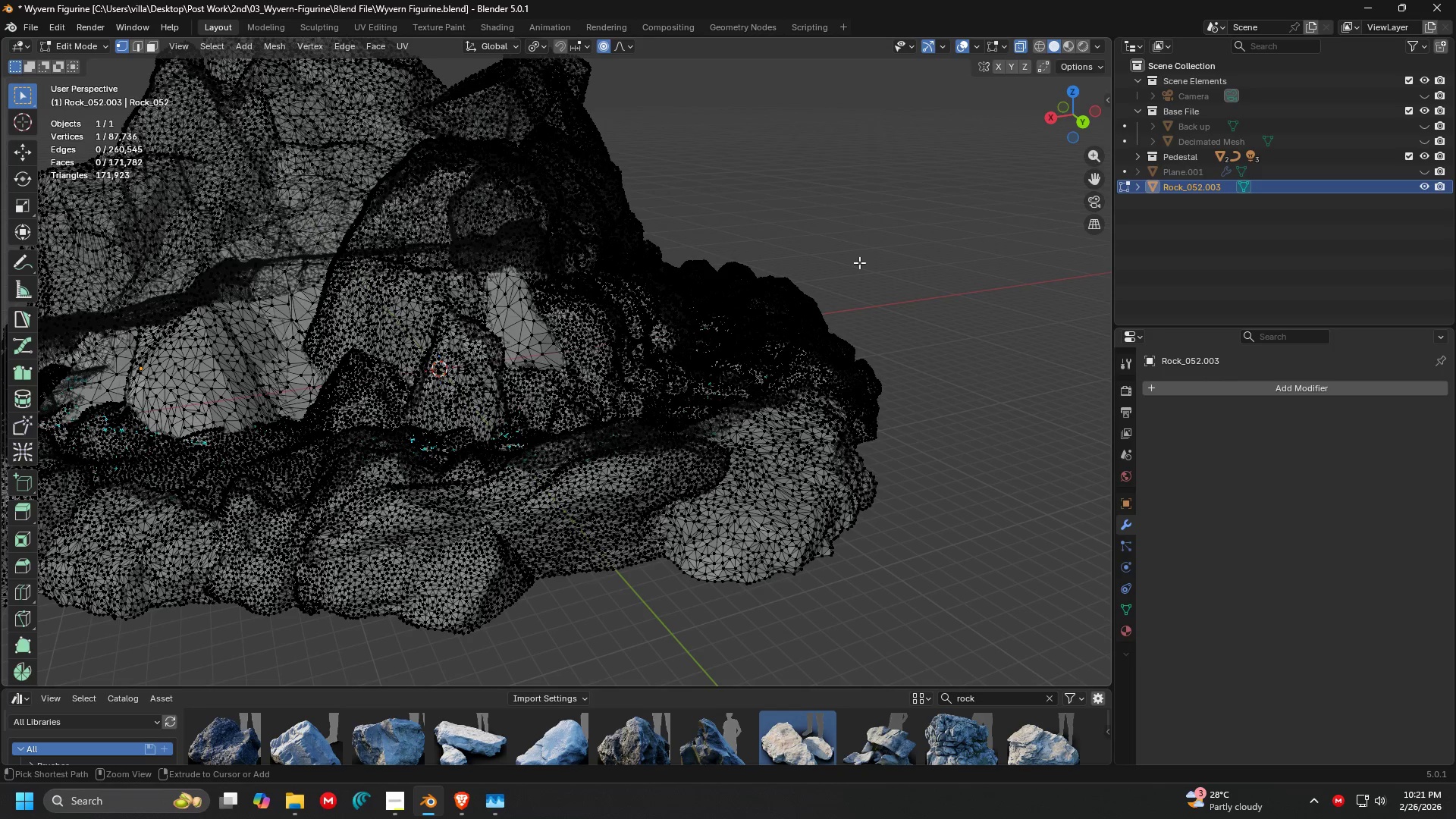 
hold_key(key=Z, duration=1.39)
 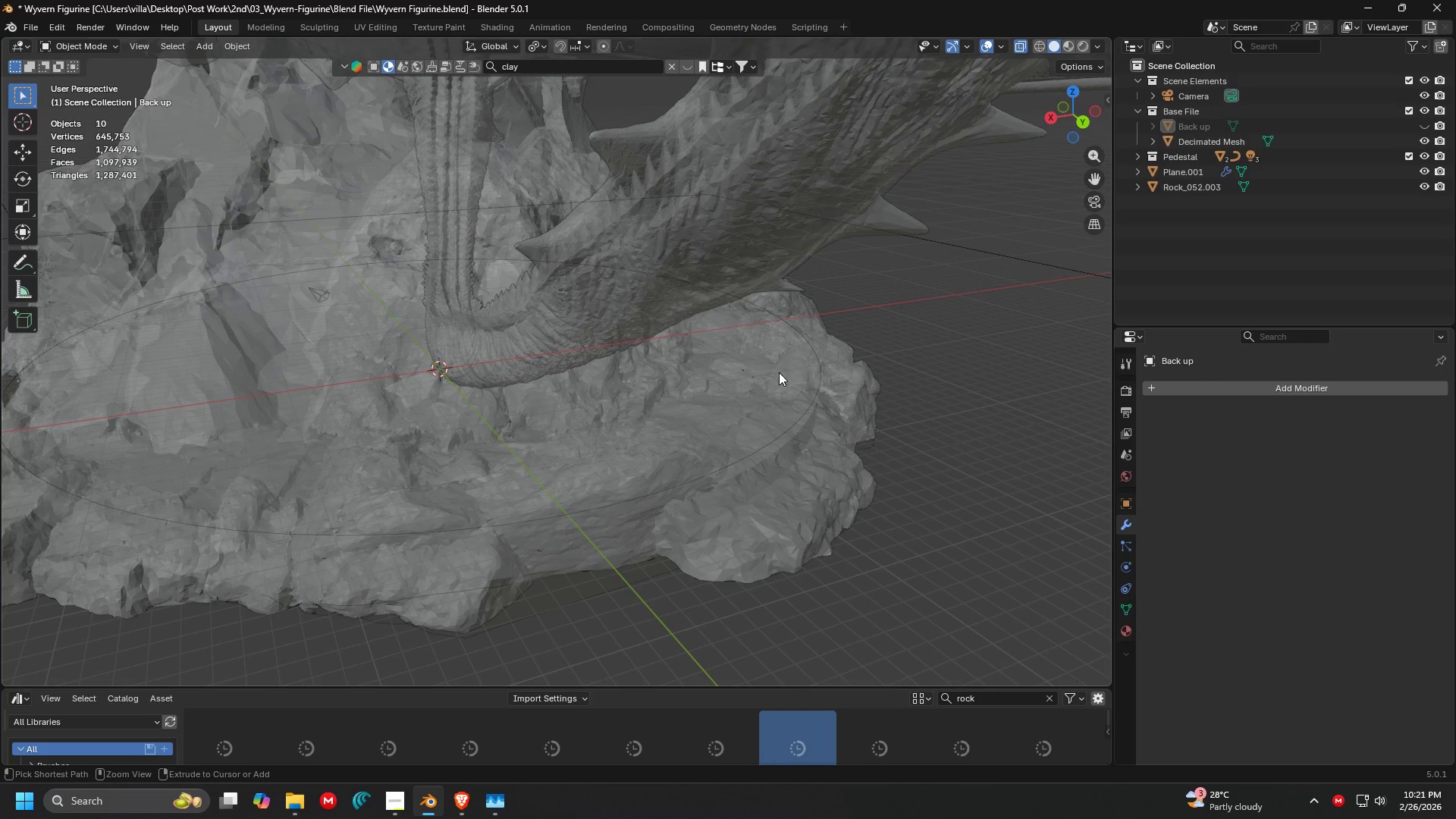 
key(Control+Z)
 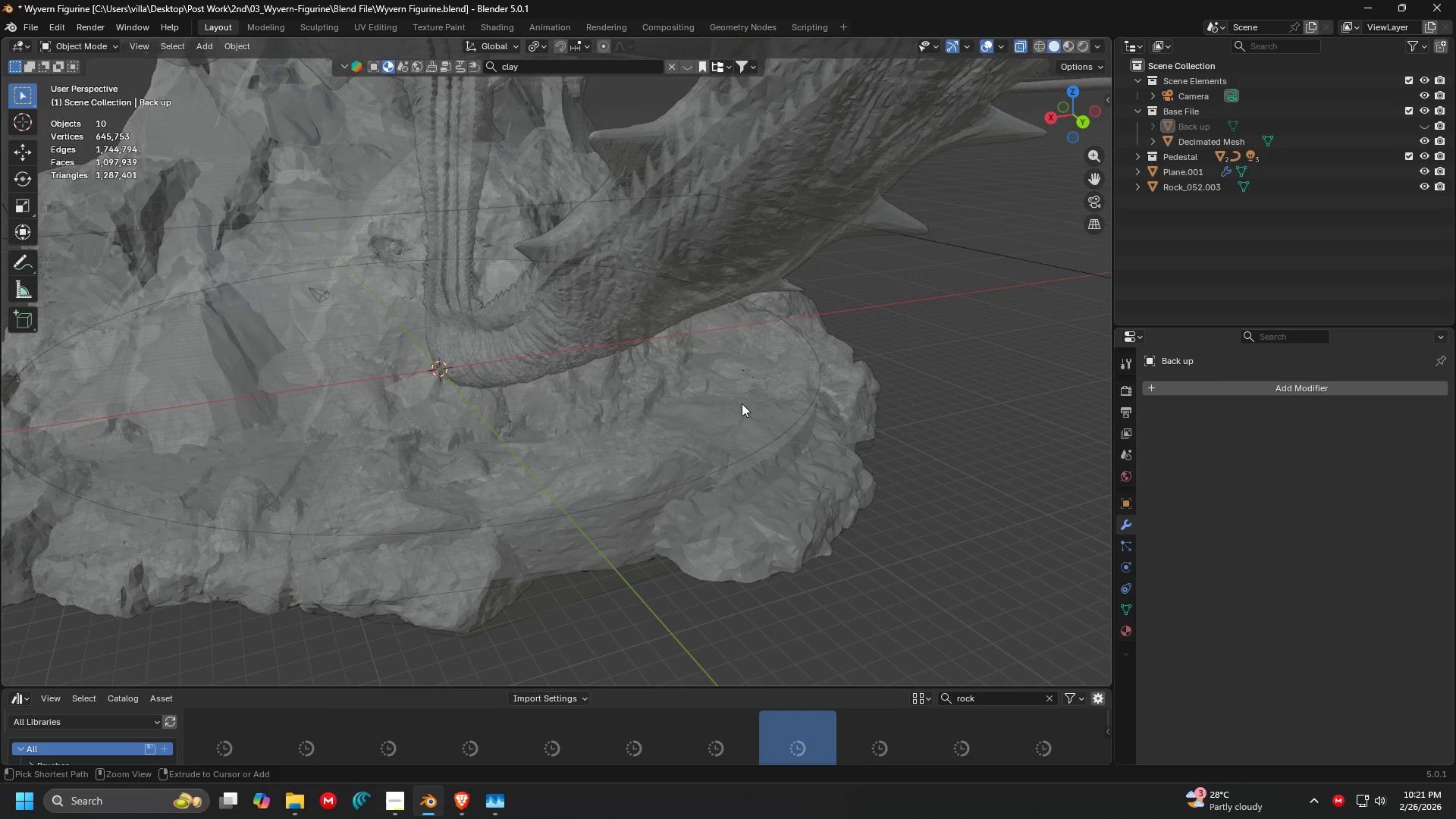 
key(Control+Z)
 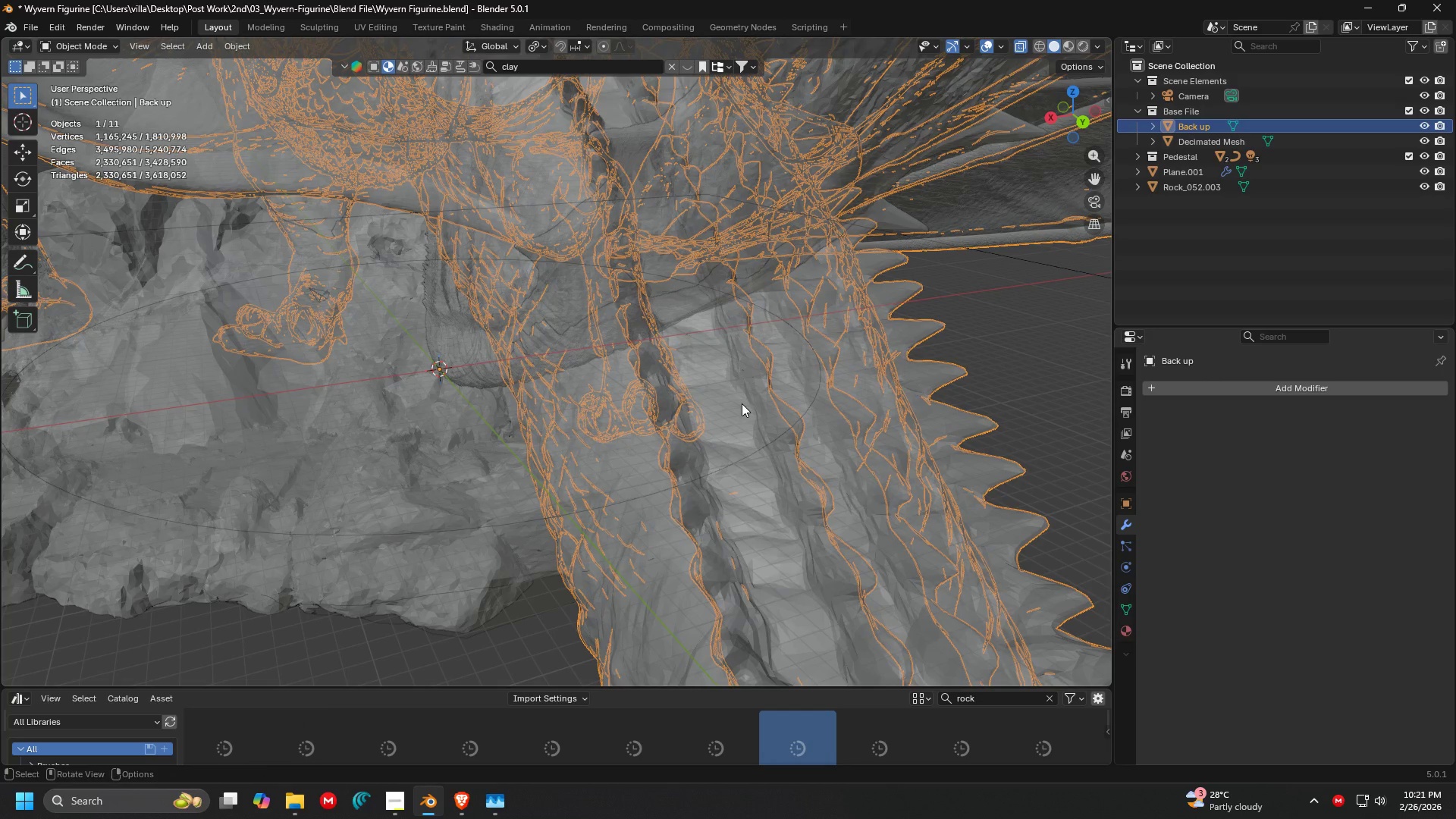 
key(Control+Z)
 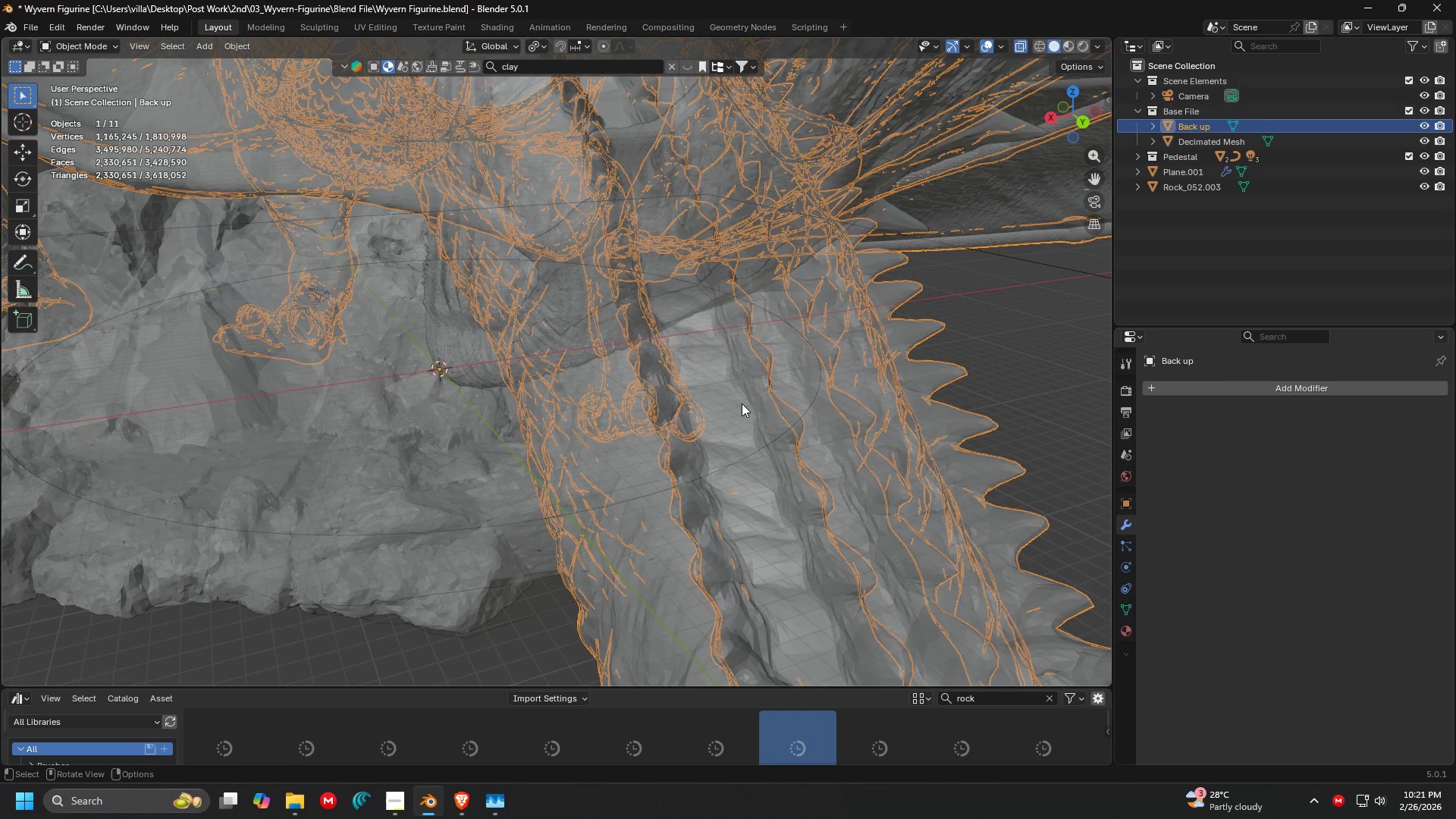 
key(Control+Z)
 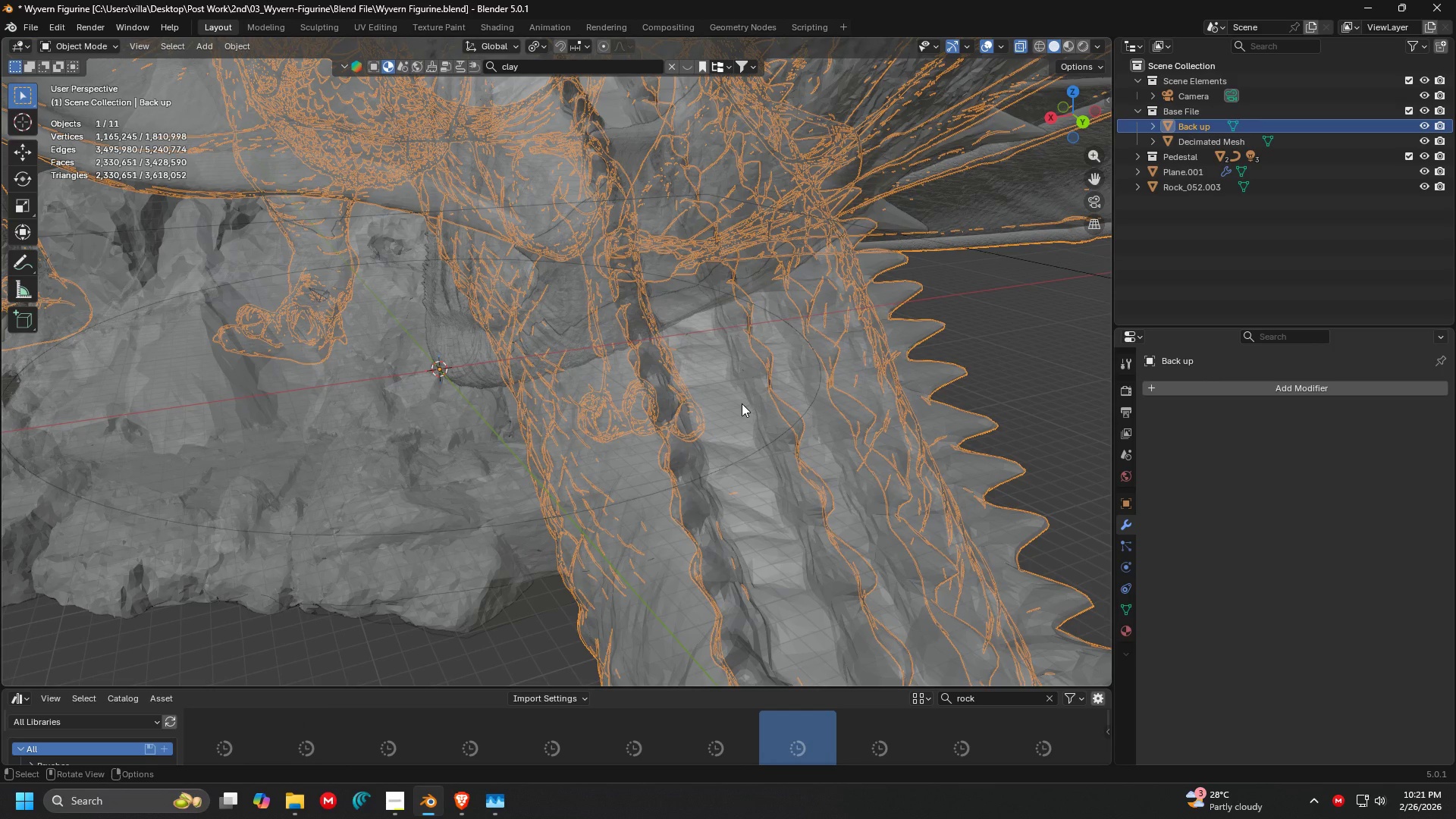 
key(Control+Z)
 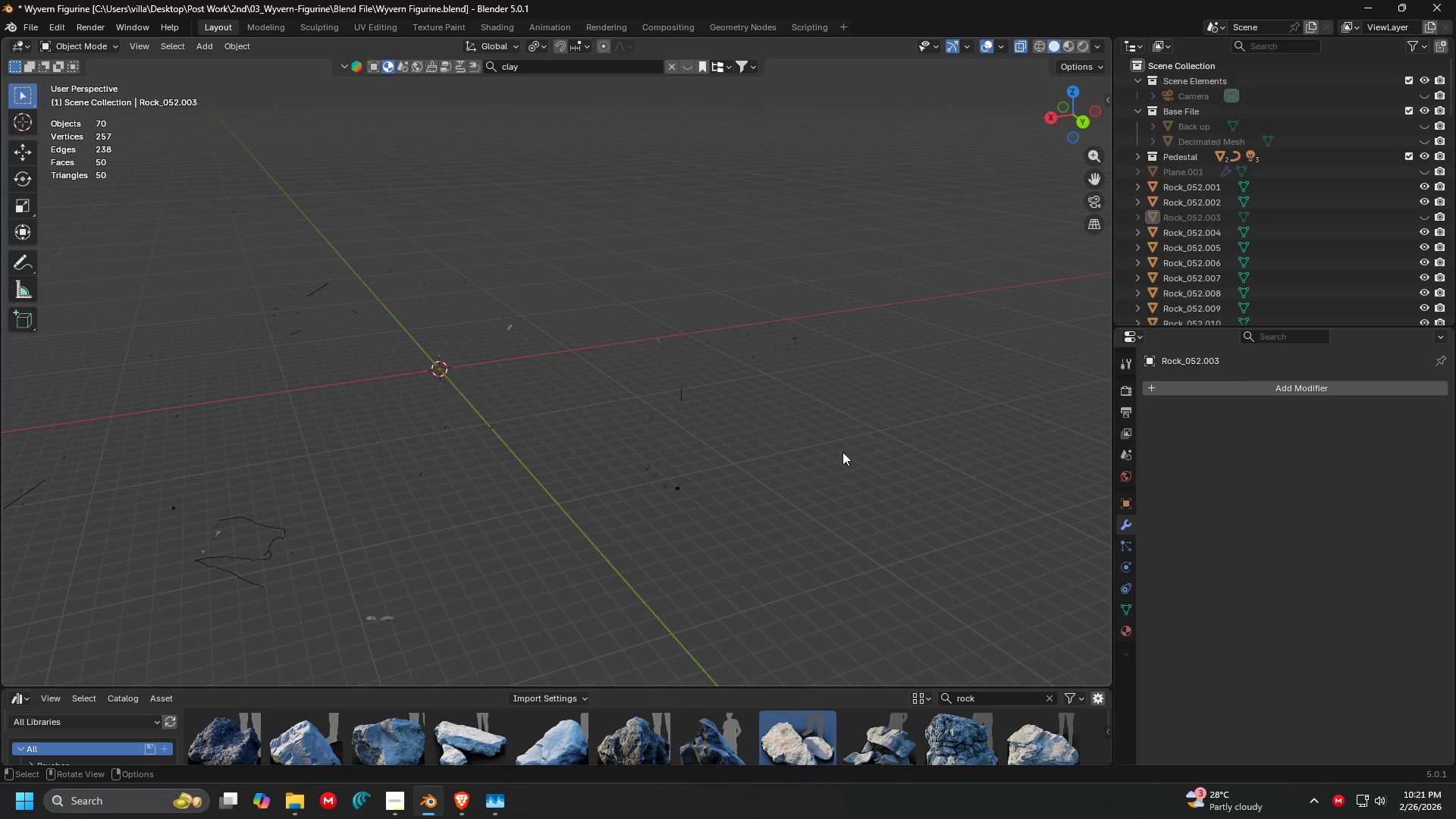 
key(Control+Z)
 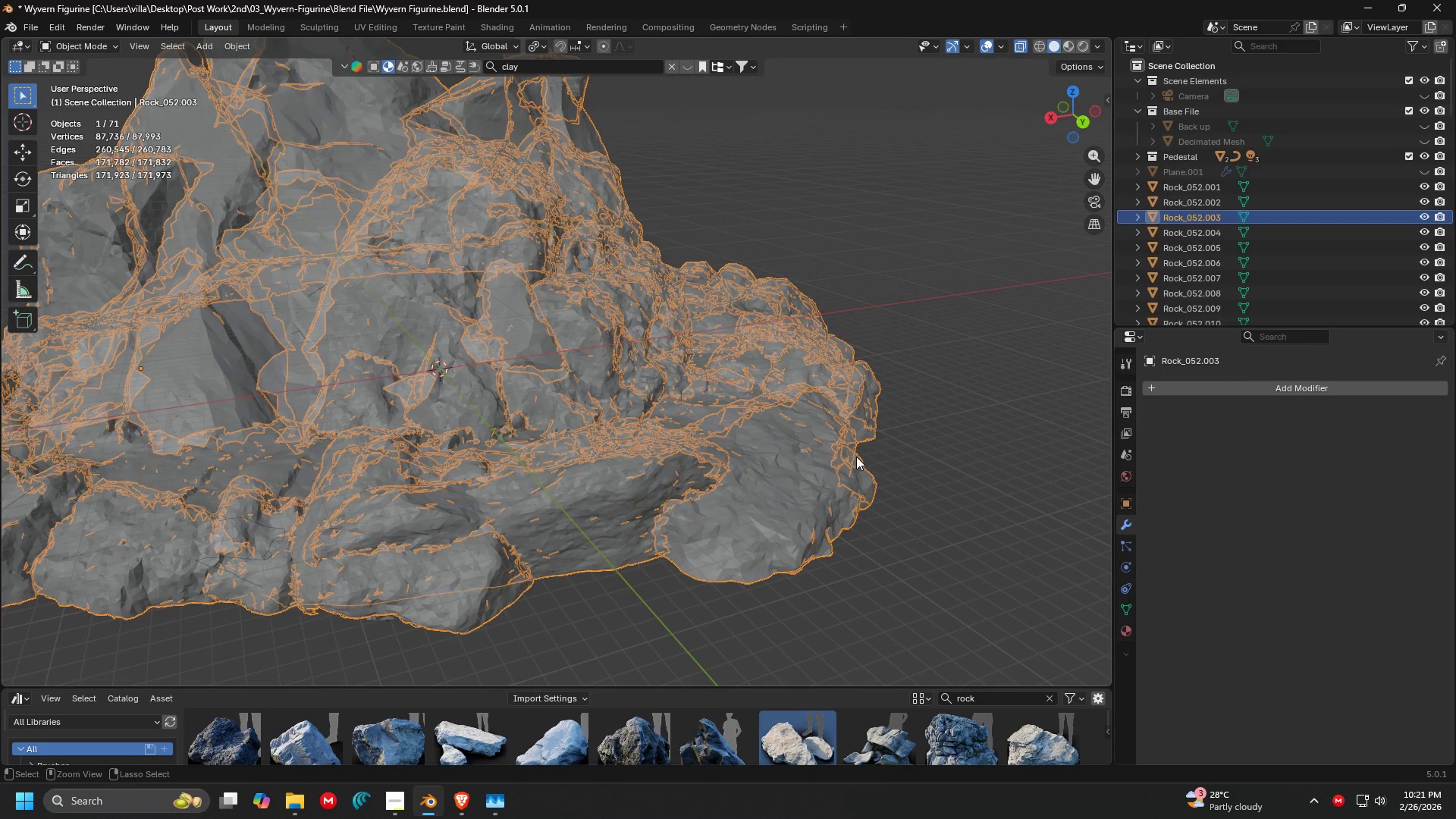 
key(Control+Z)
 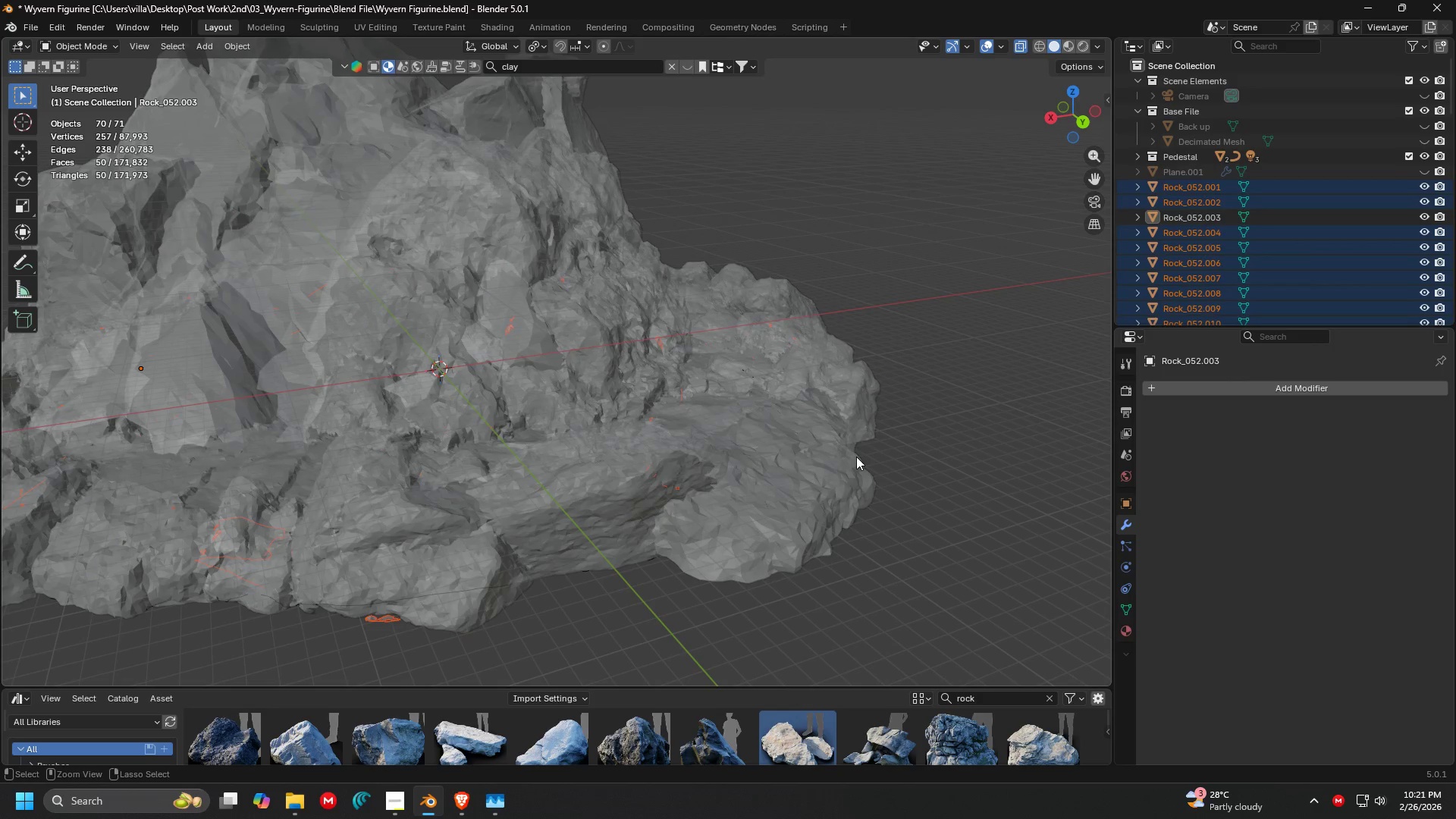 
key(Control+Z)
 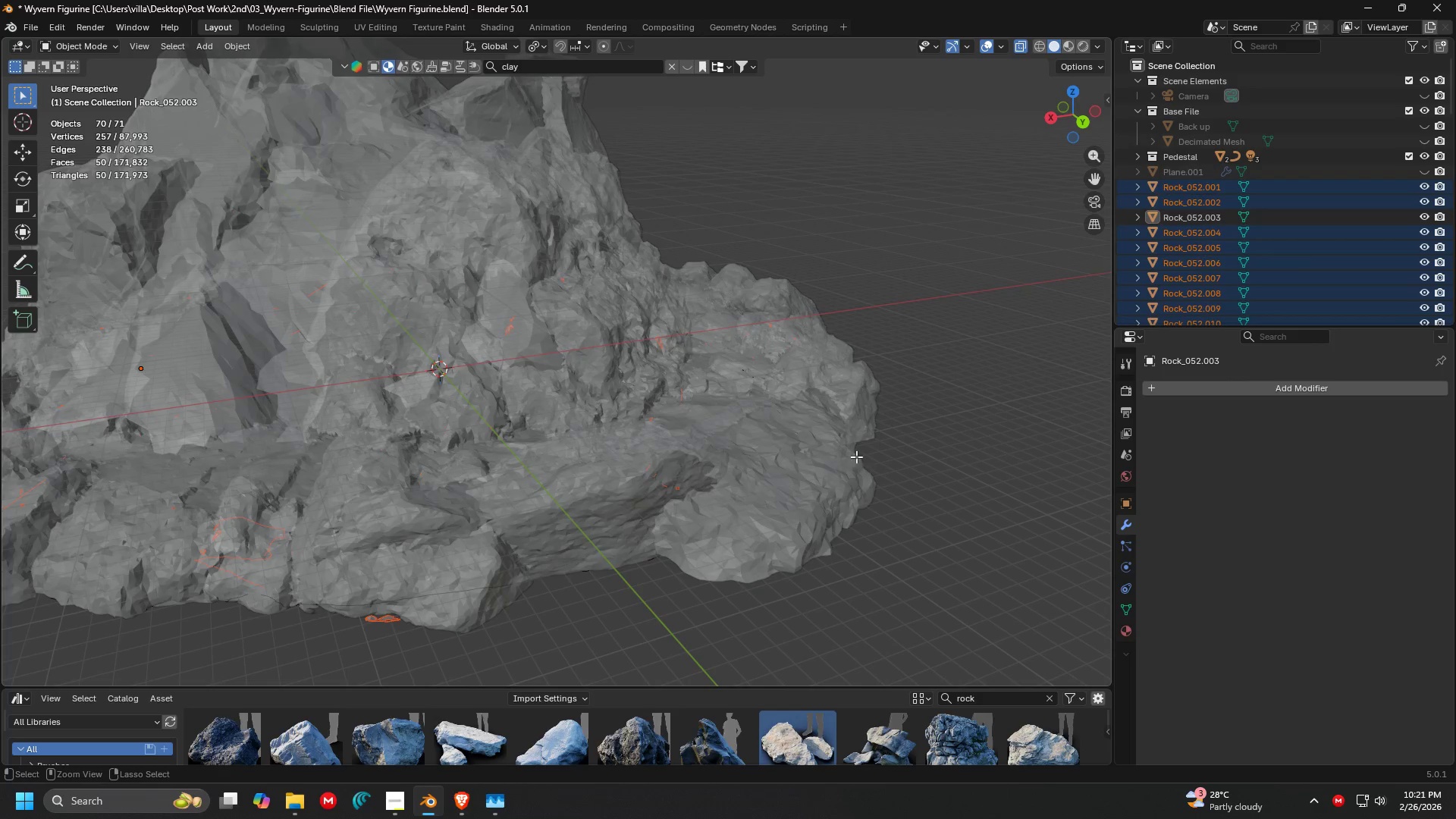 
key(Control+Z)
 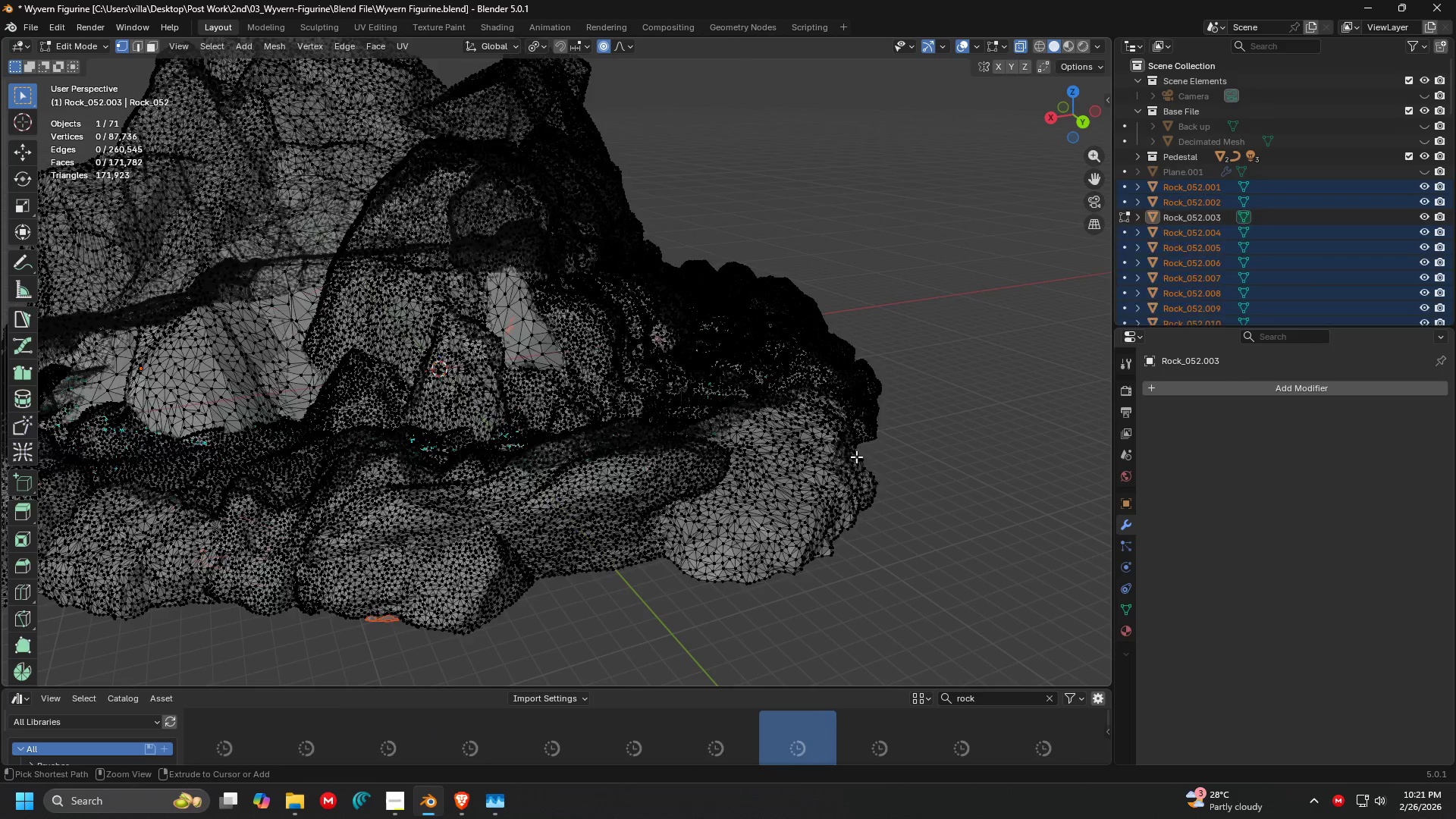 
key(Control+Z)
 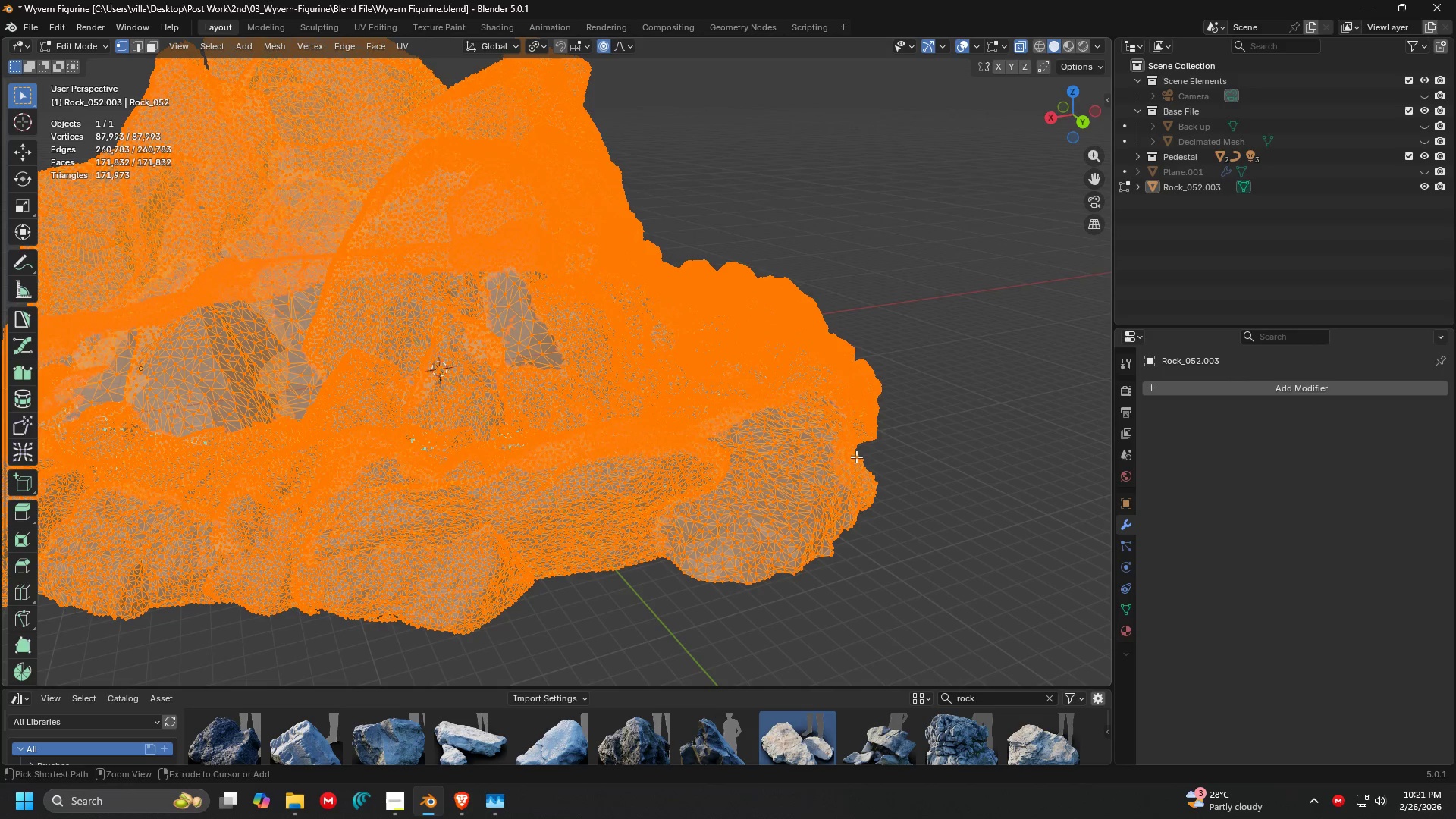 
key(Control+Z)
 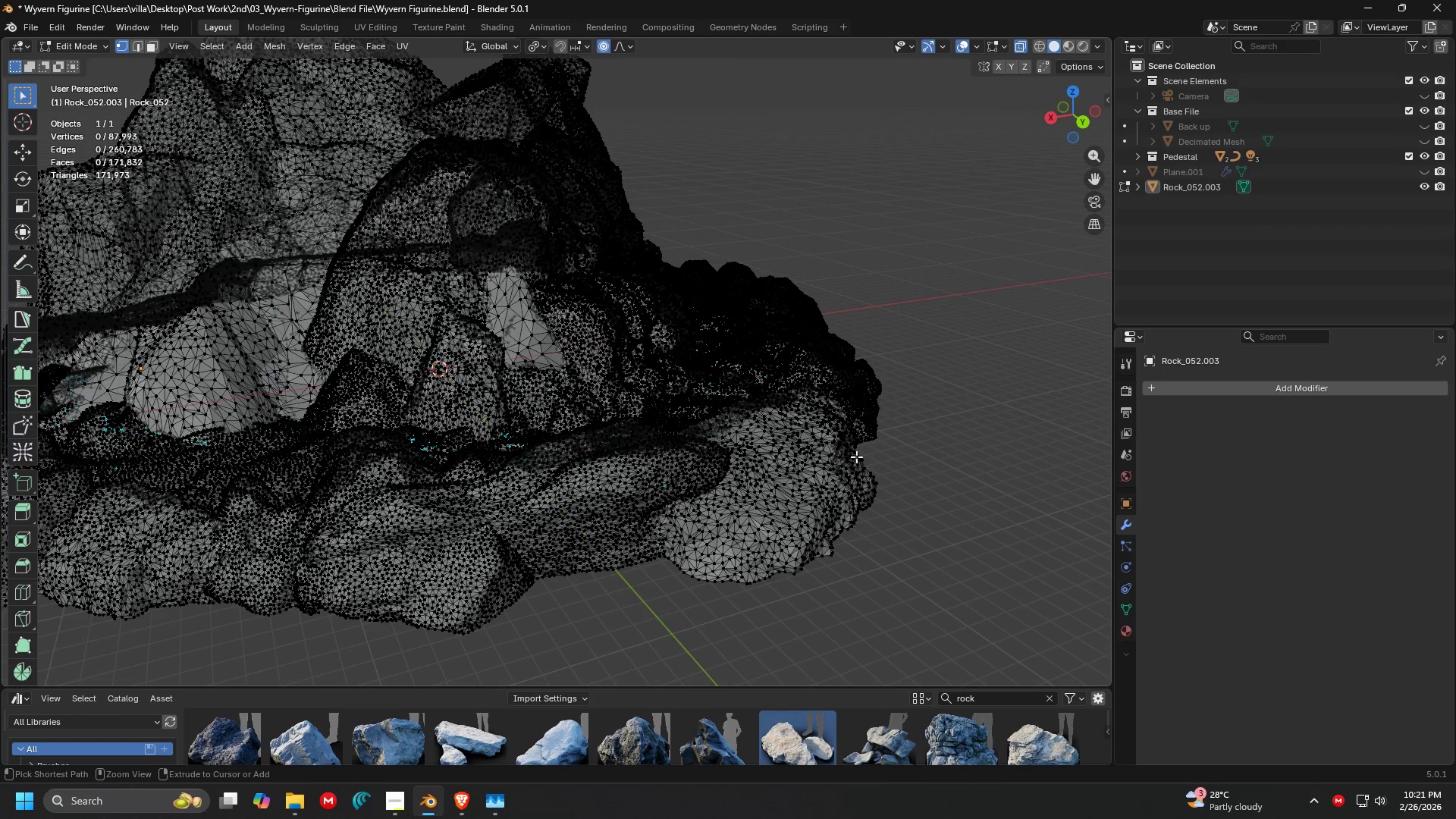 
key(Control+Z)
 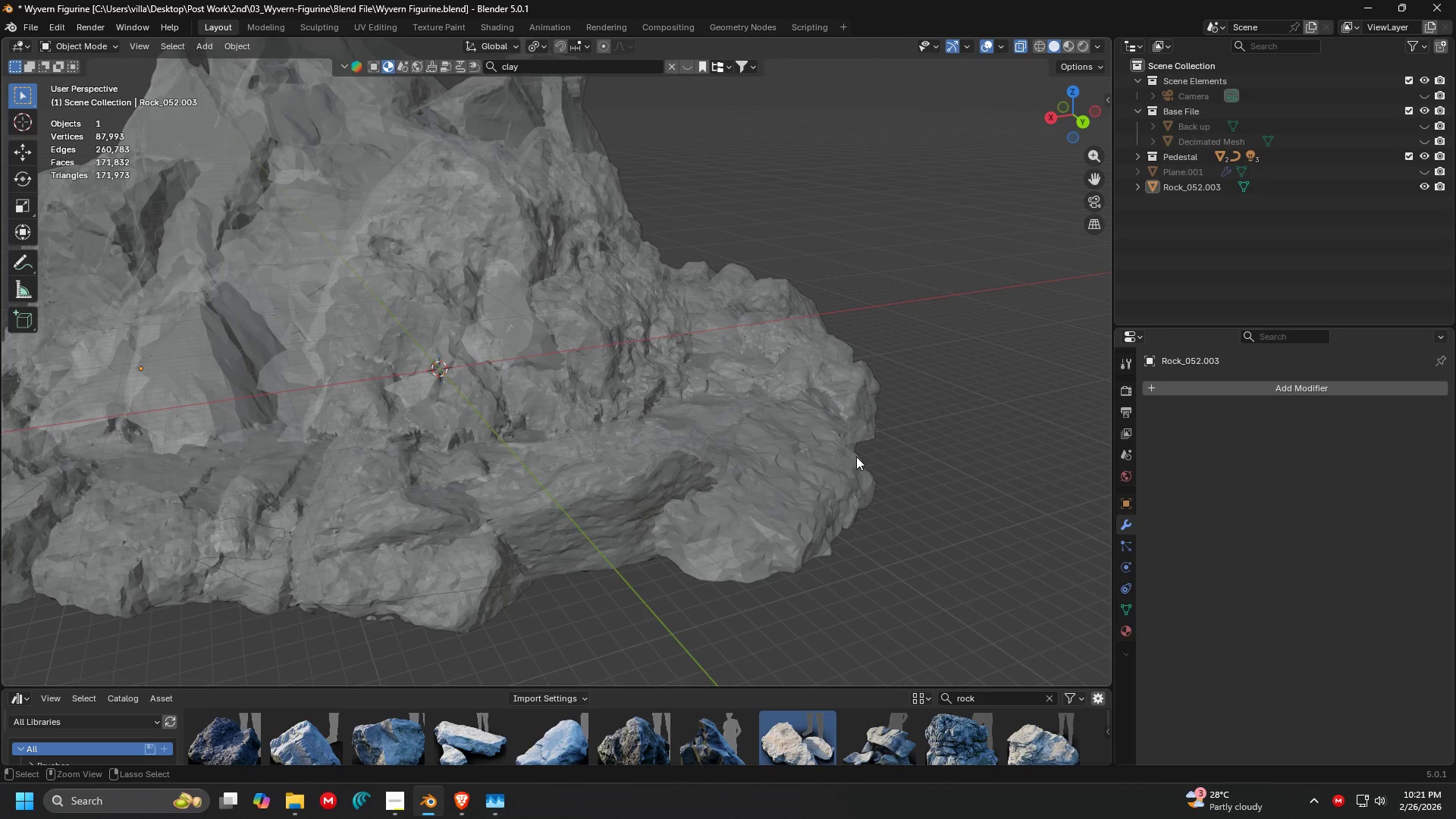 
key(Control+Z)
 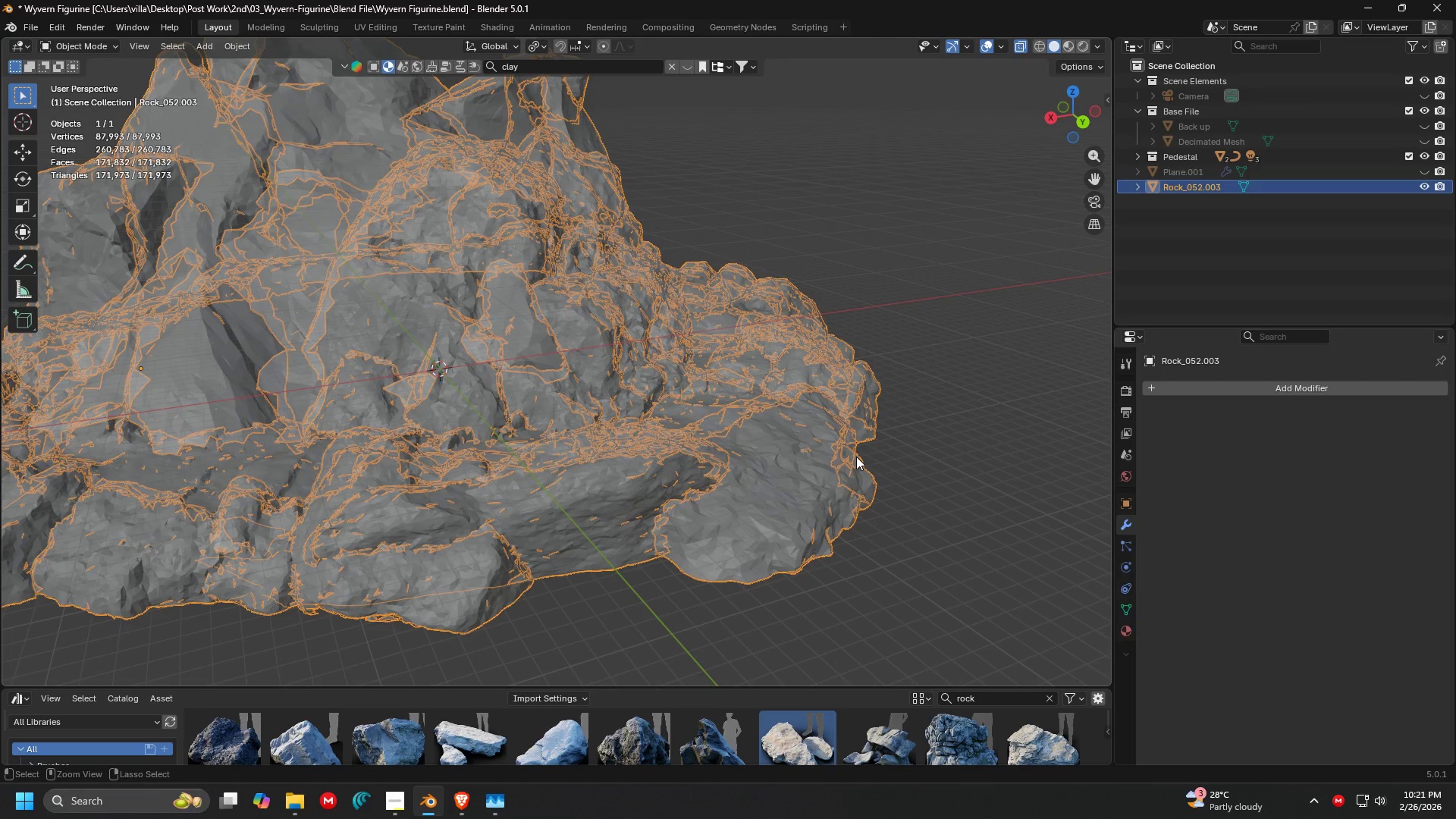 
key(Control+Z)
 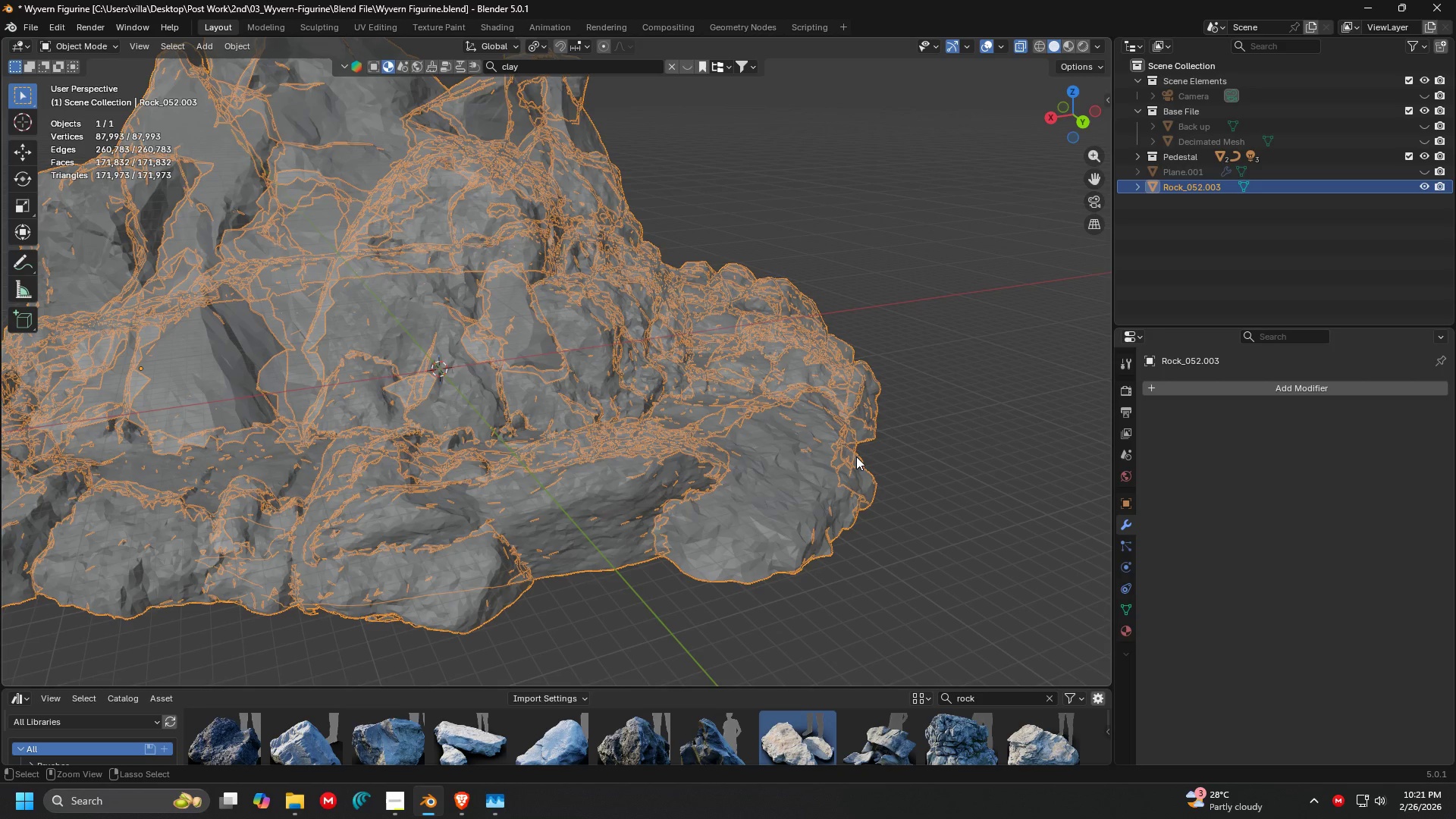 
key(Control+Z)
 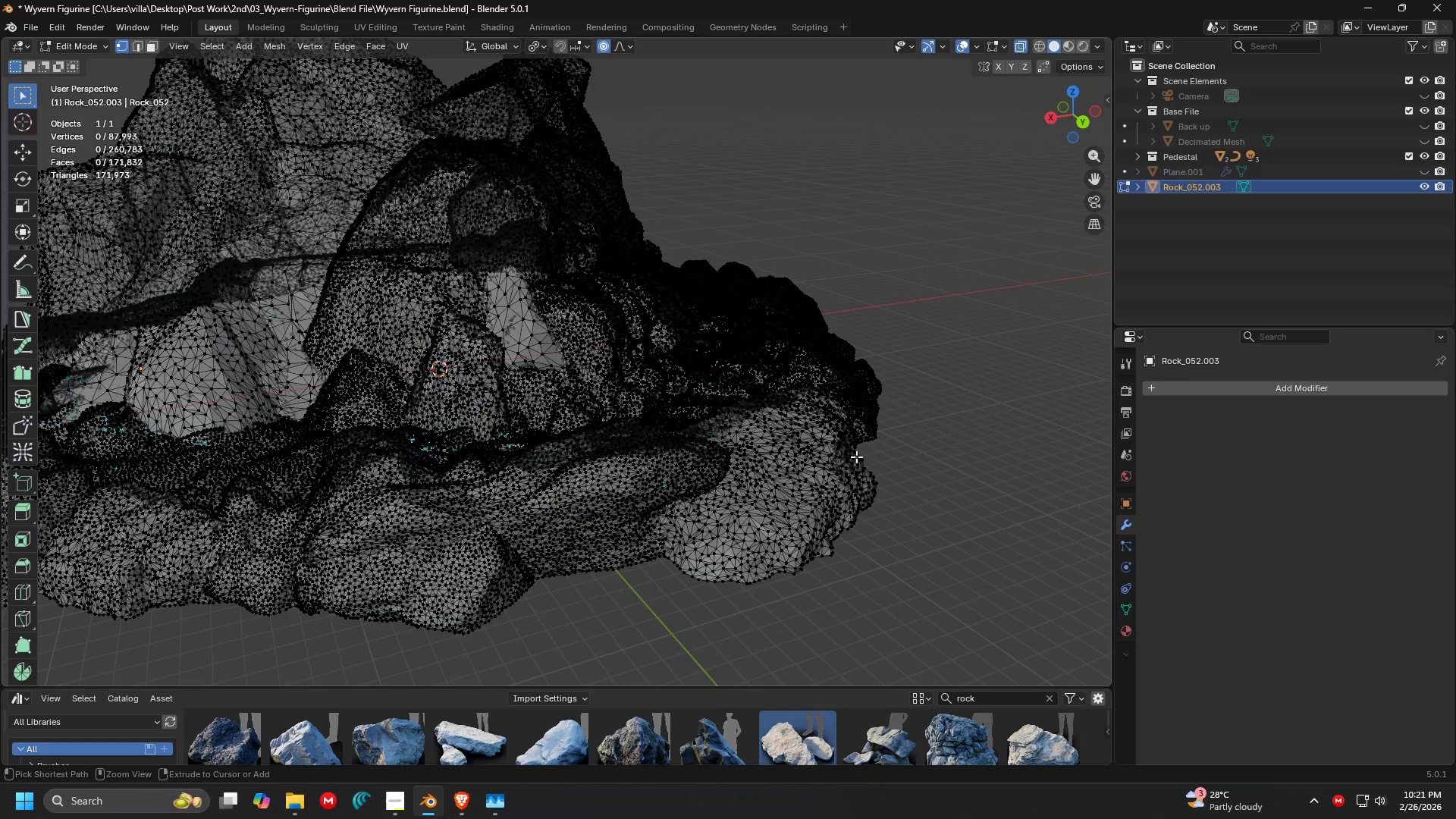 
key(Control+Z)
 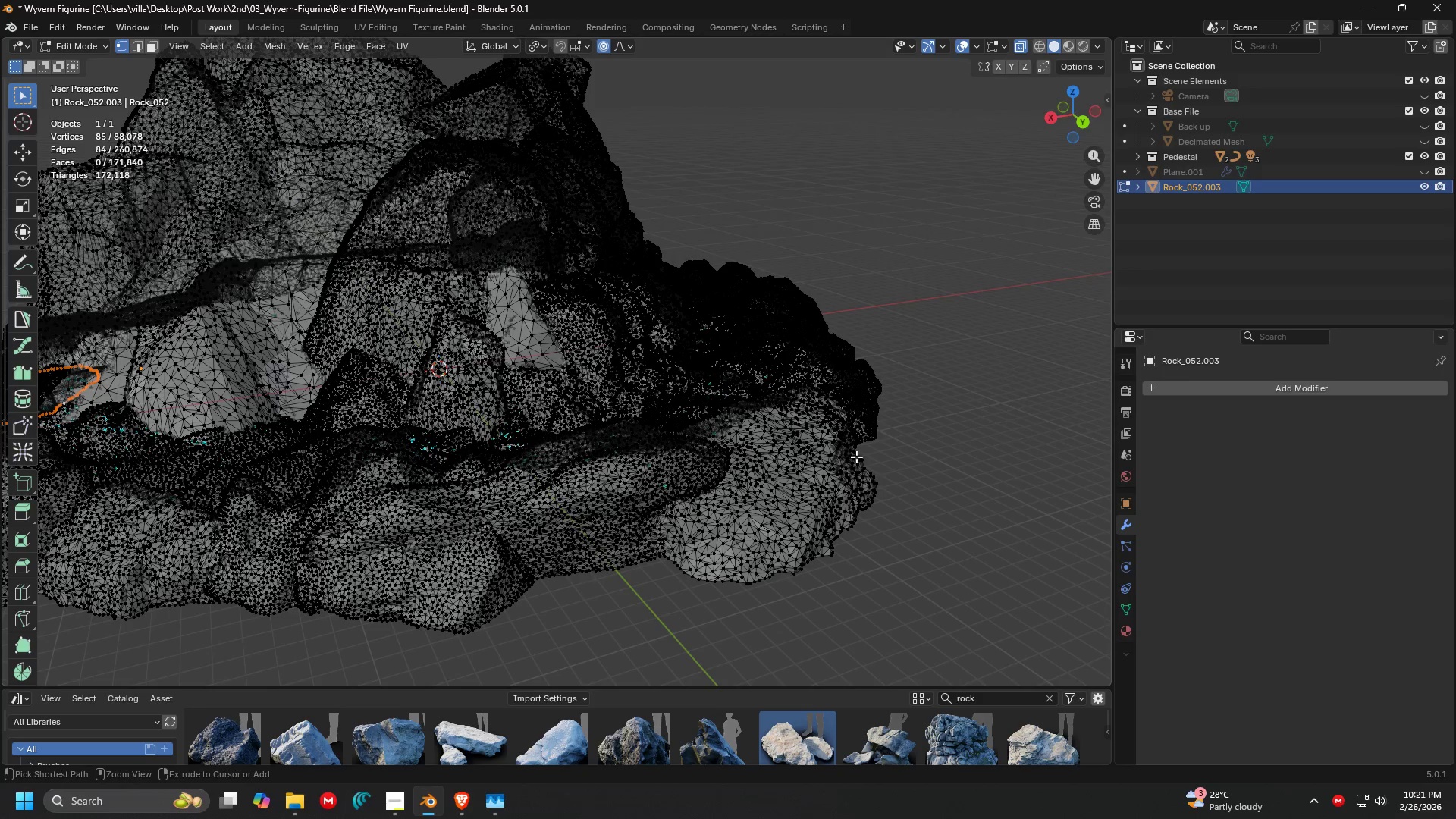 
key(Control+Z)
 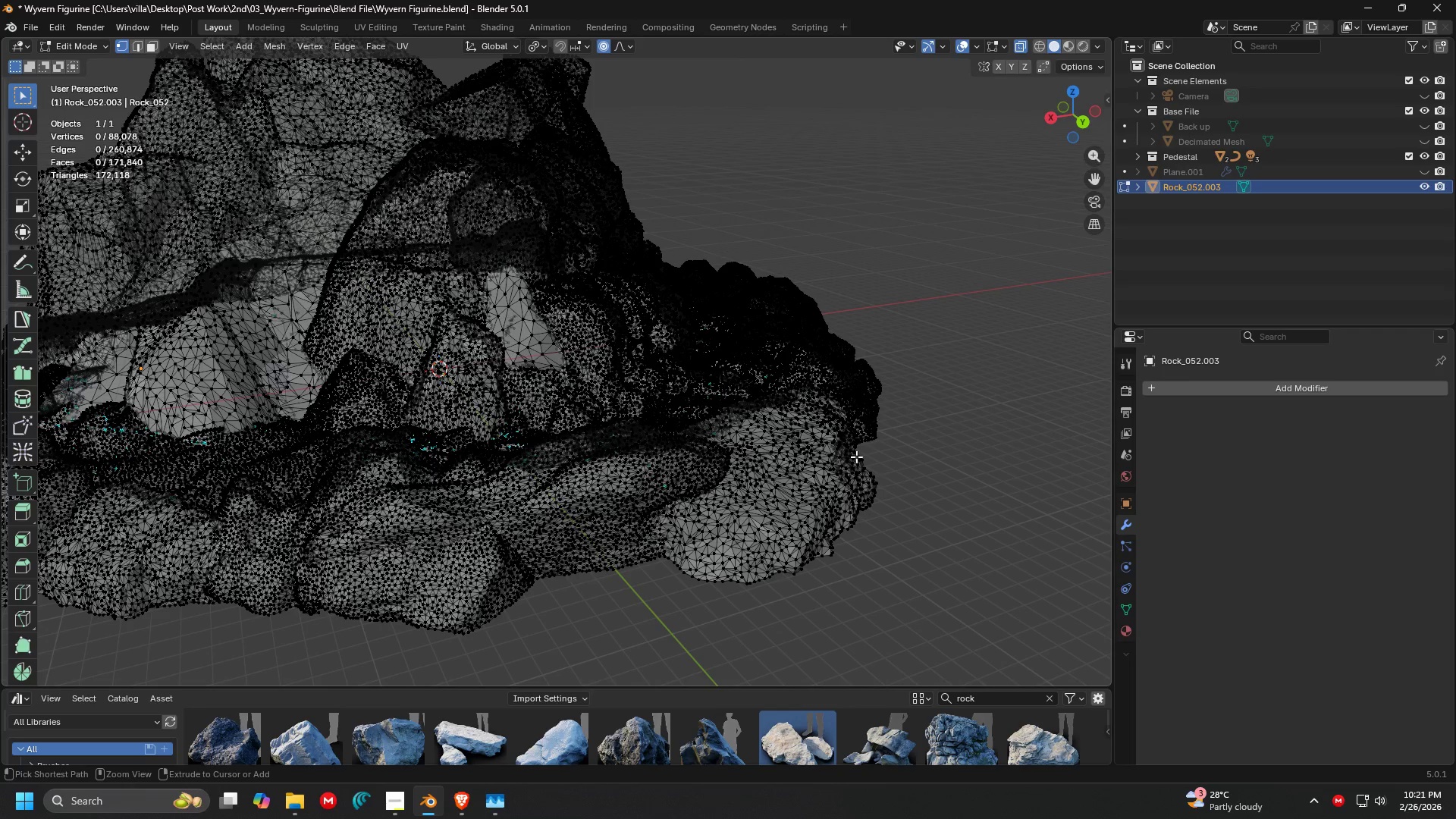 
key(Control+Z)
 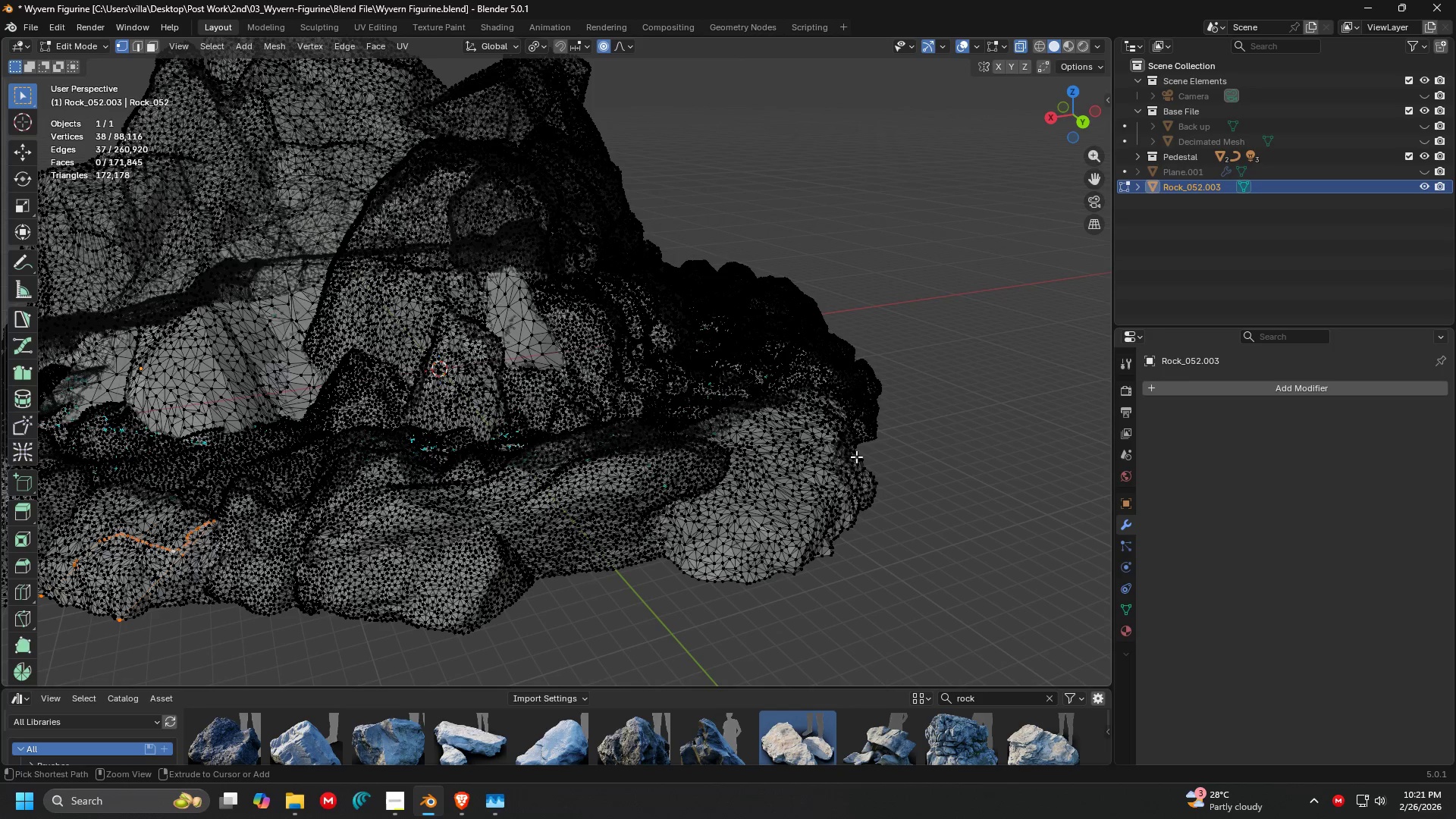 
key(Control+Z)
 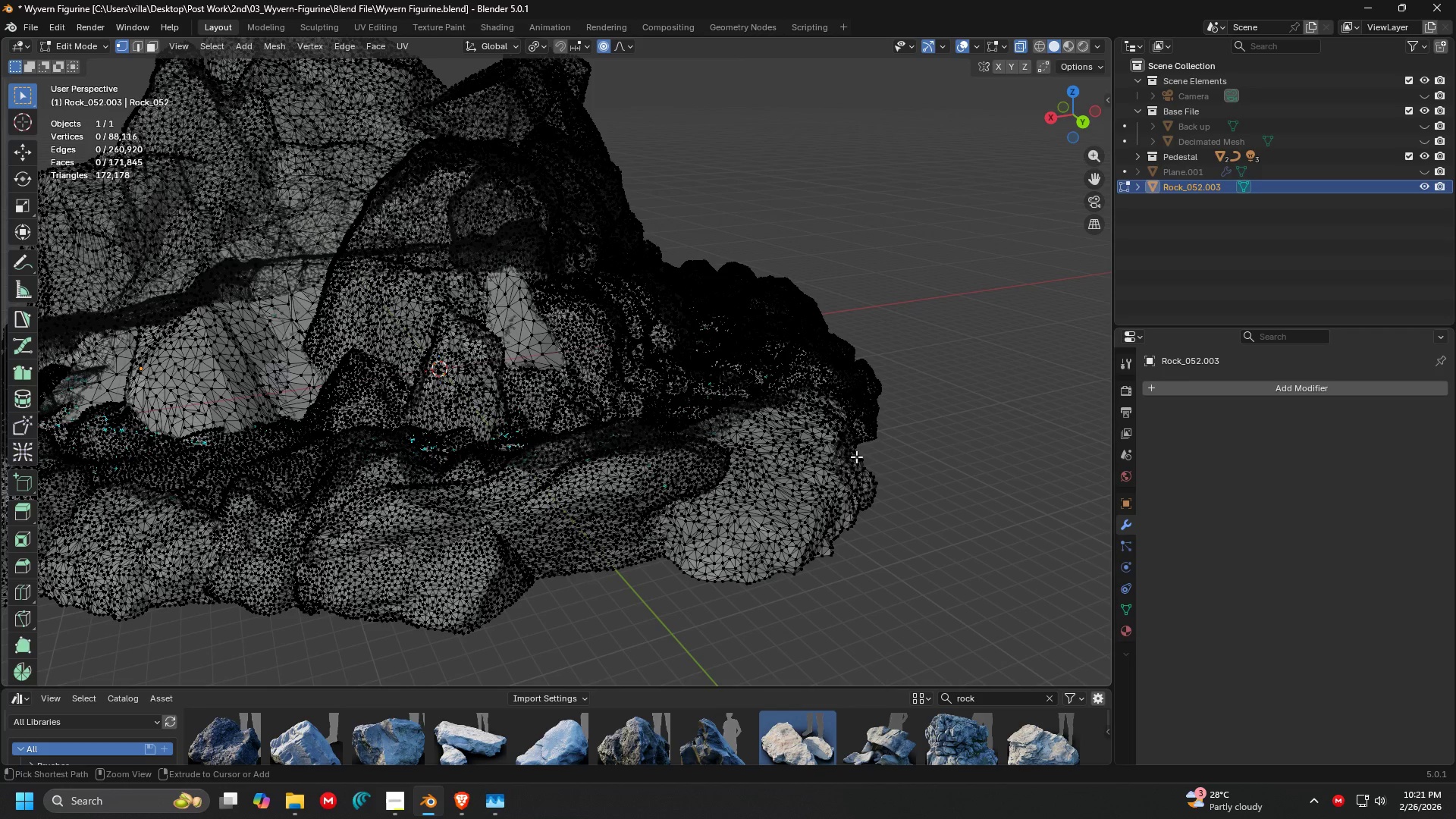 
key(Control+Z)
 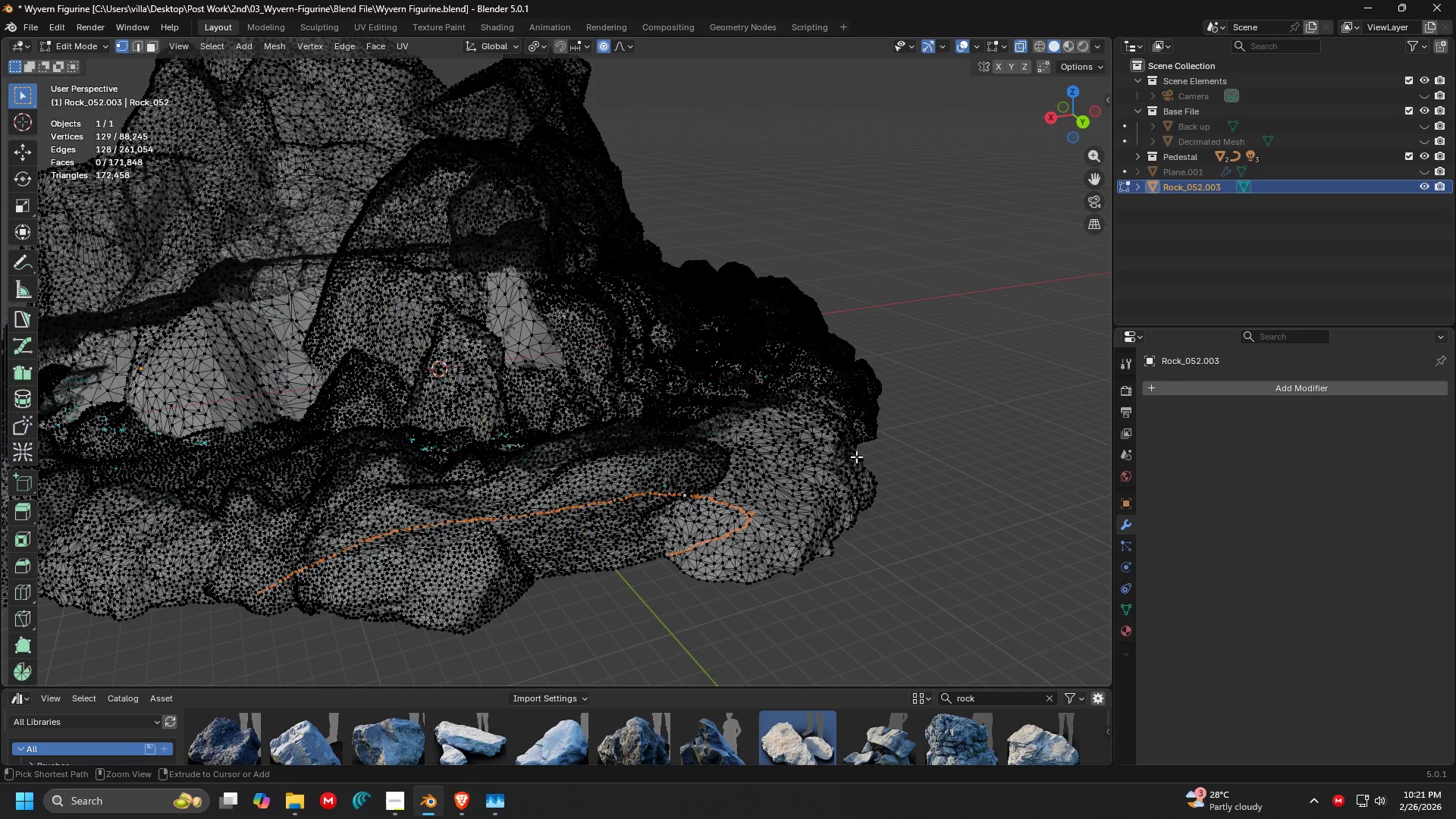 
key(Control+Z)
 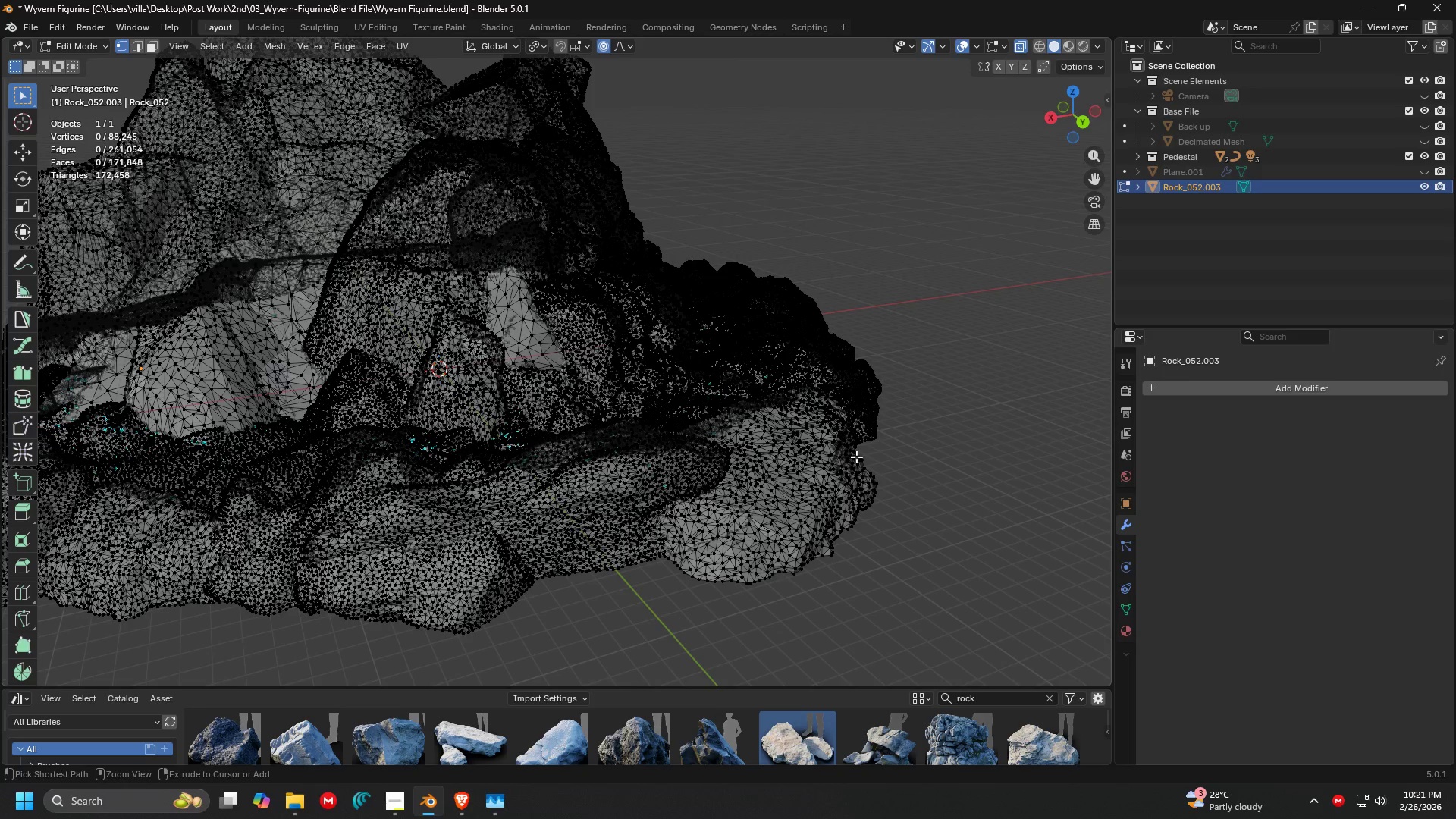 
key(Control+Z)
 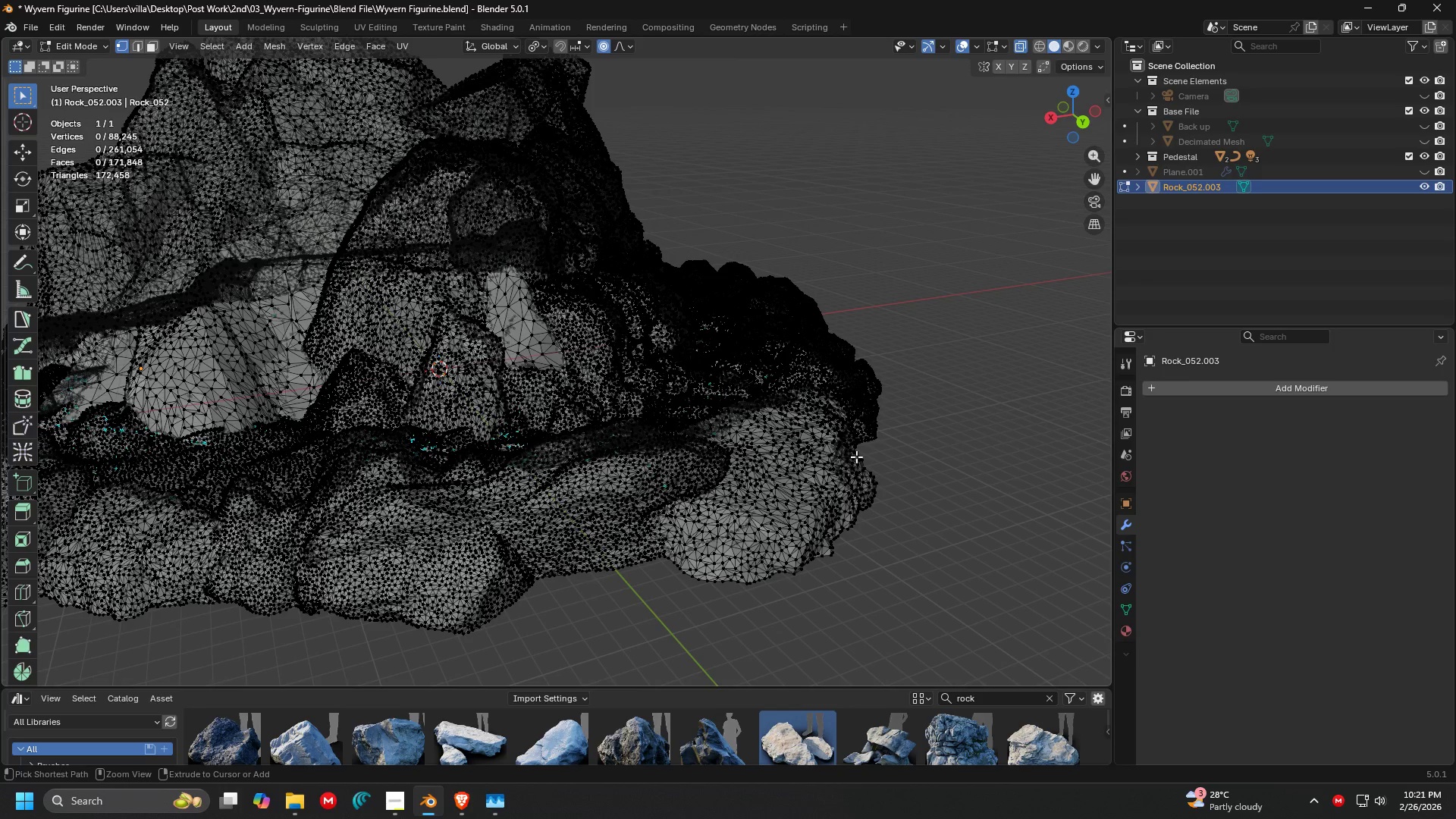 
key(Control+Z)
 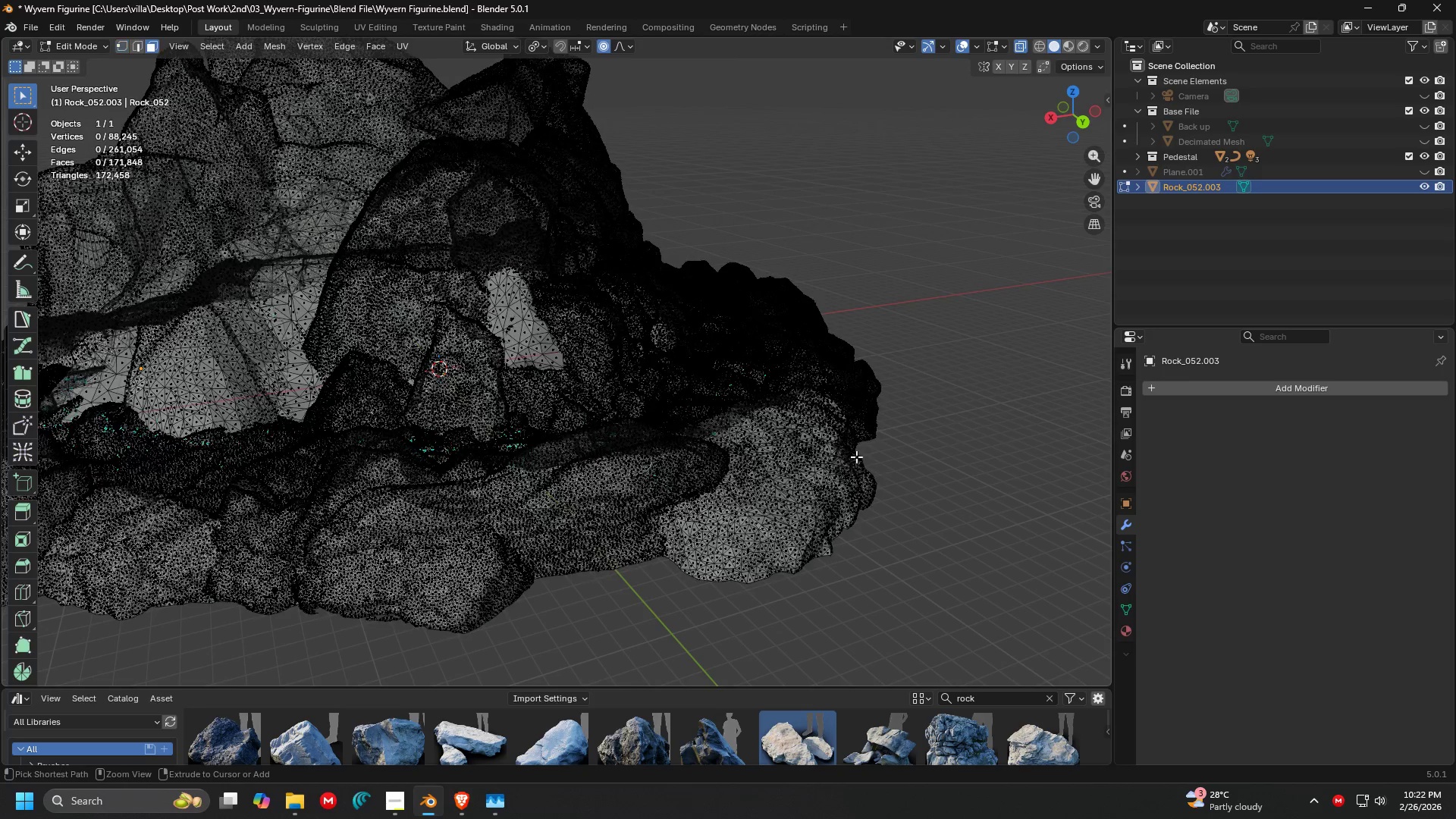 
hold_key(key=Z, duration=0.44)
 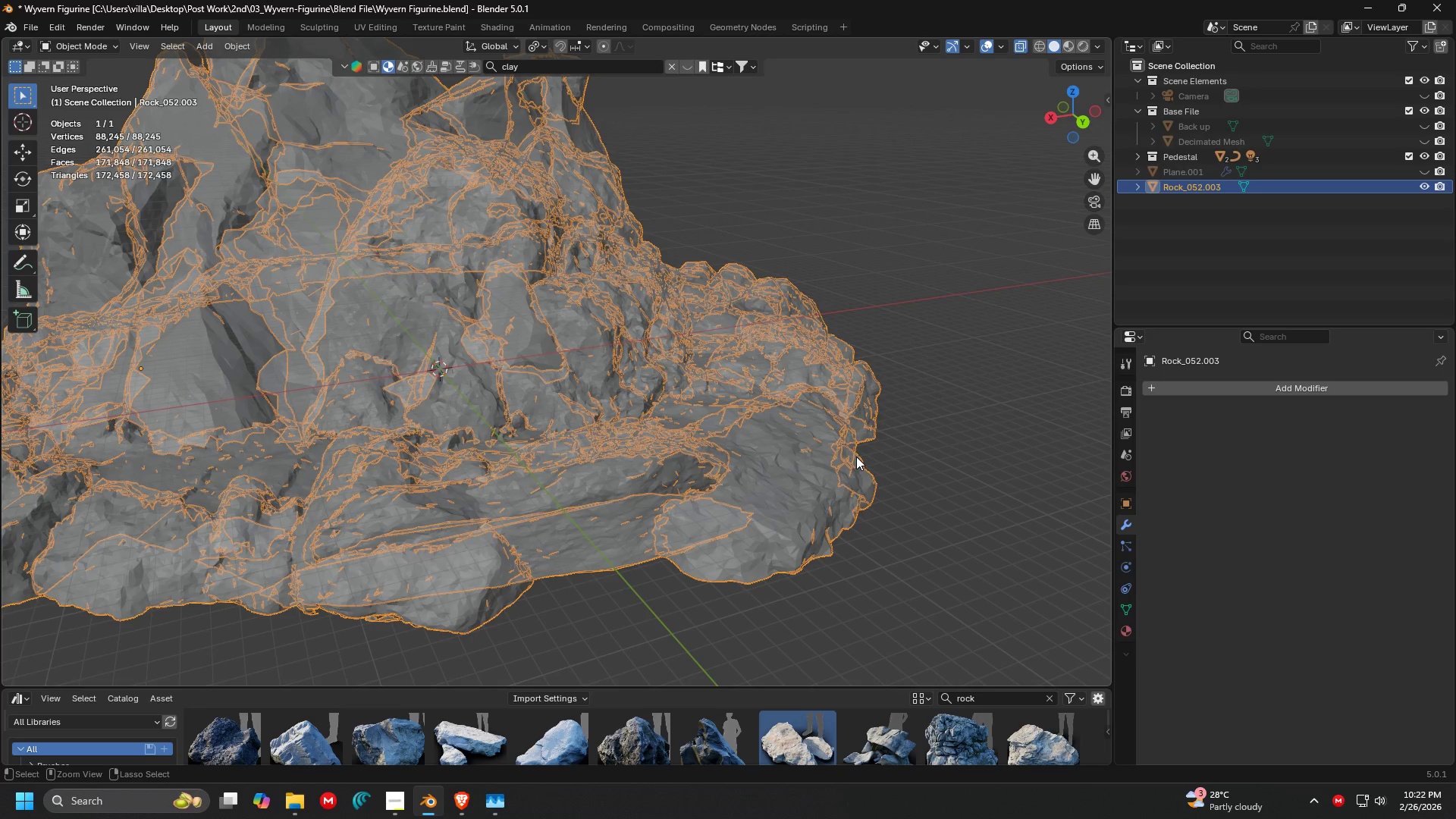 
key(Control+Z)
 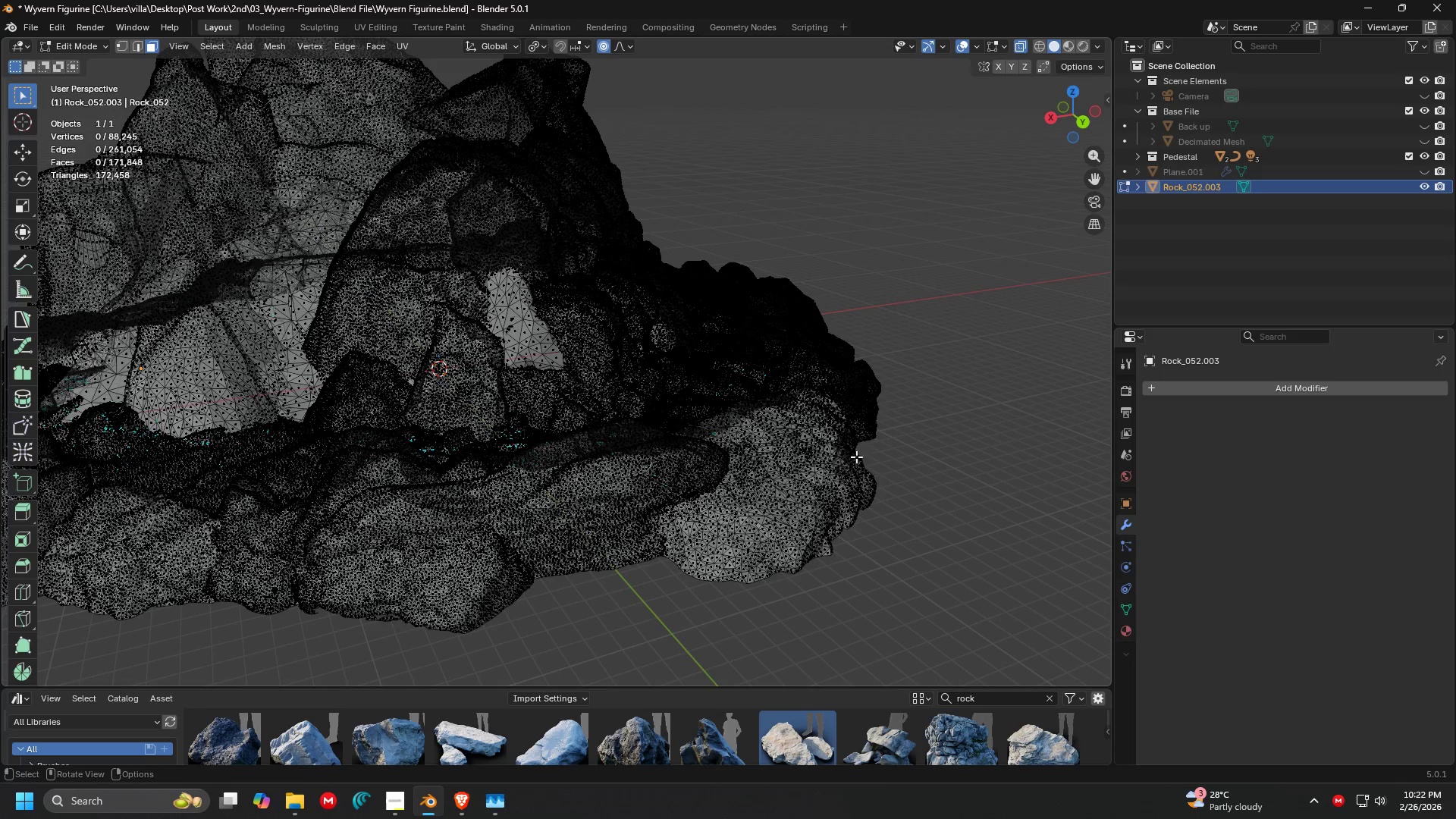 
key(Control+Z)
 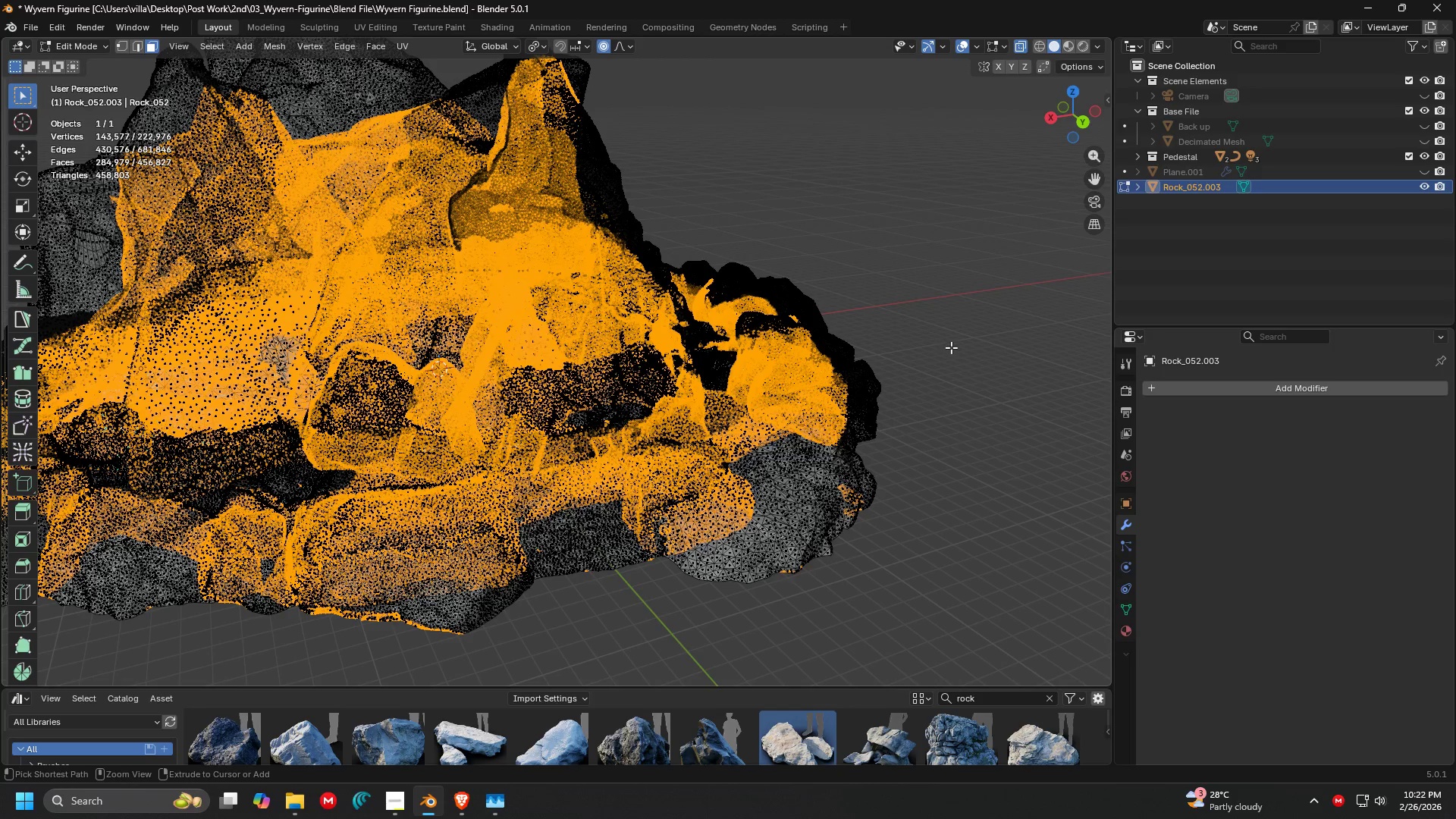 
key(Control+Z)
 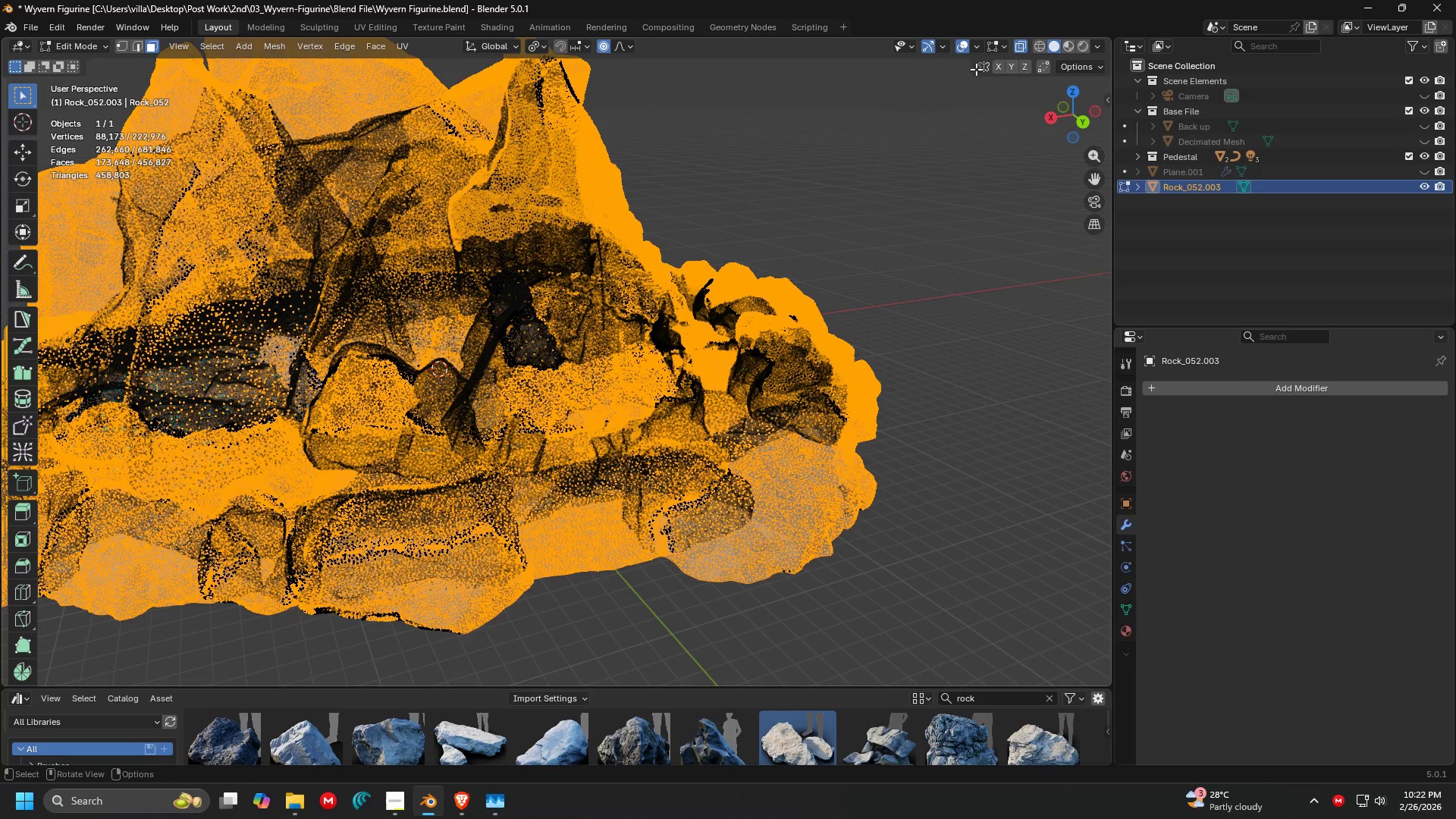 
left_click([1022, 47])
 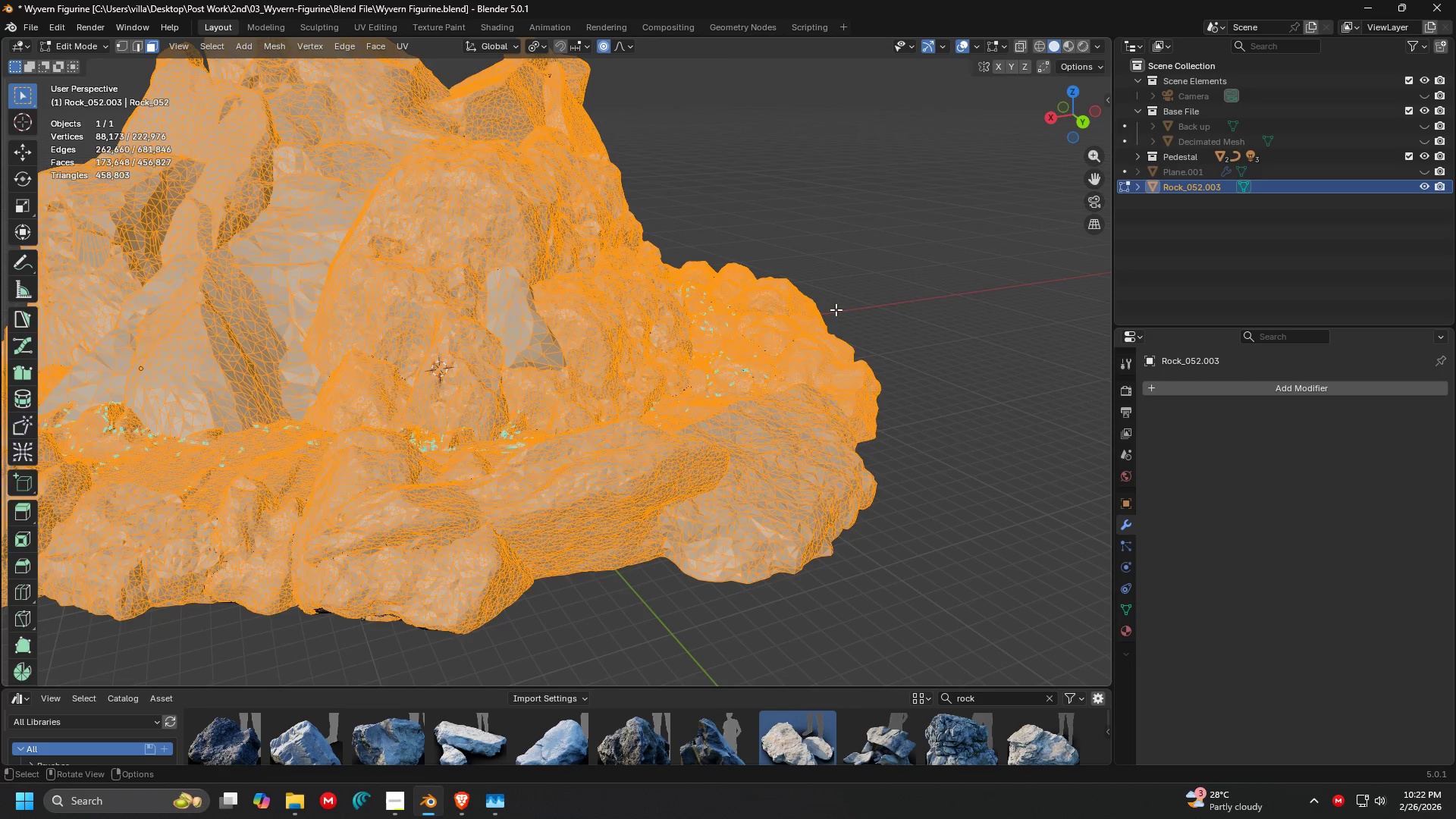 
scroll: coordinate [710, 372], scroll_direction: down, amount: 3.0
 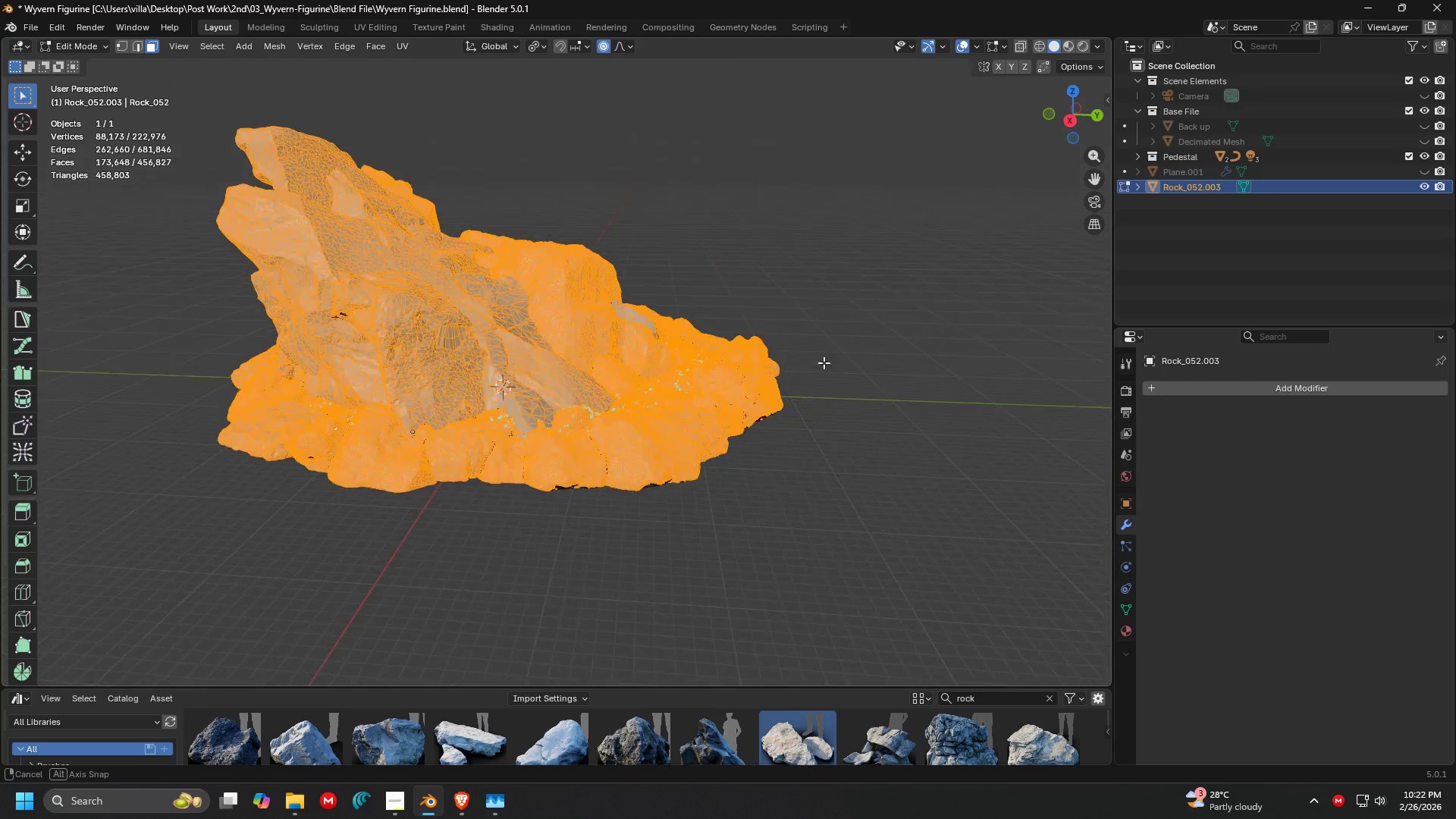 
key(Shift+ShiftLeft)
 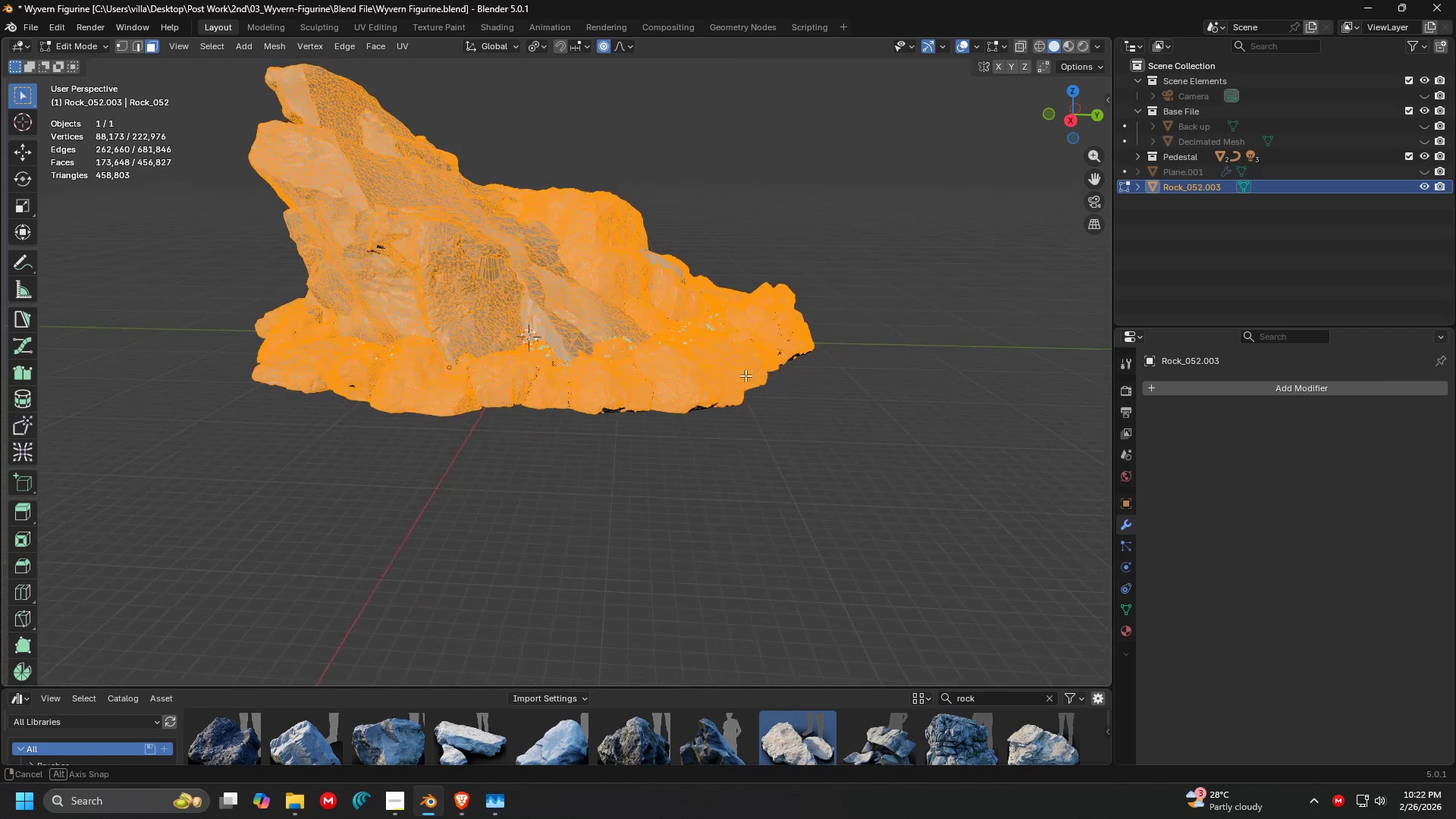 
key(Shift+ShiftLeft)
 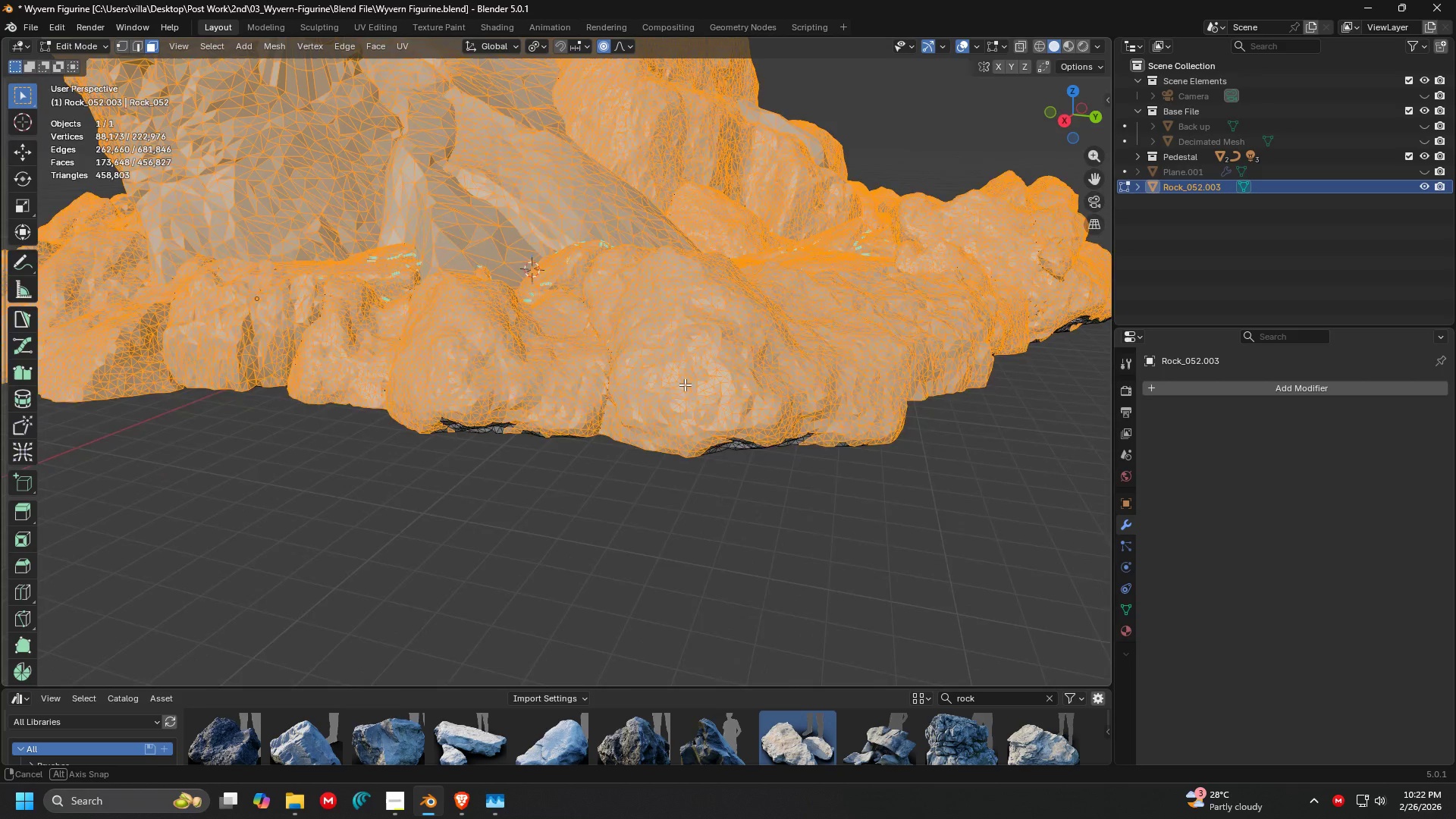 
scroll: coordinate [692, 384], scroll_direction: up, amount: 4.0
 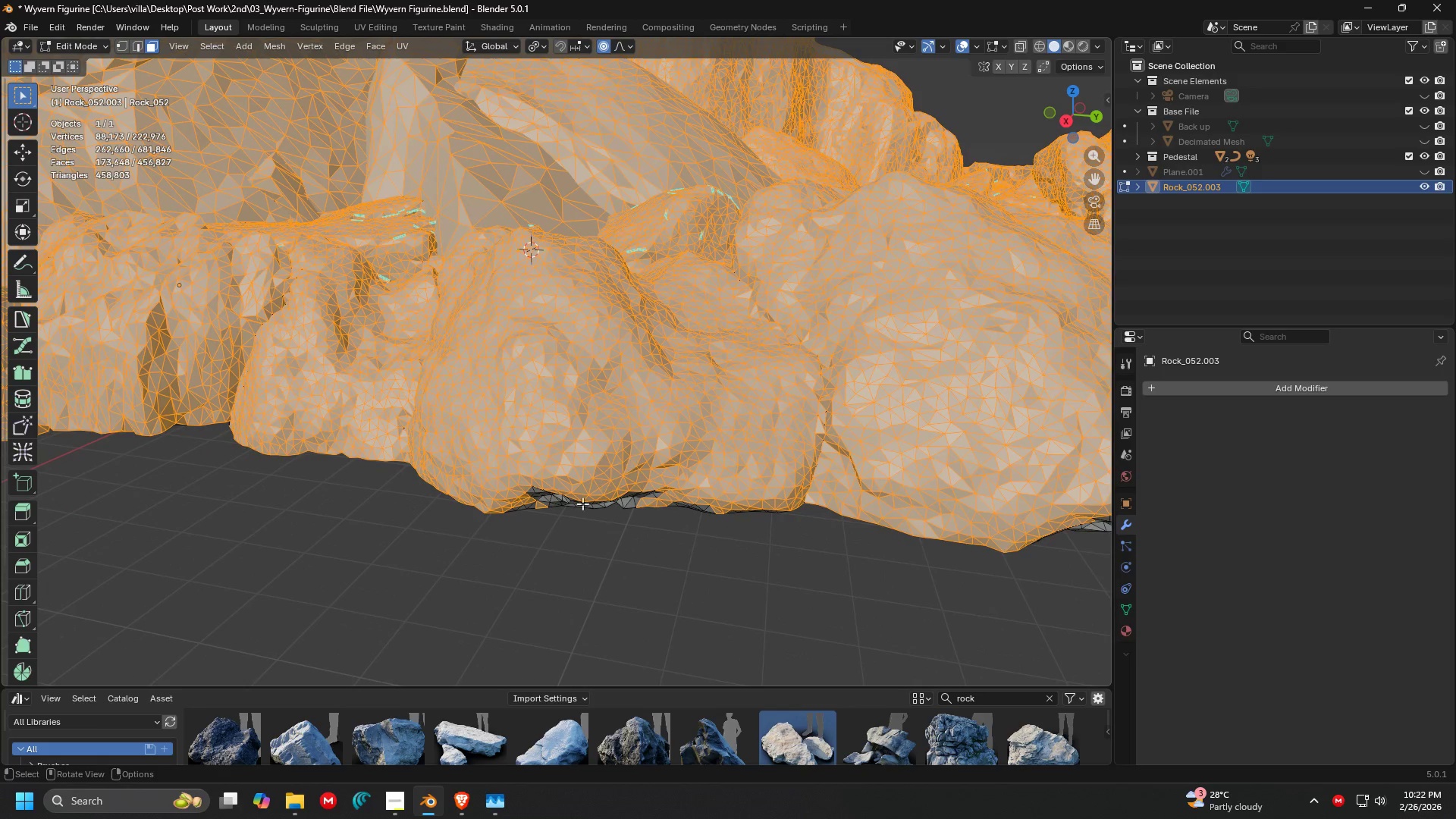 
key(C)
 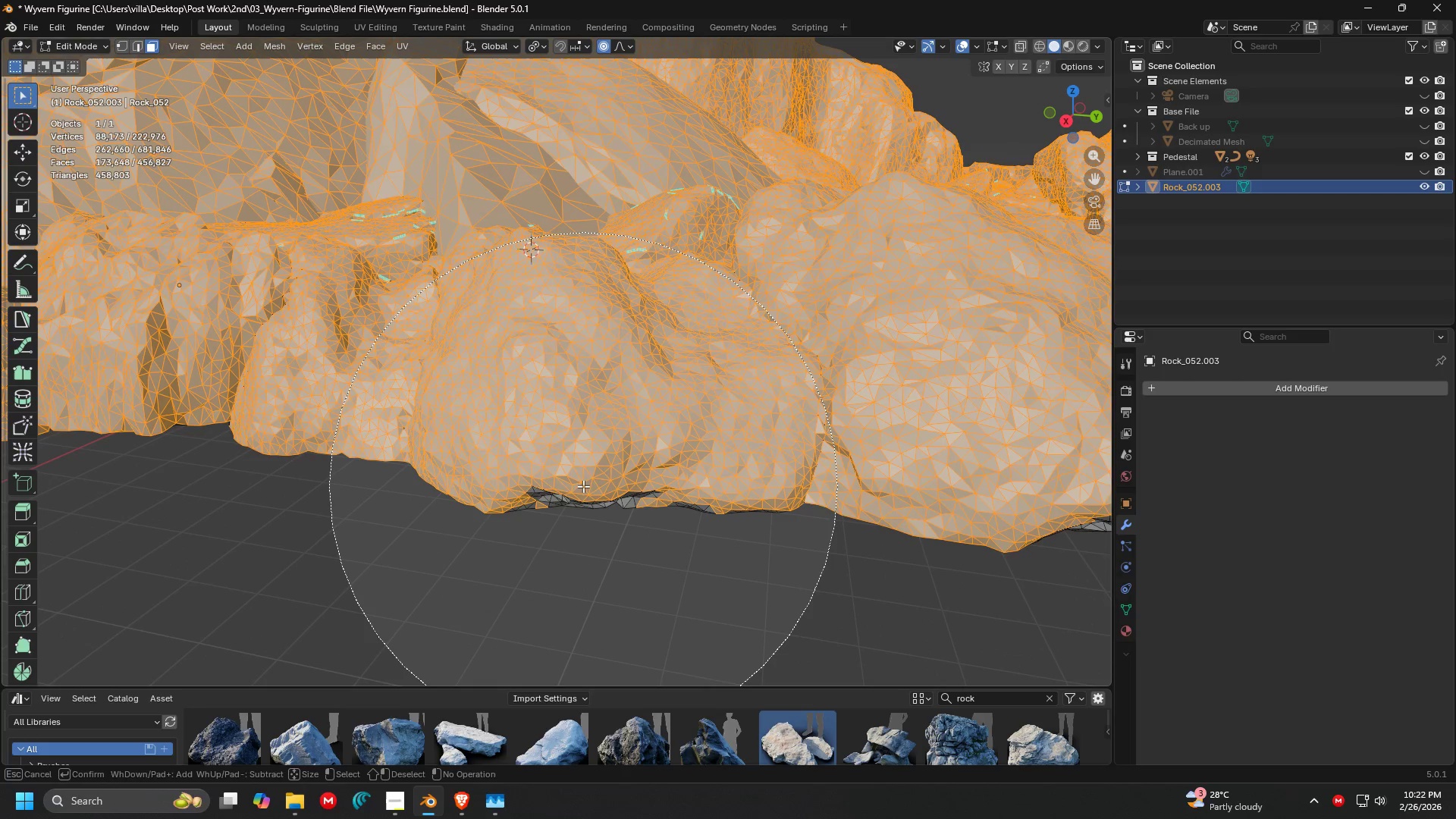 
left_click([583, 486])
 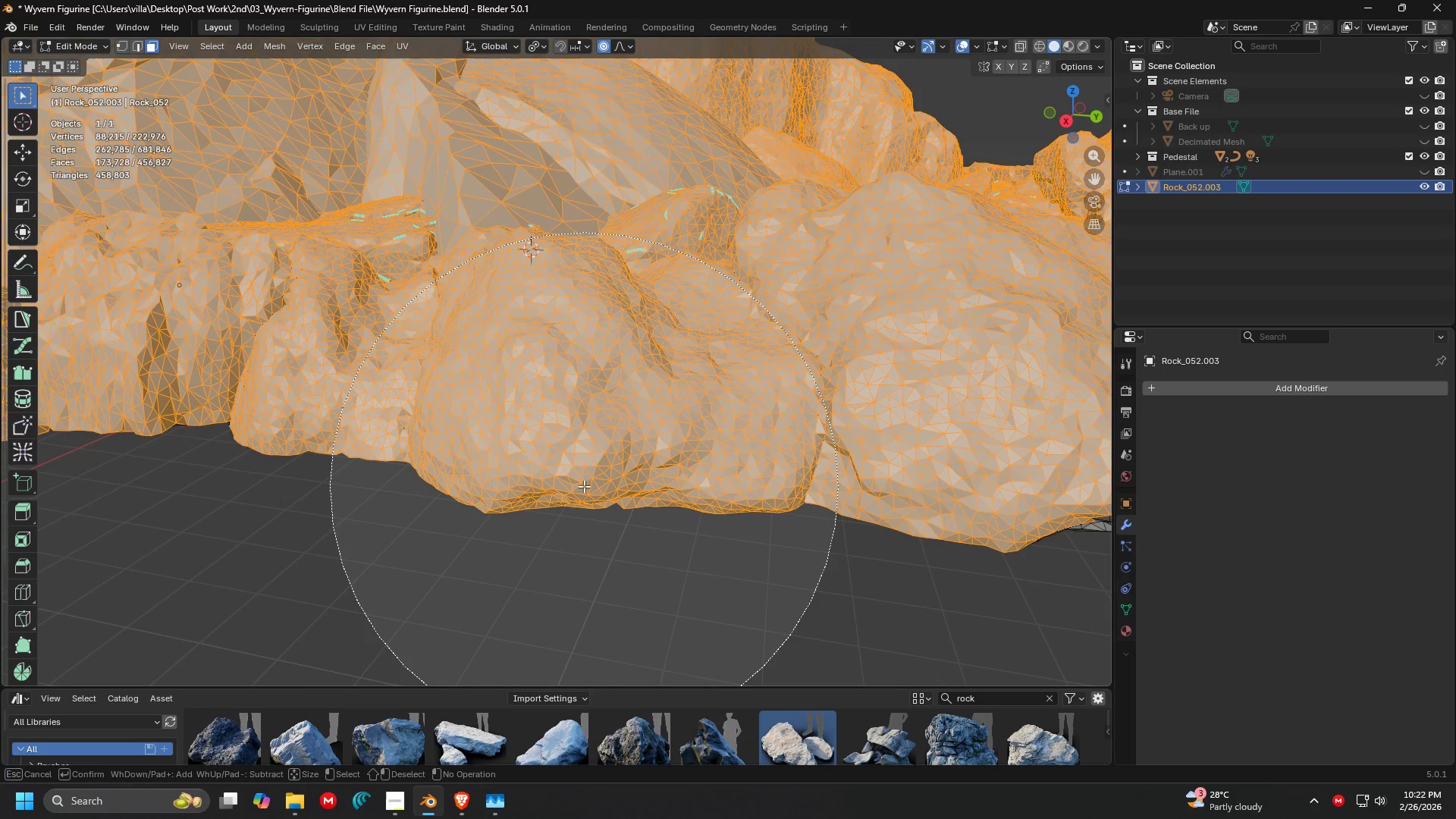 
key(Escape)
 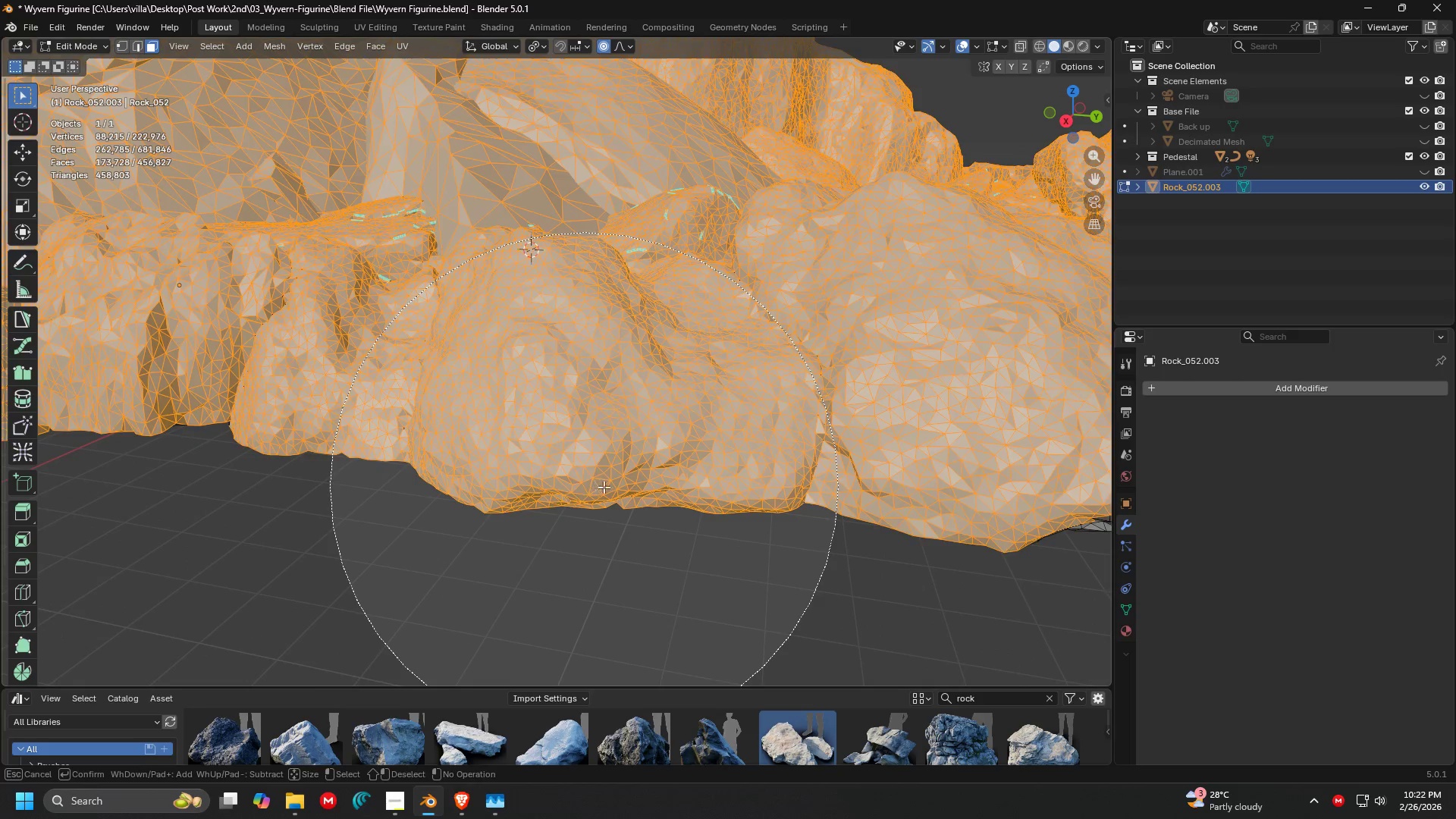 
scroll: coordinate [596, 487], scroll_direction: down, amount: 1.0
 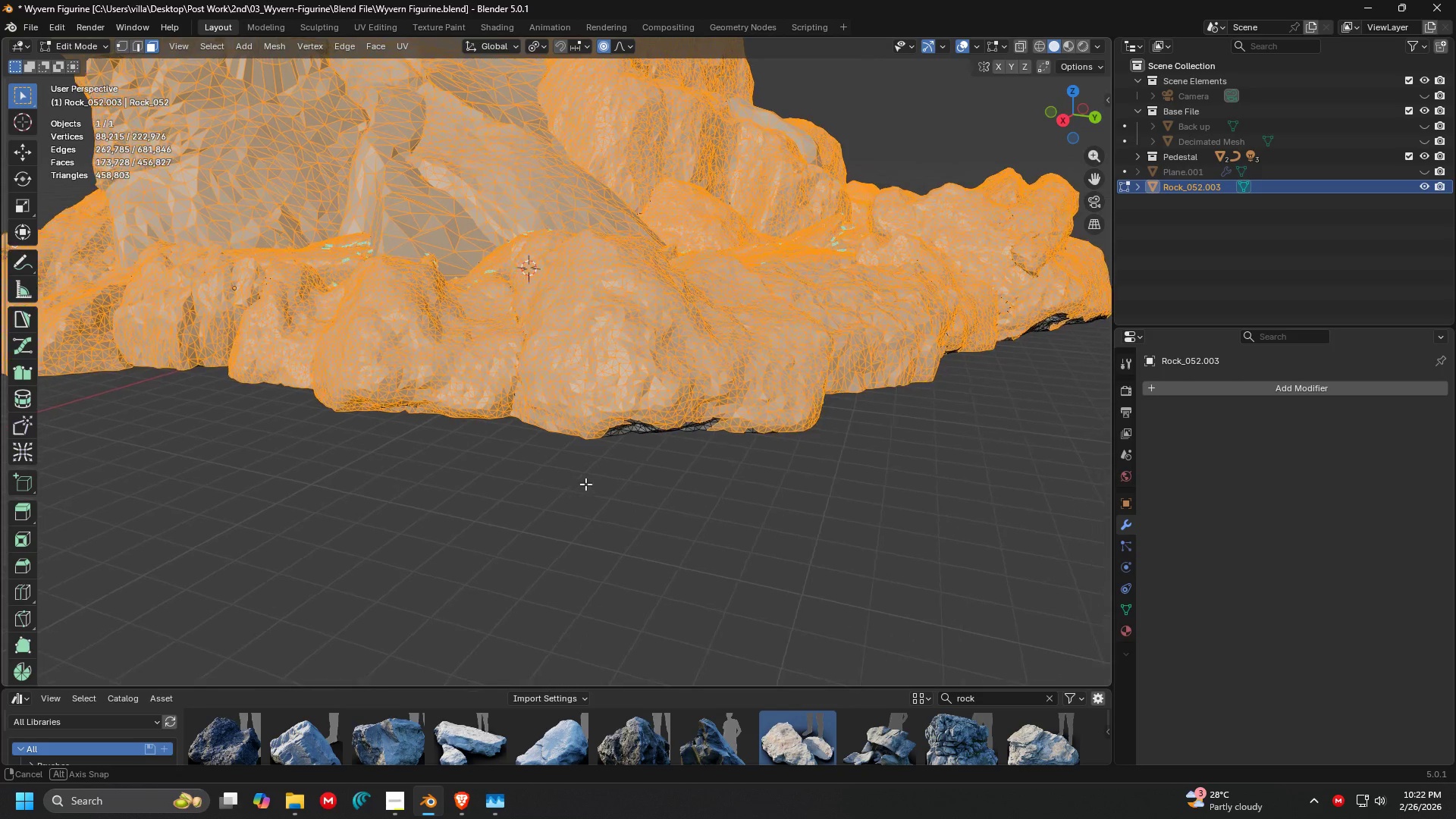 
key(C)
 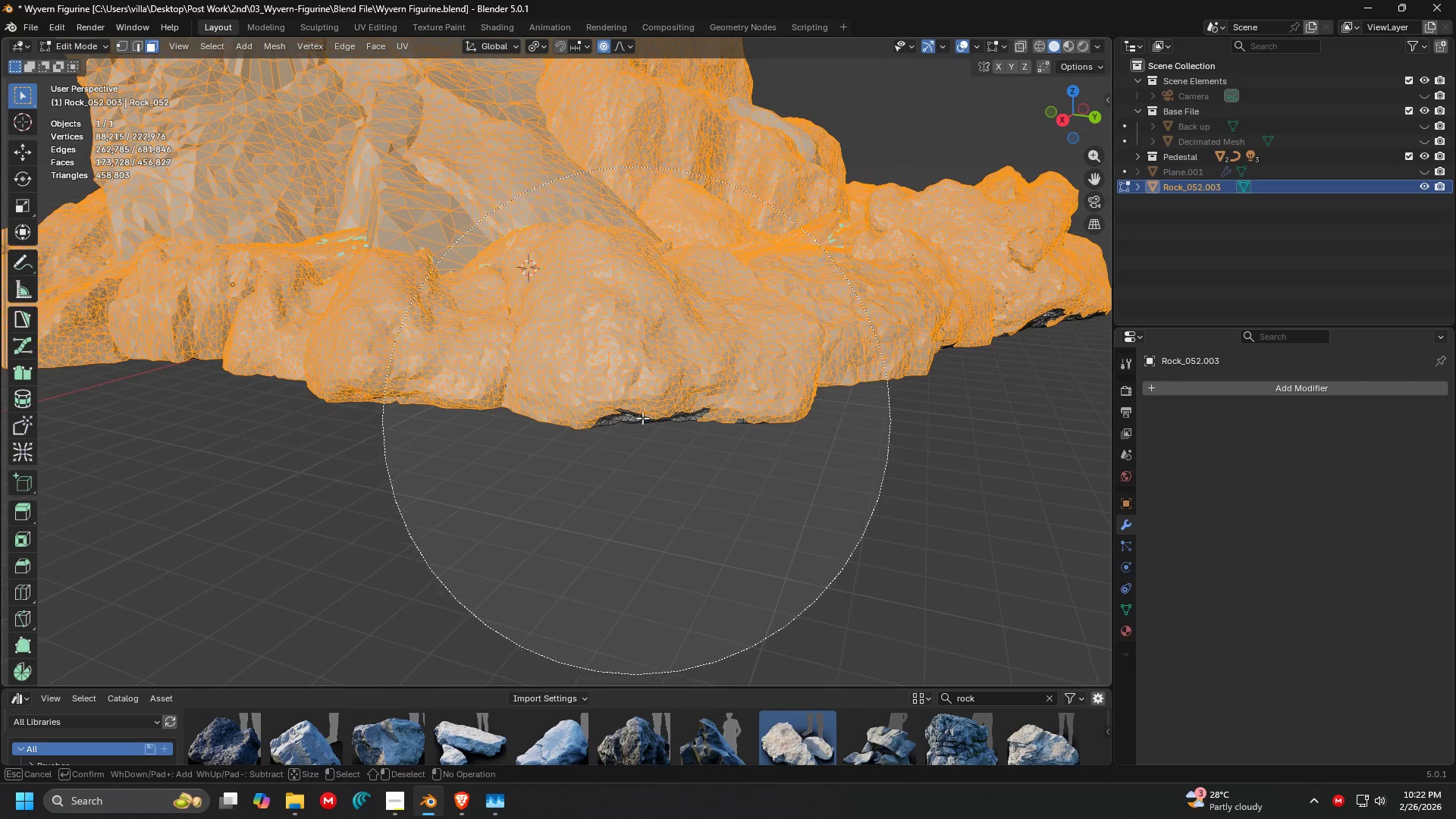 
left_click([652, 415])
 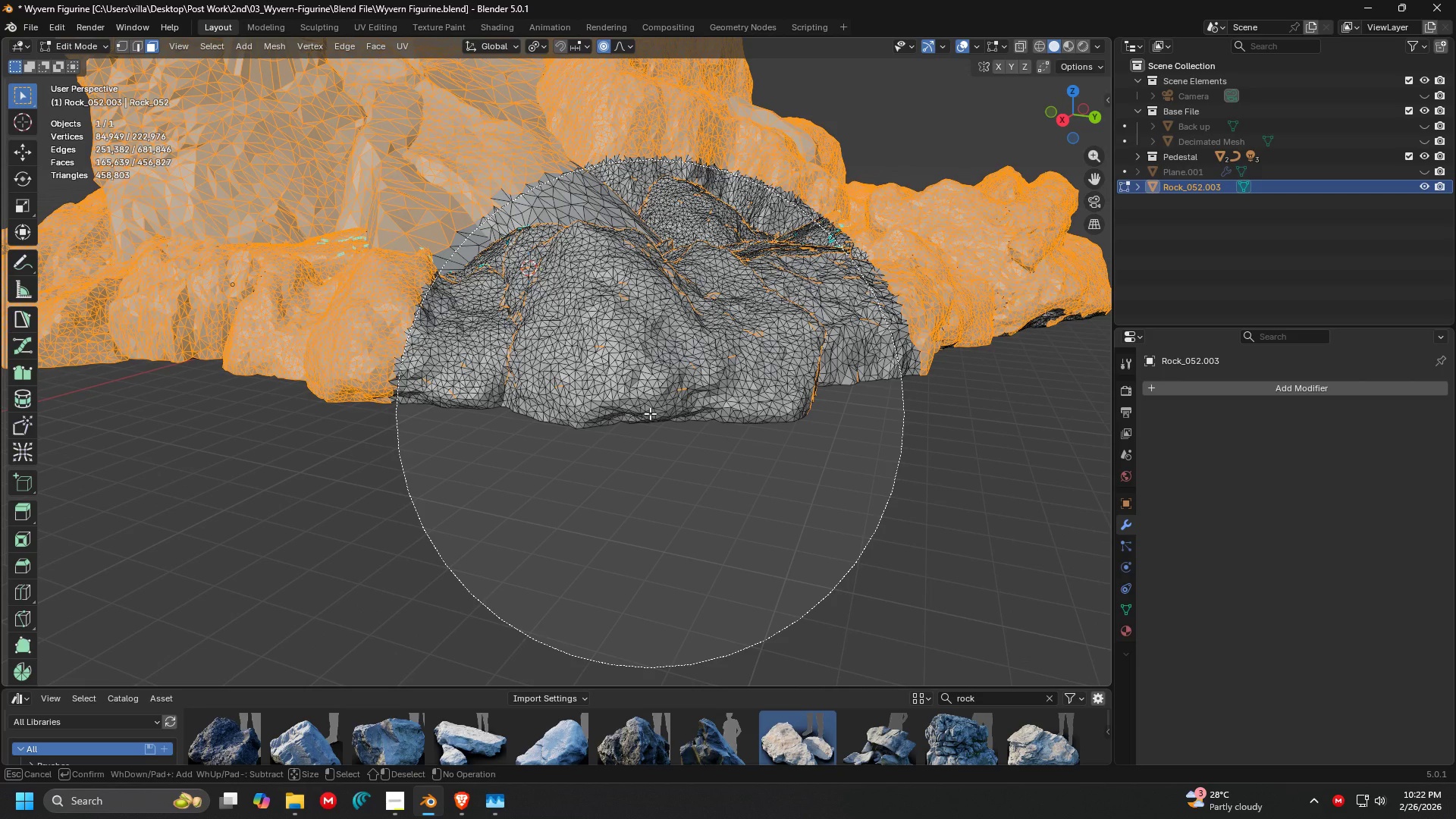 
key(Escape)
 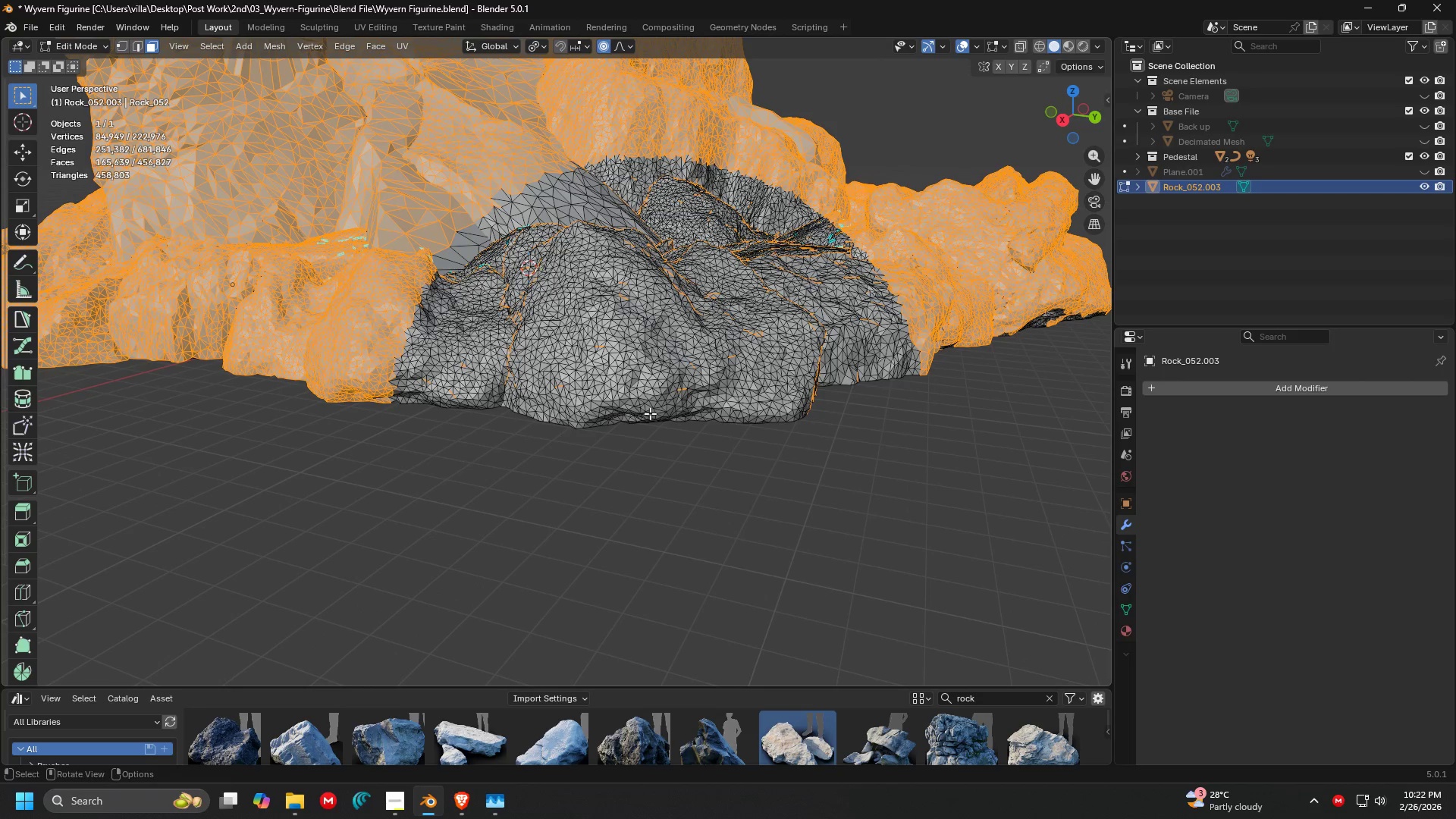 
key(Control+ControlLeft)
 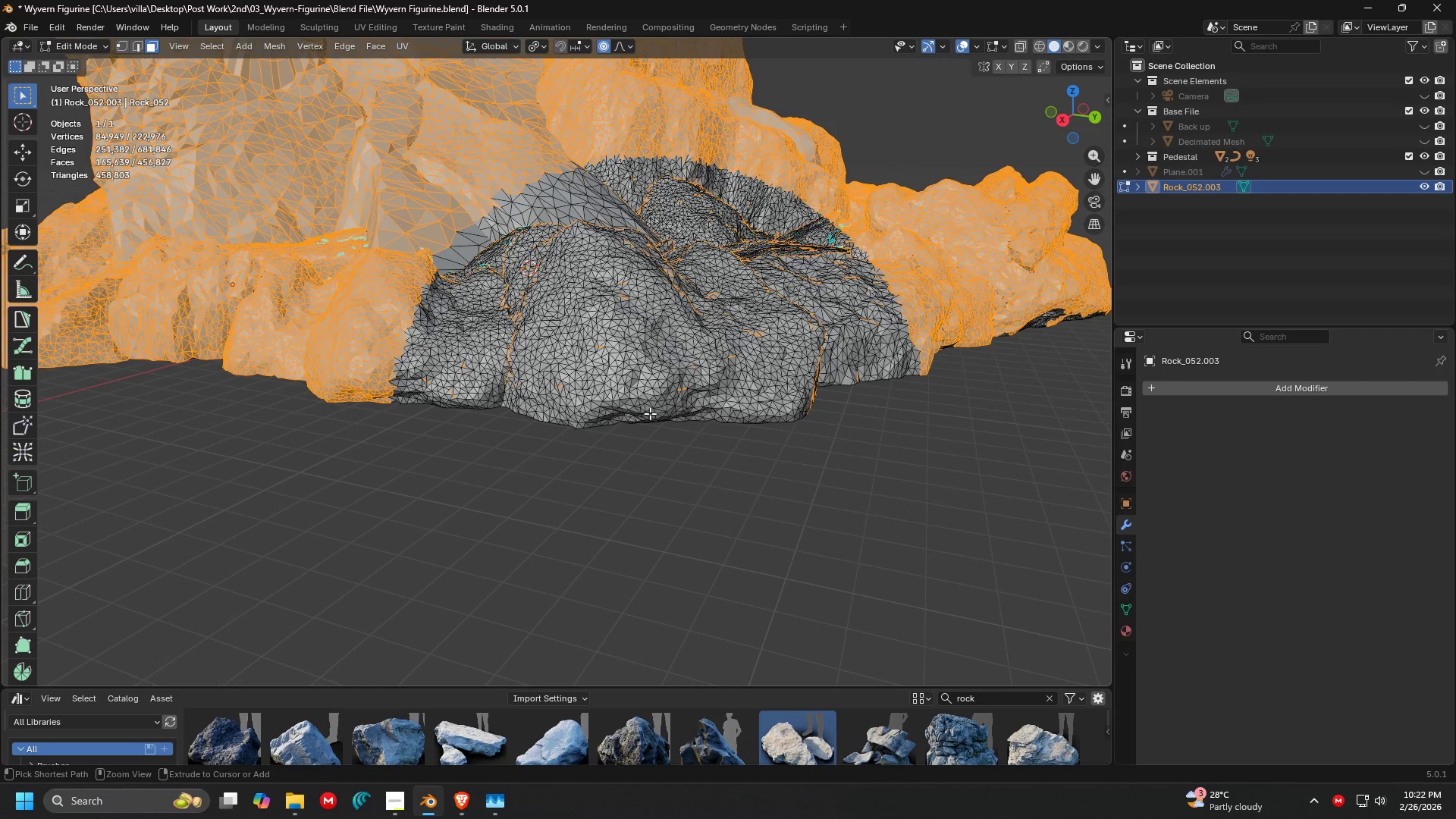 
key(Control+Z)
 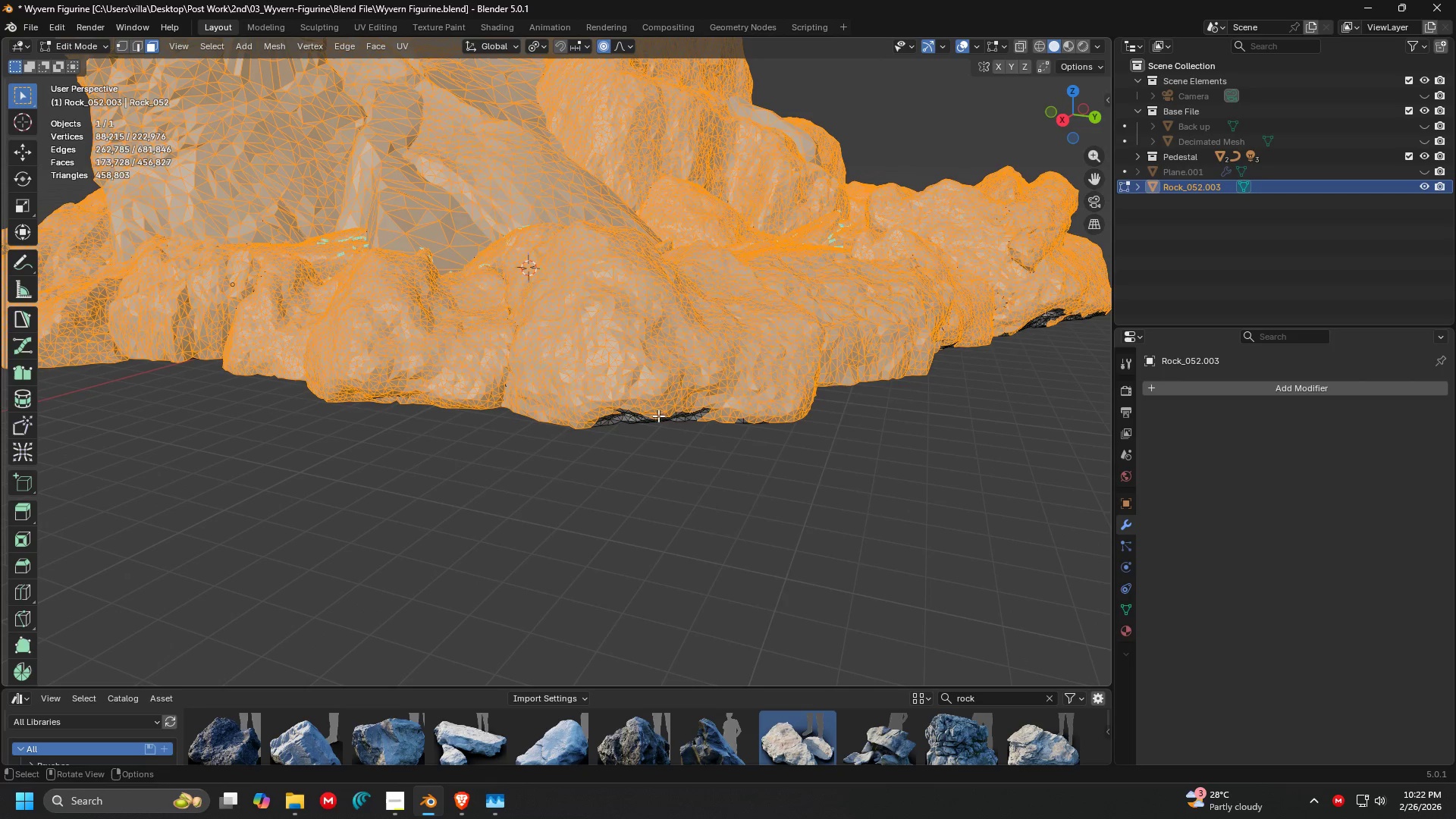 
key(C)
 